 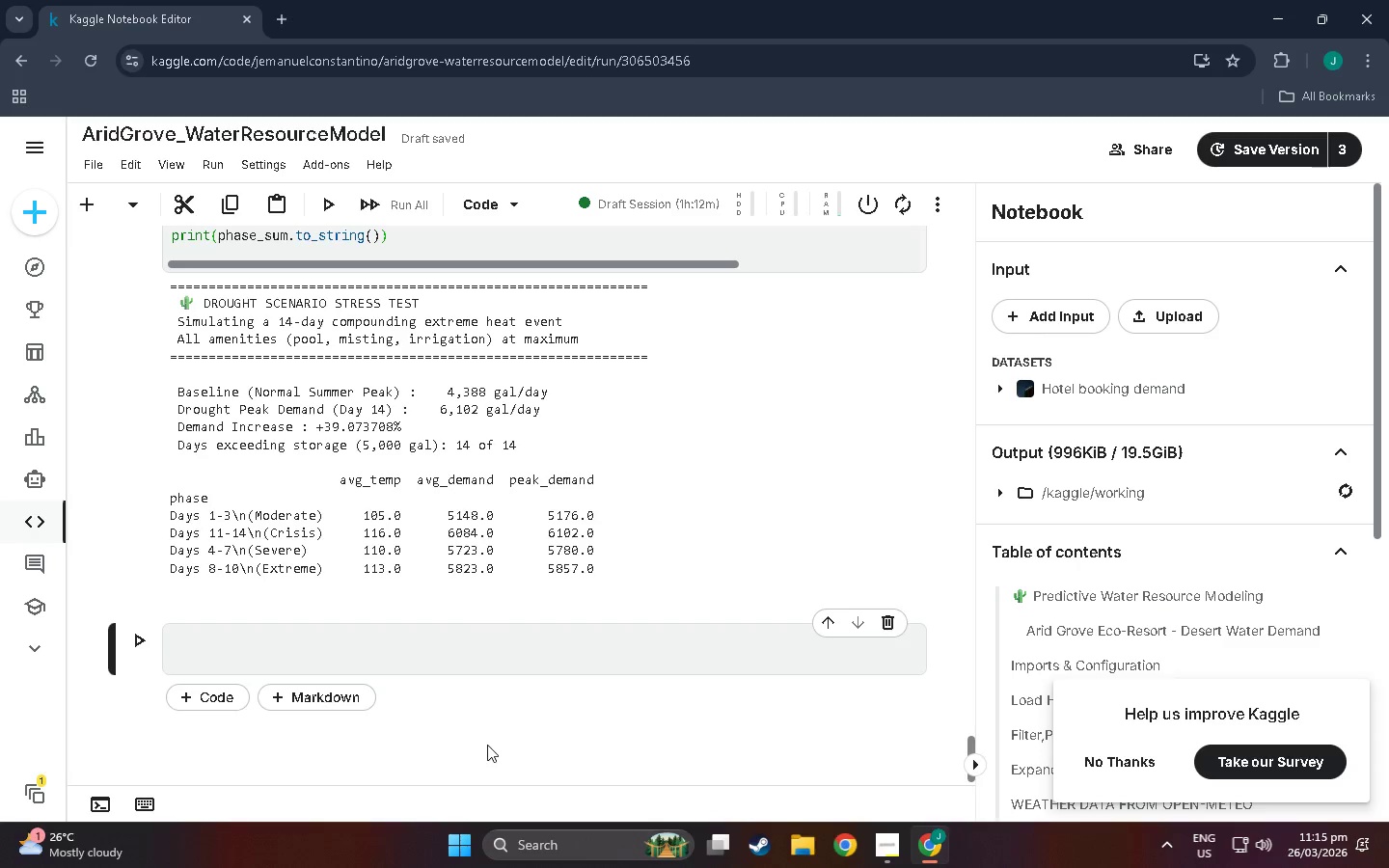 
scroll: coordinate [242, 516], scroll_direction: down, amount: 1.0
 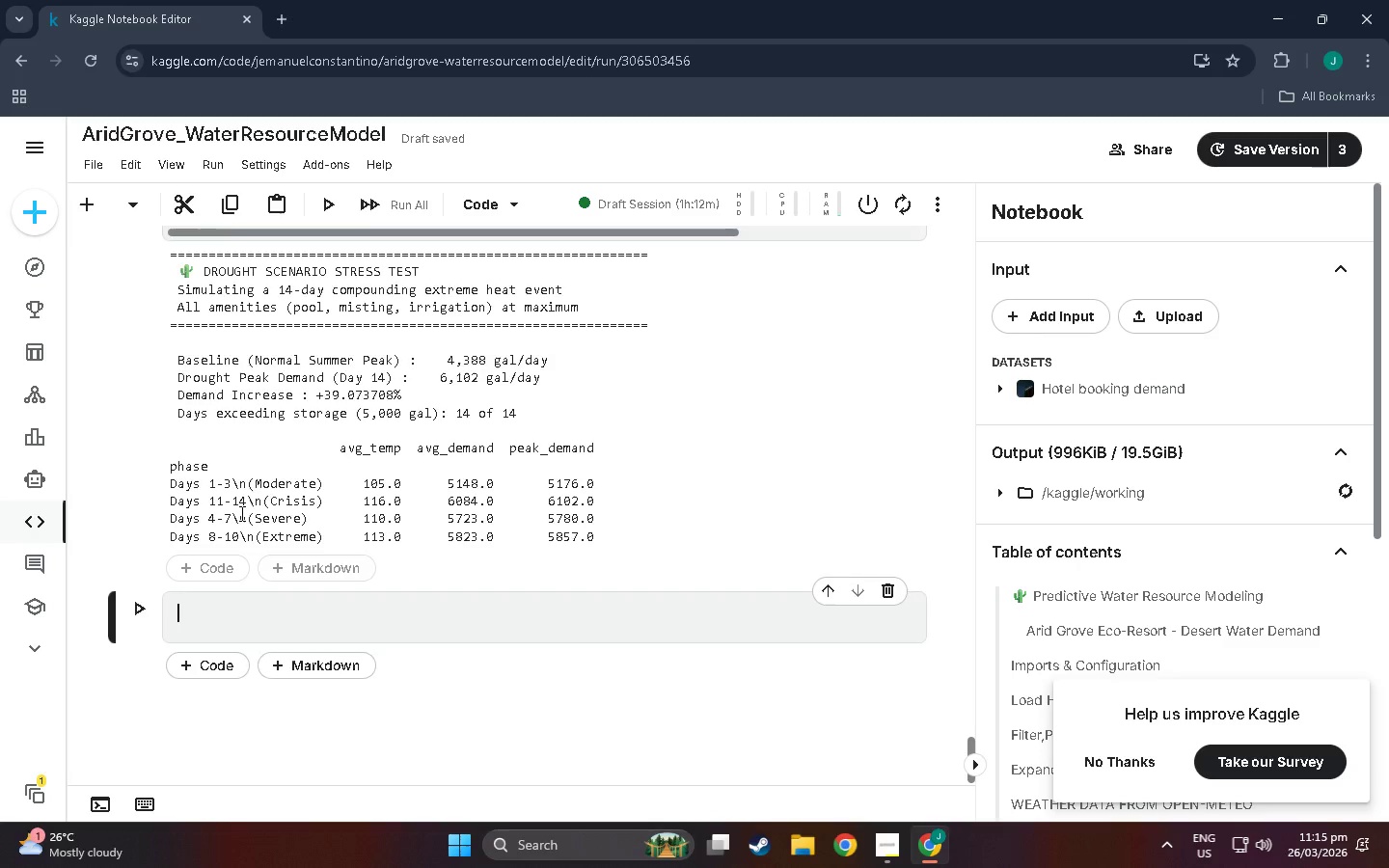 
scroll: coordinate [240, 513], scroll_direction: up, amount: 1.0
 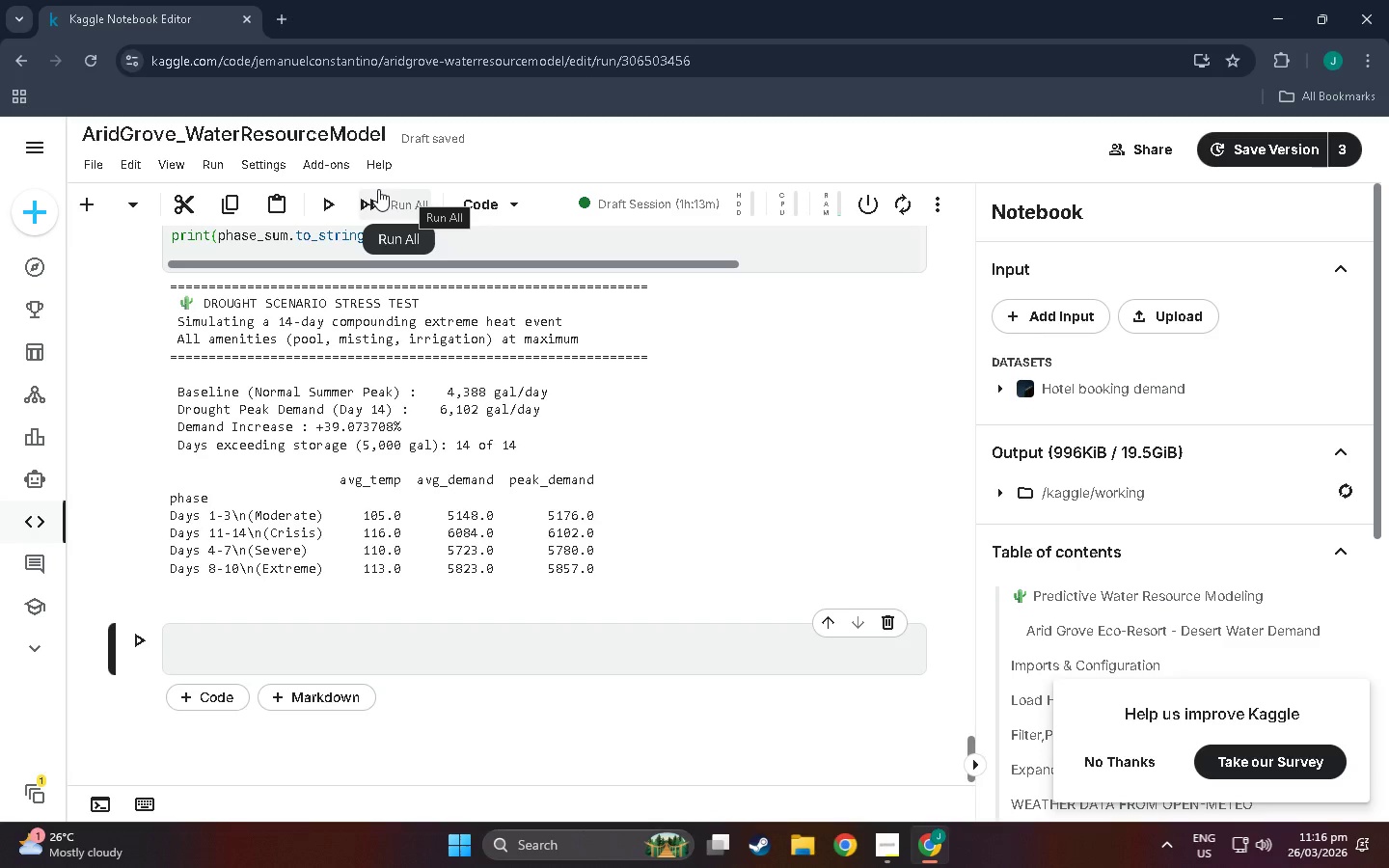 
wait(44.62)
 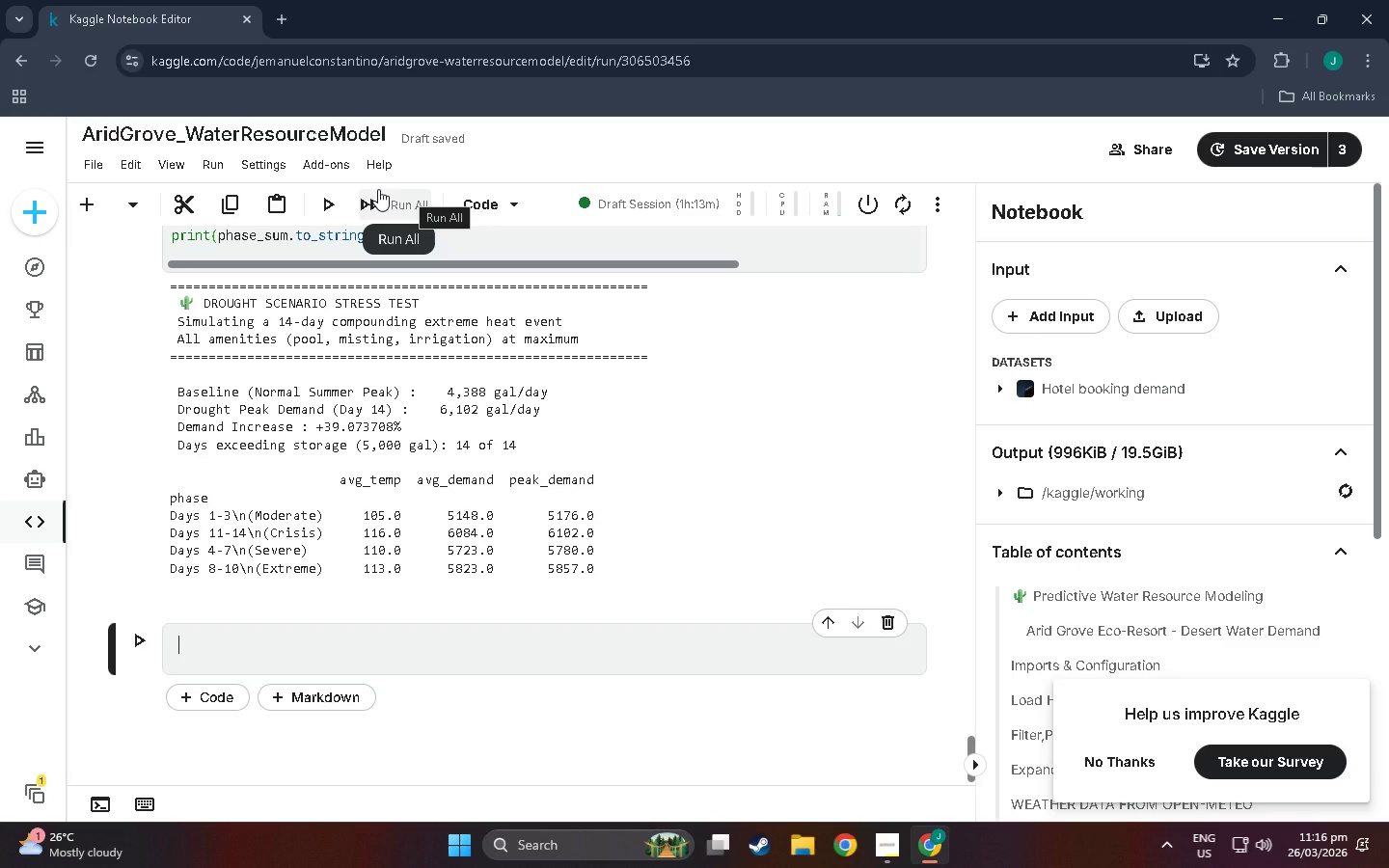 
key(Shift+3)
 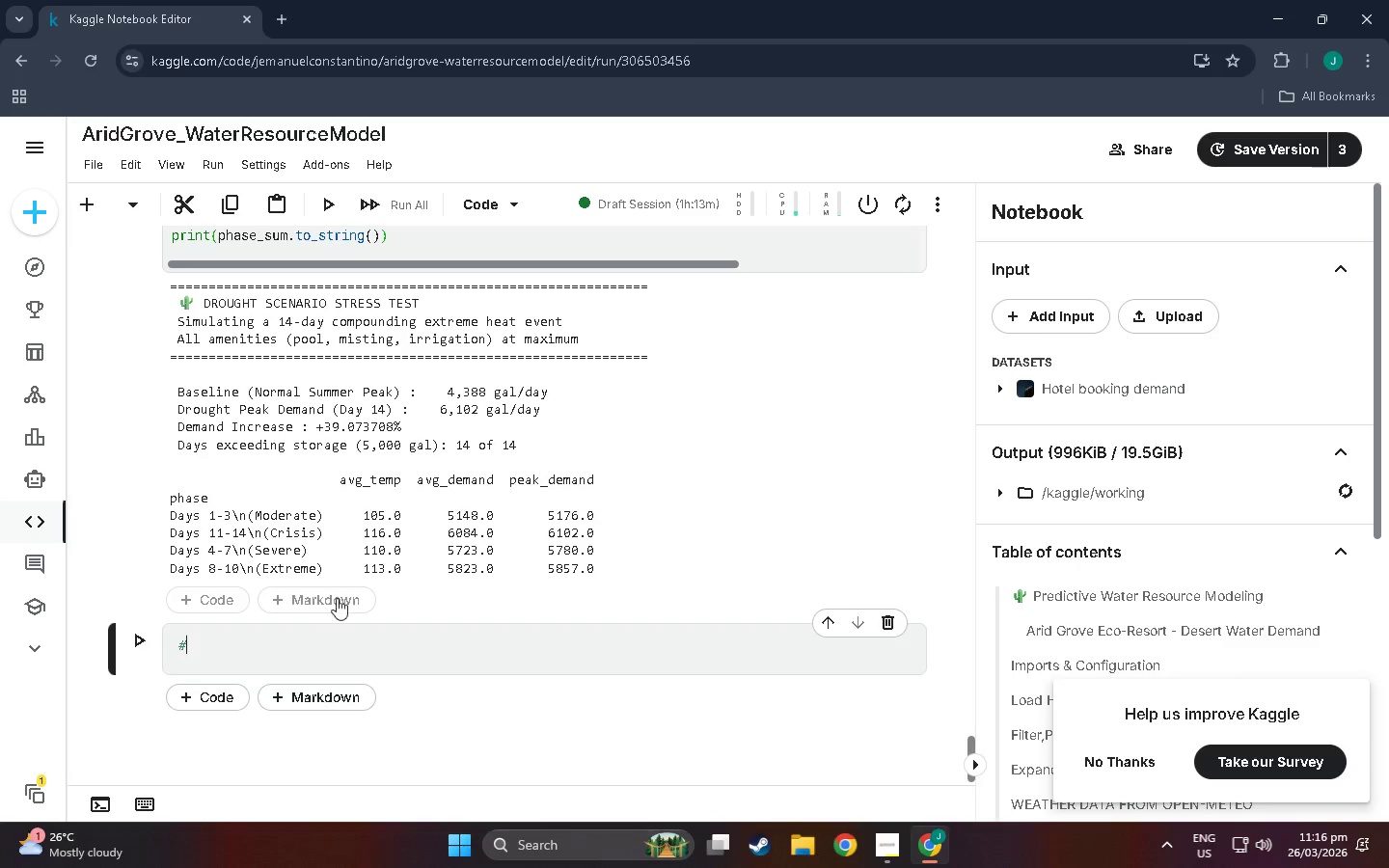 
left_click([332, 599])
 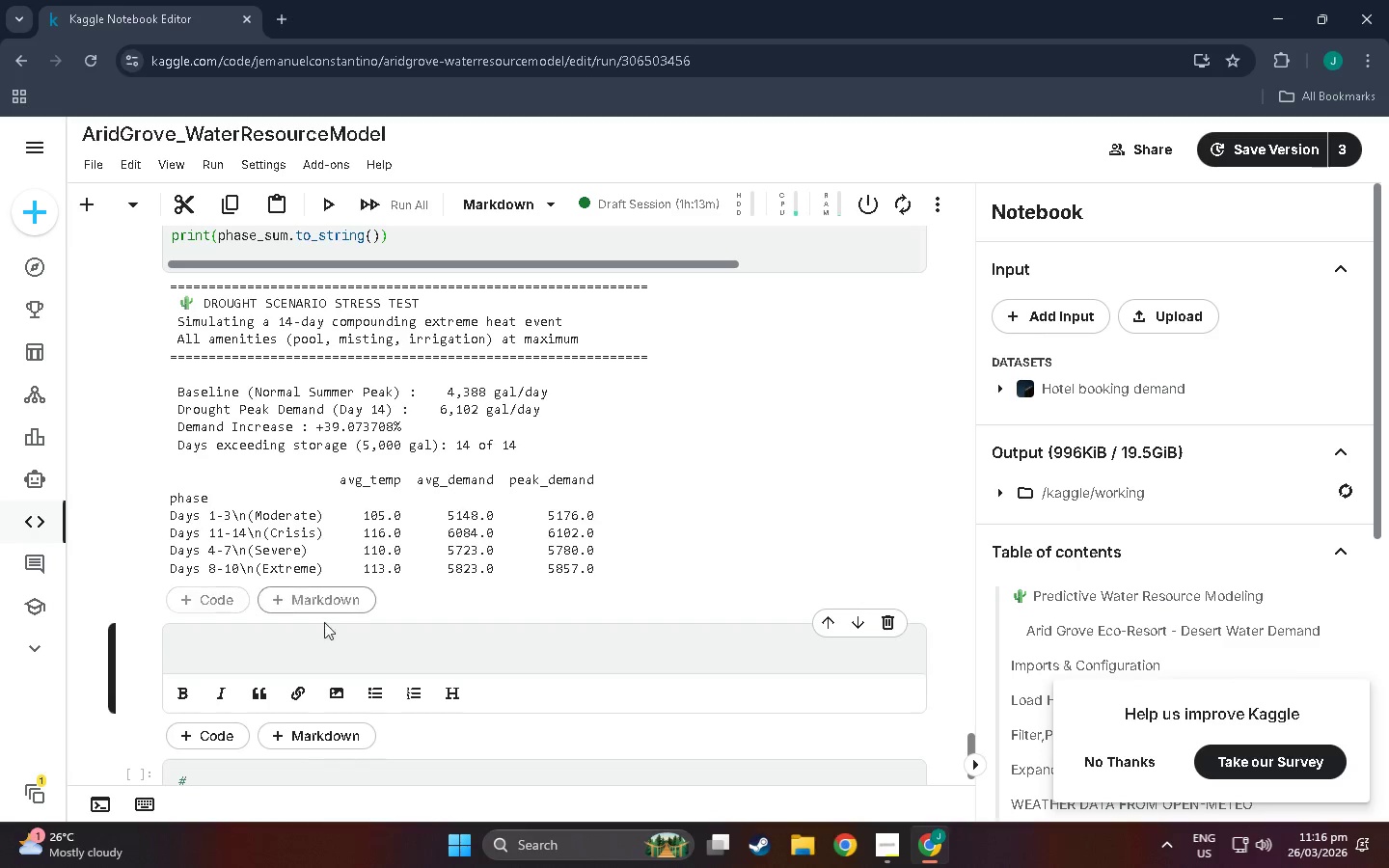 
hold_key(key=ShiftLeft, duration=0.41)
left_click([321, 636])
 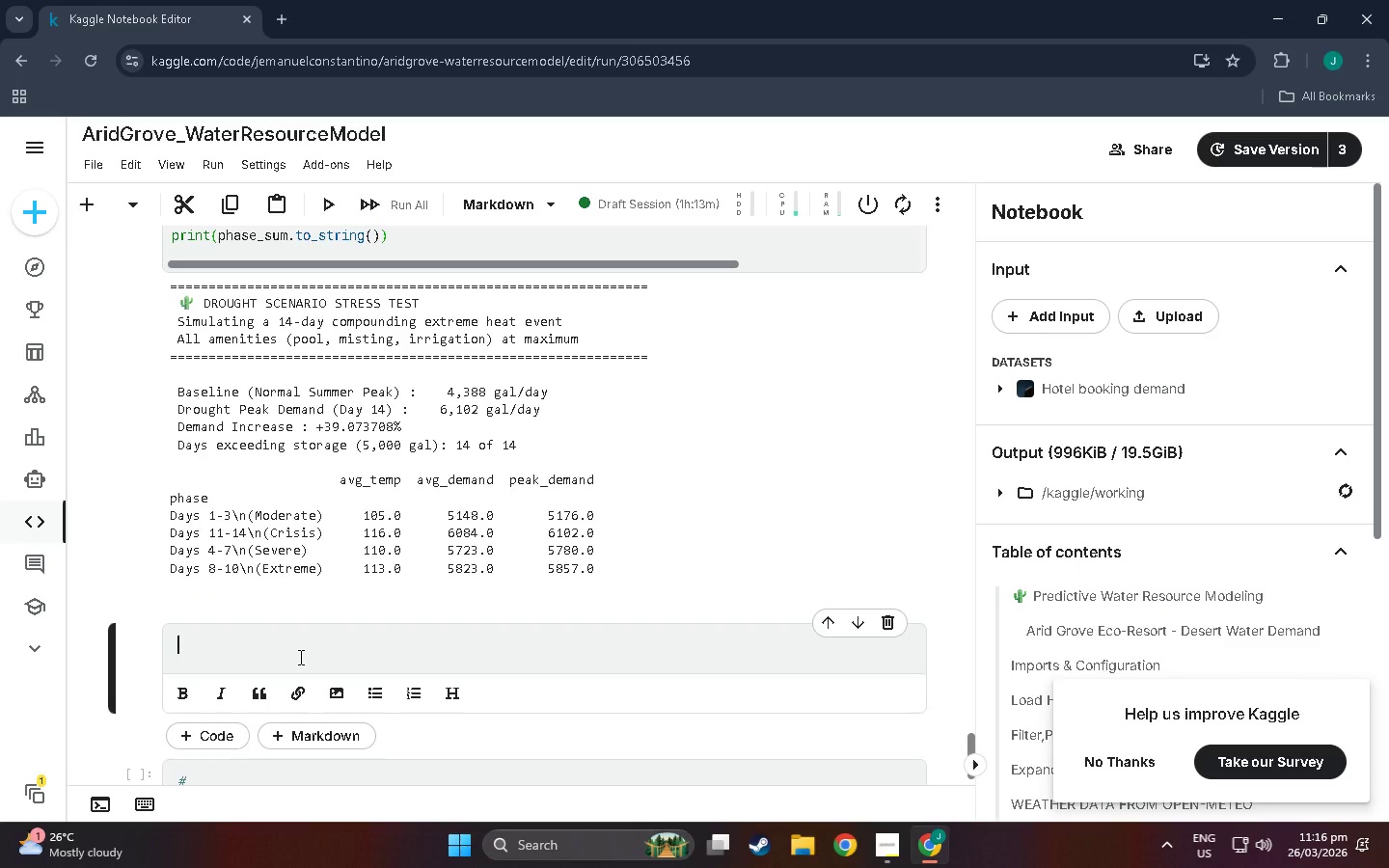 
type(# DR)
key(Backspace)
type(rought Scenario Visualization)
 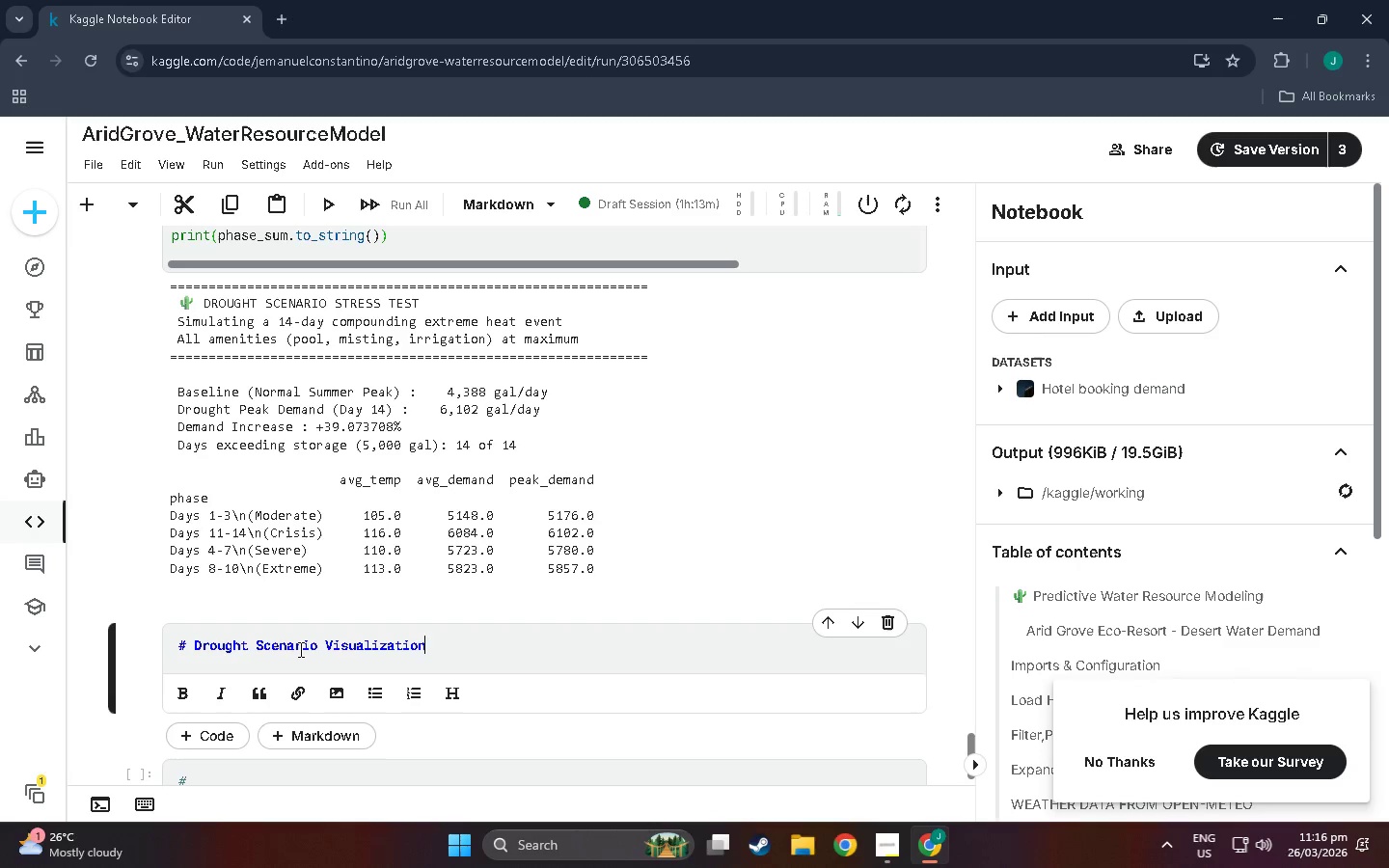 
key(Shift+Enter)
 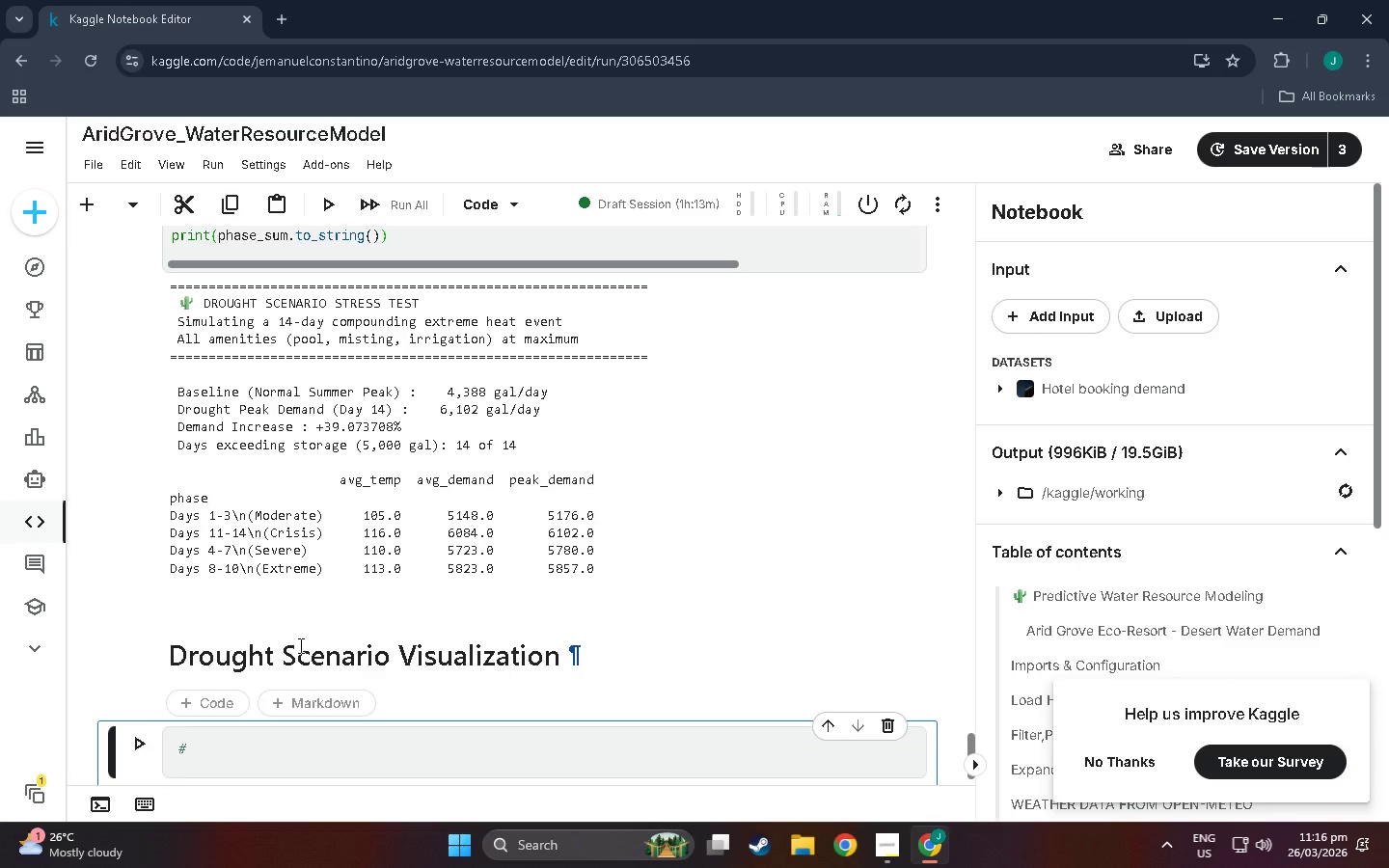 
scroll: coordinate [891, 735], scroll_direction: up, amount: 19.0
 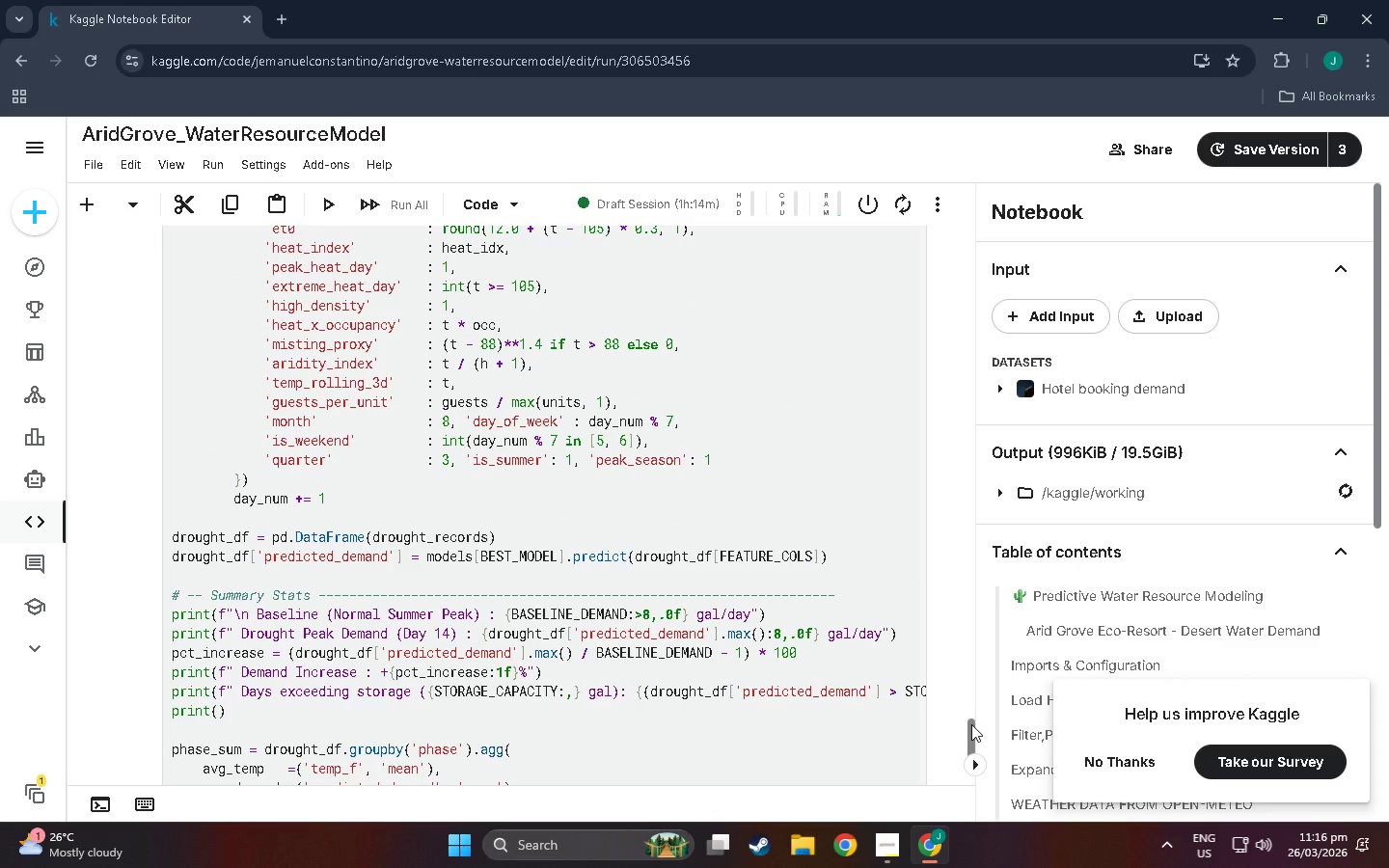 
left_click_drag(start_coordinate=[971, 724], to_coordinate=[971, 701])
 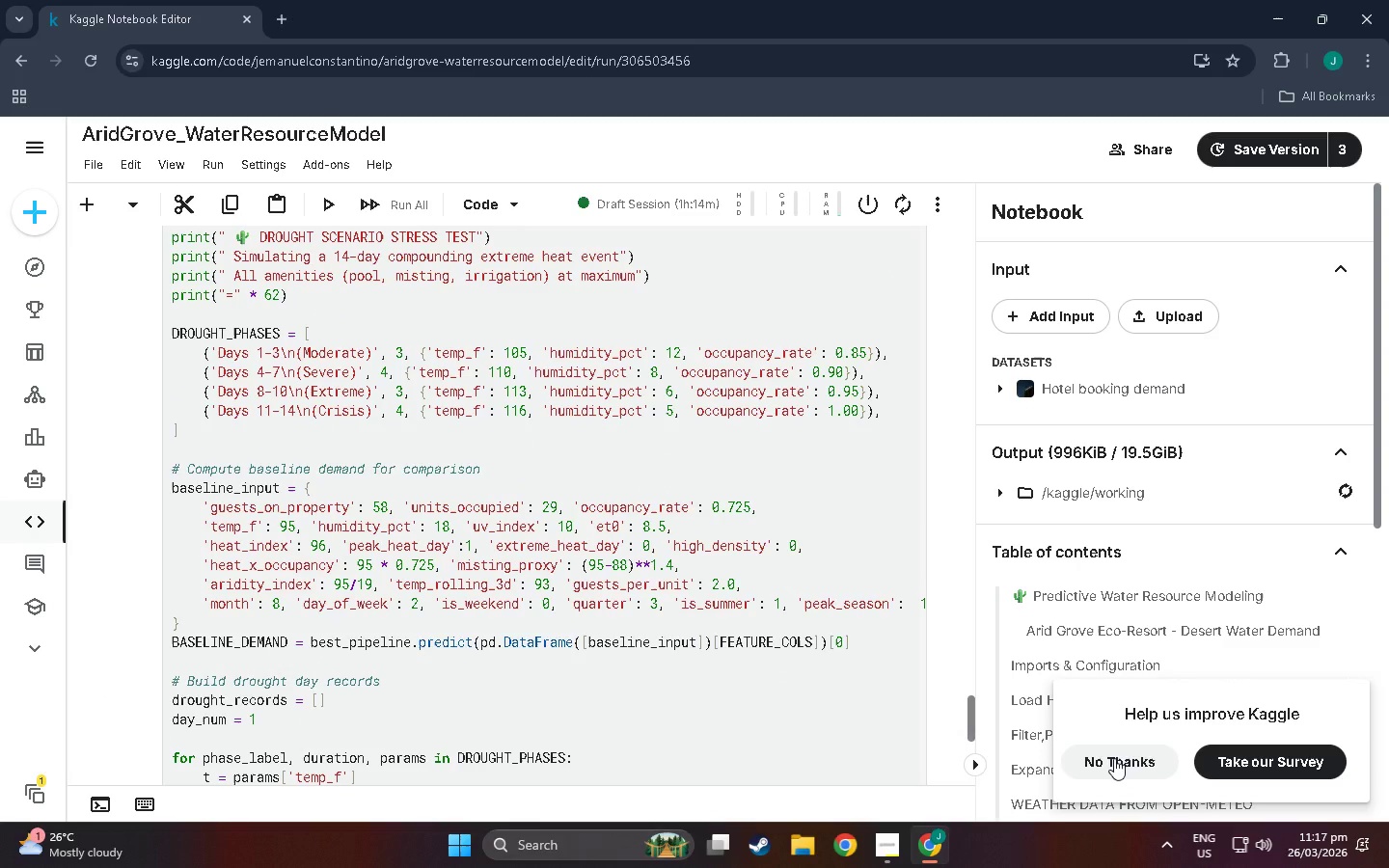 
left_click([1114, 758])
 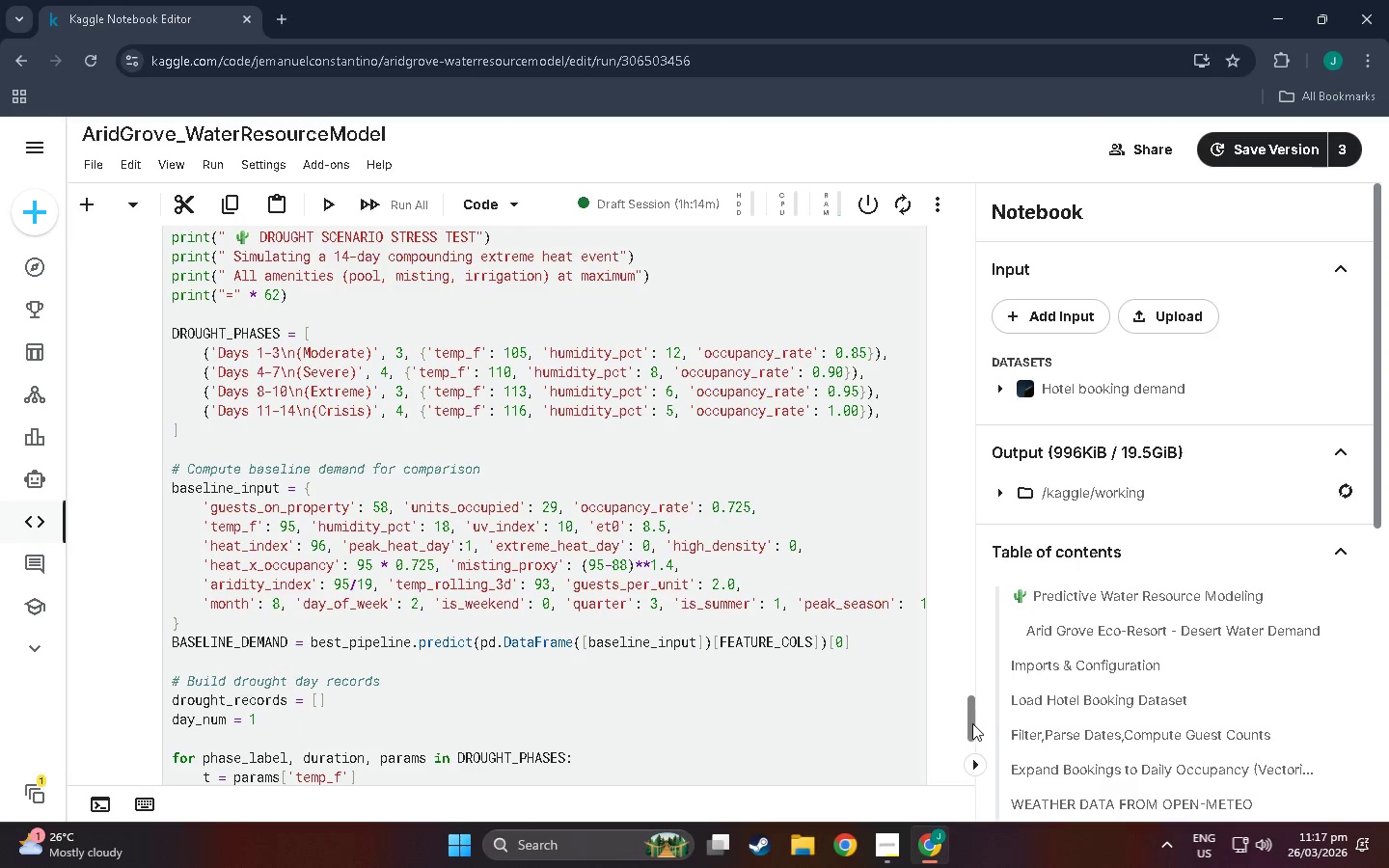 
left_click_drag(start_coordinate=[971, 720], to_coordinate=[945, 762])
 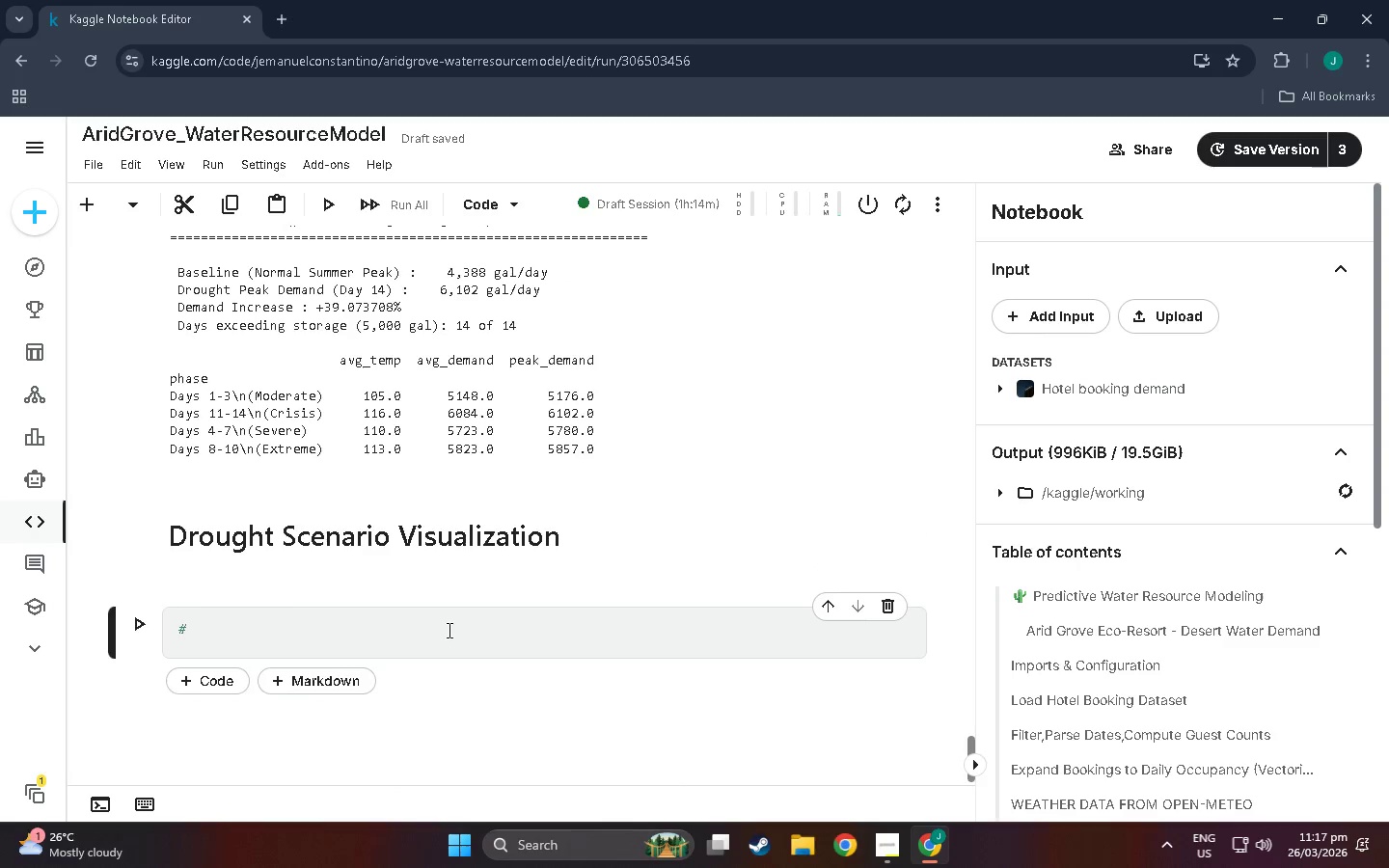 
left_click([448, 630])
 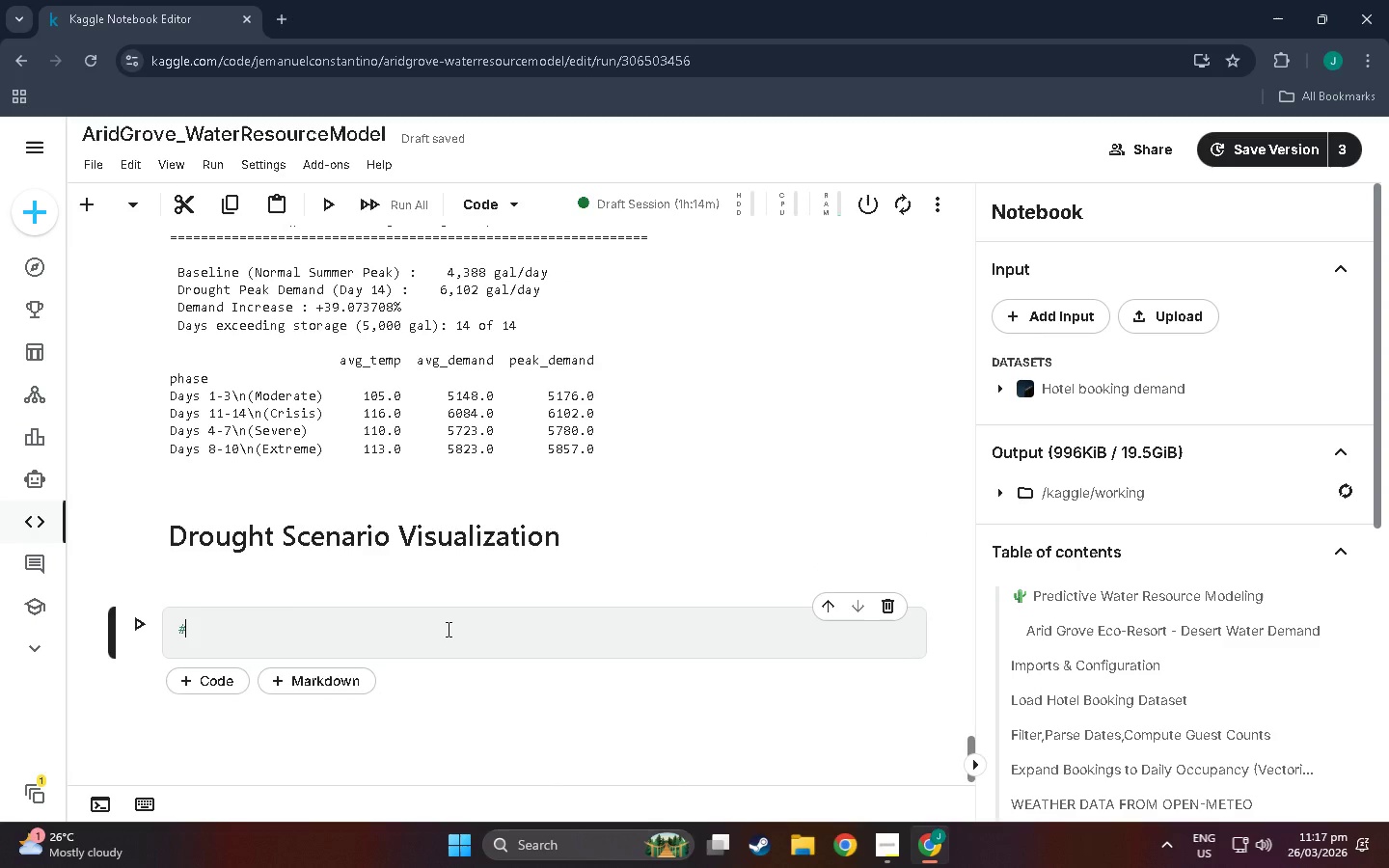 
key(Backspace)
type(fig, axes)
 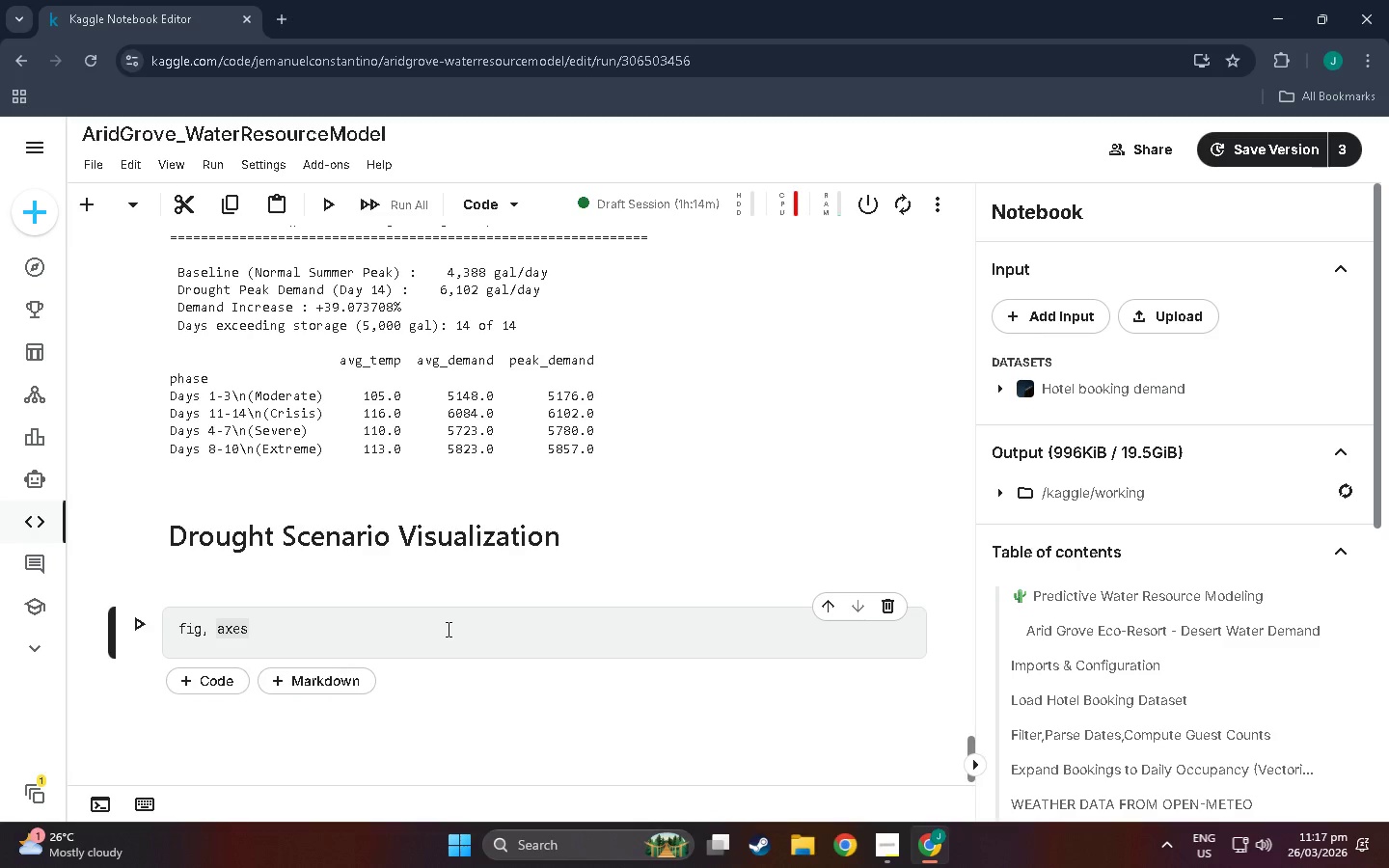 
wait(7.31)
 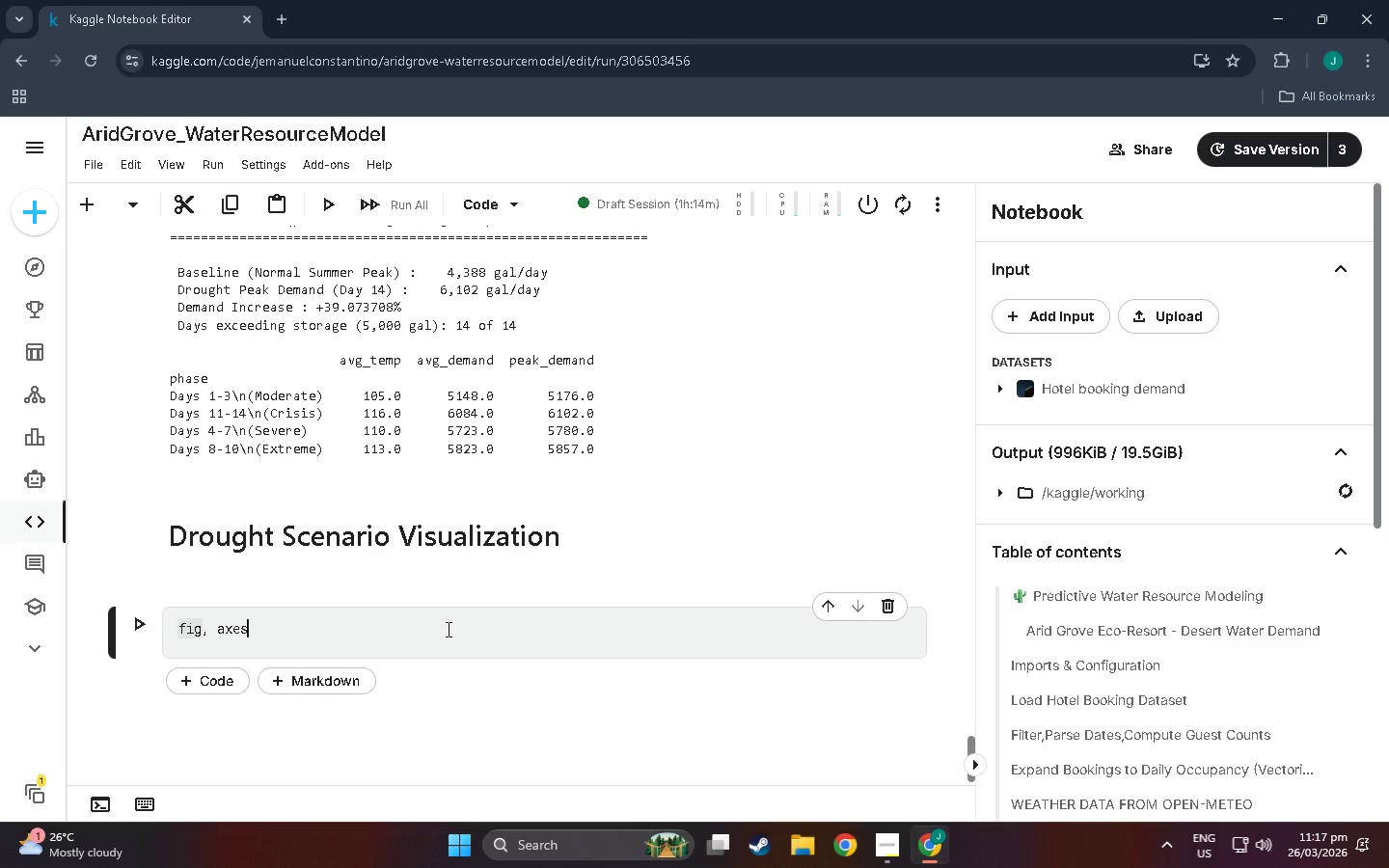 
type( = plt.subplots(!< @< G)
key(Backspace)
type(FIGSIZE+(17, 7)
 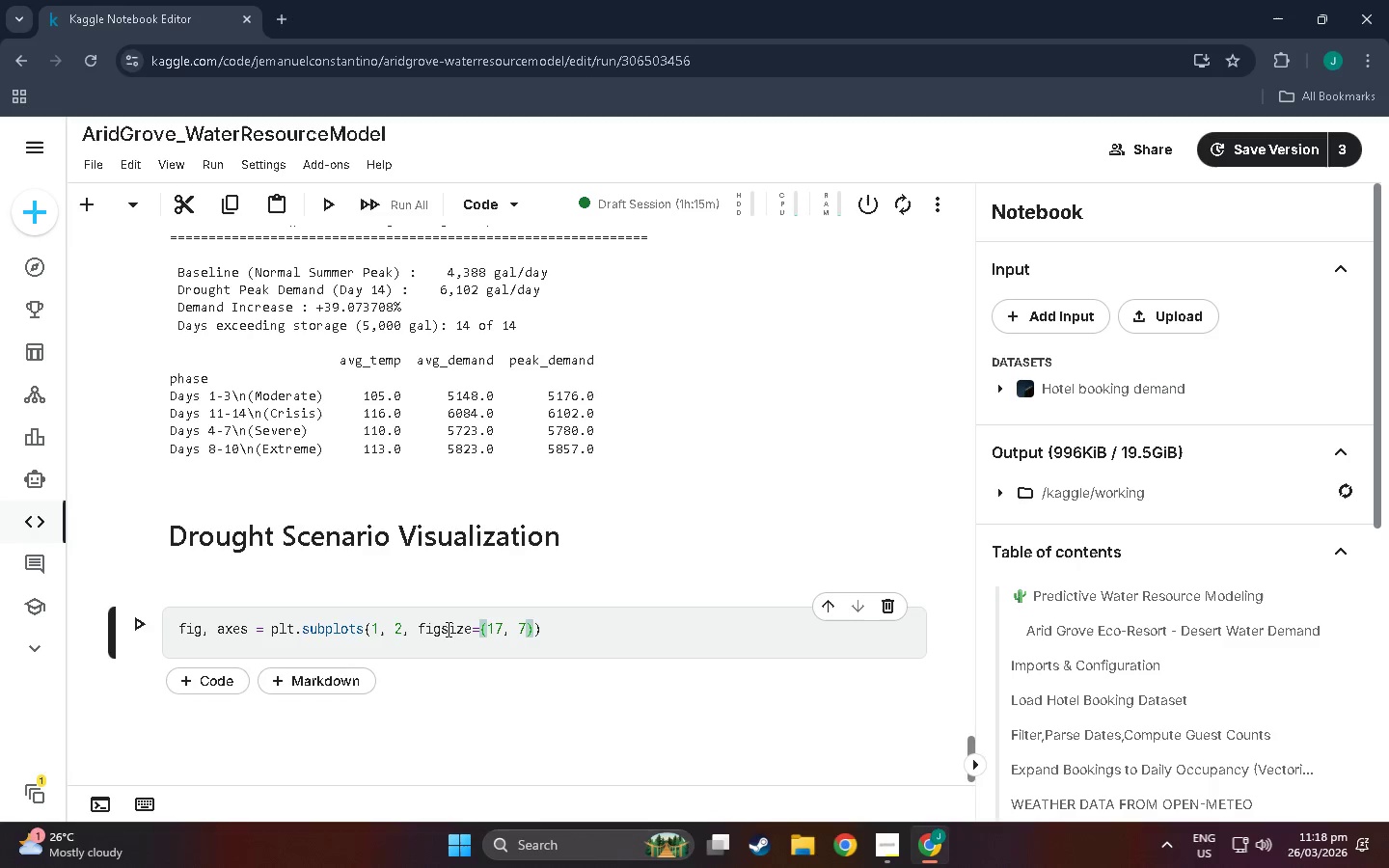 
key(ArrowRight)
 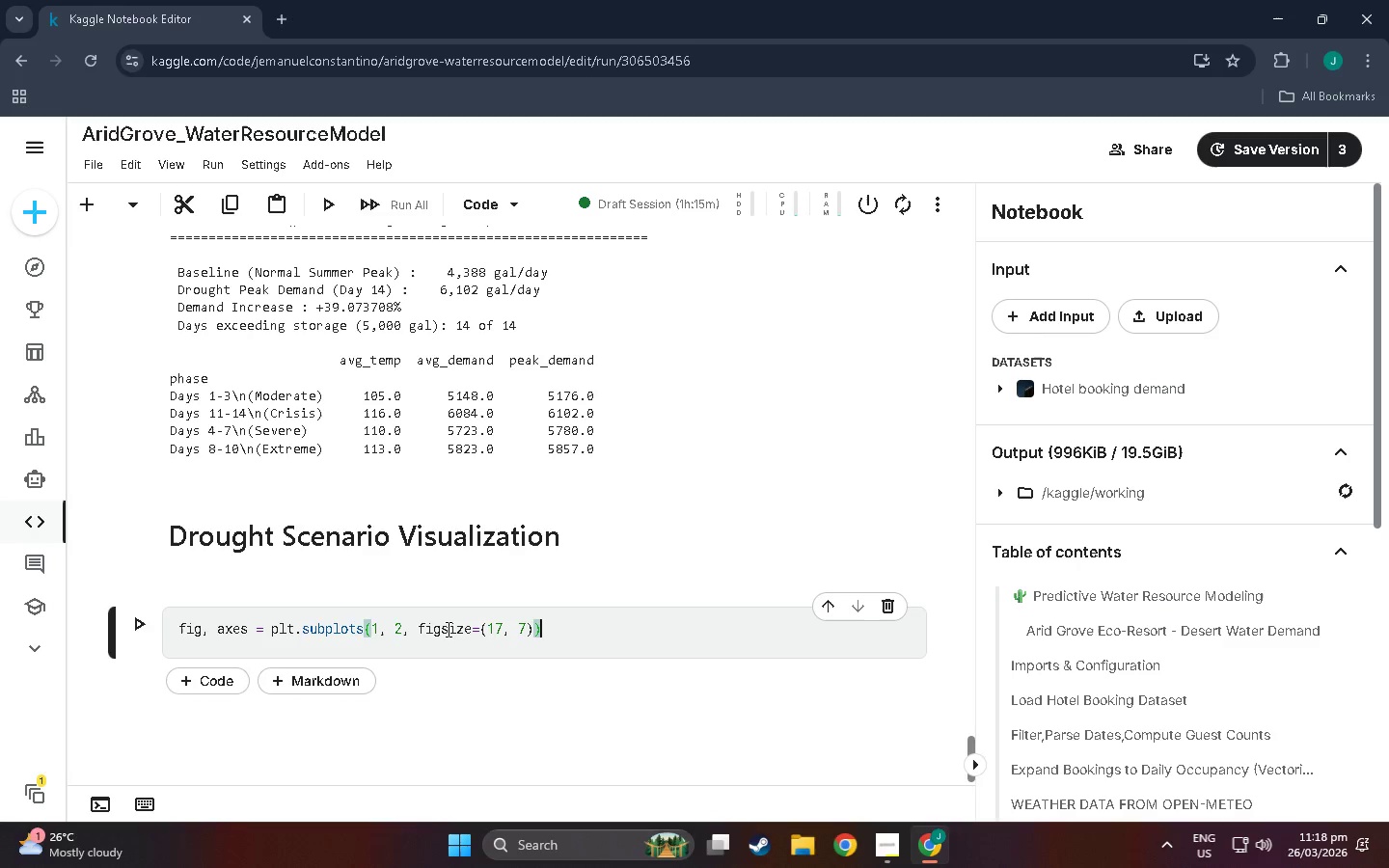 
key(ArrowRight)
 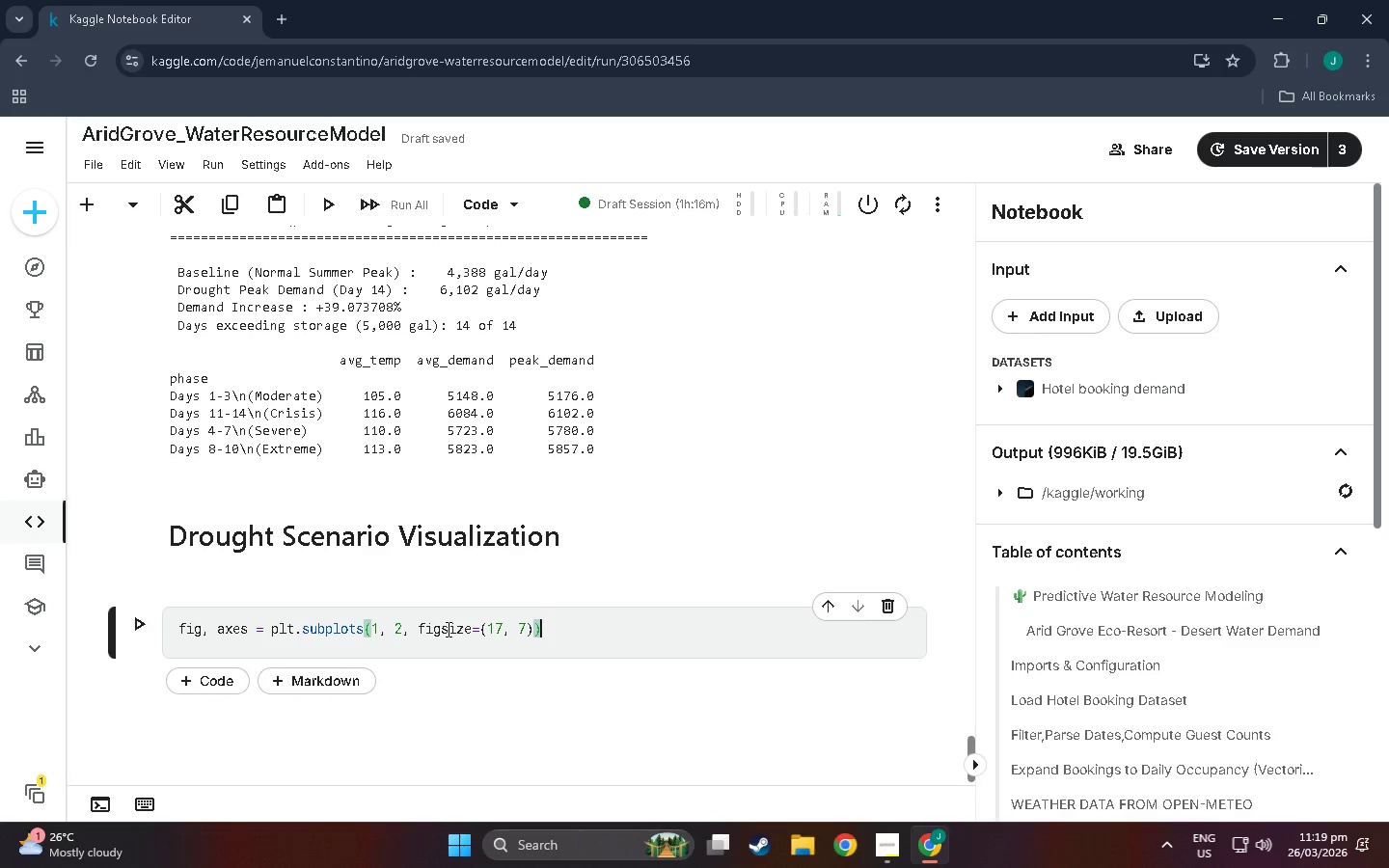 
wait(75.99)
 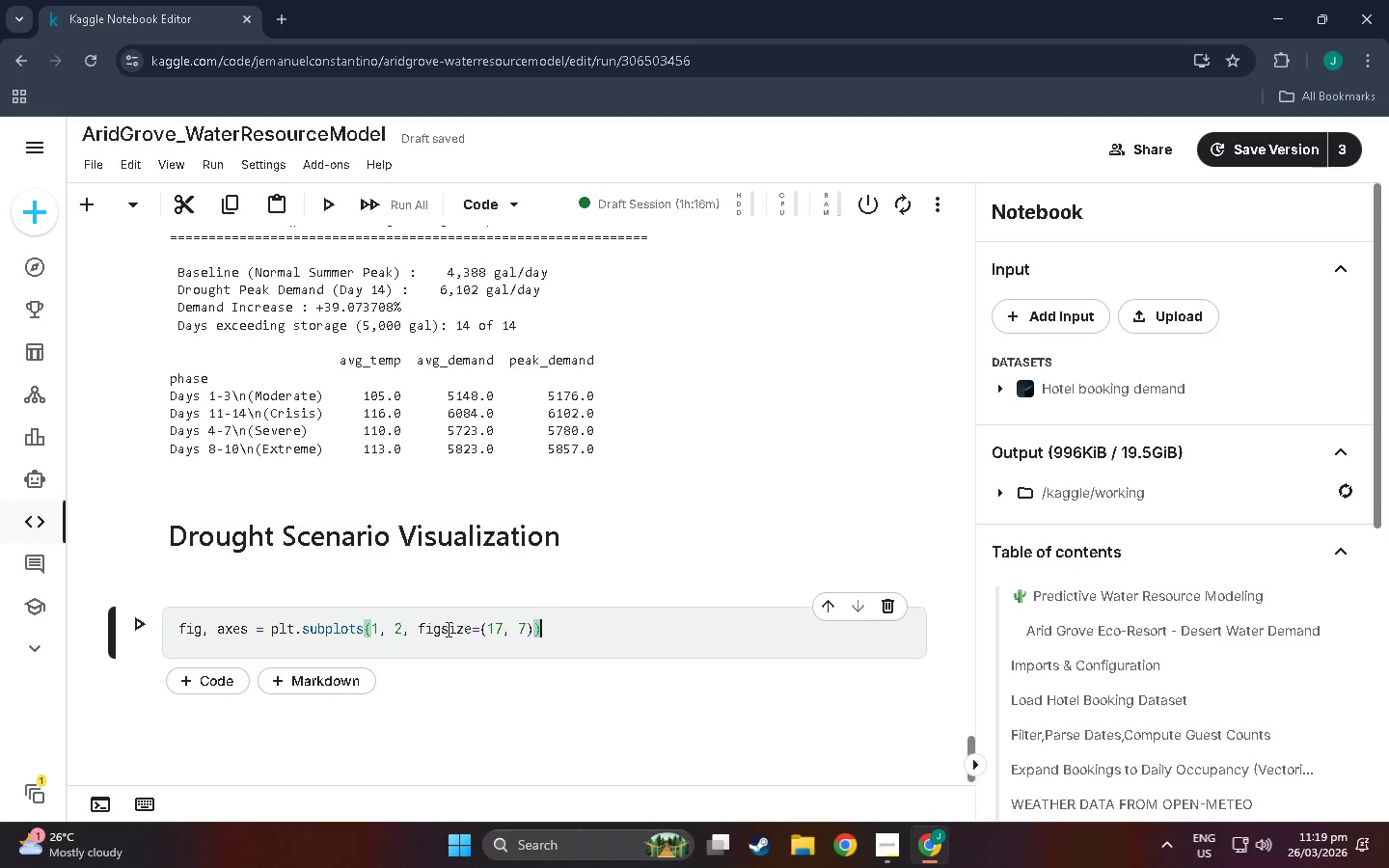 
scroll: coordinate [325, 577], scroll_direction: down, amount: 2.0
 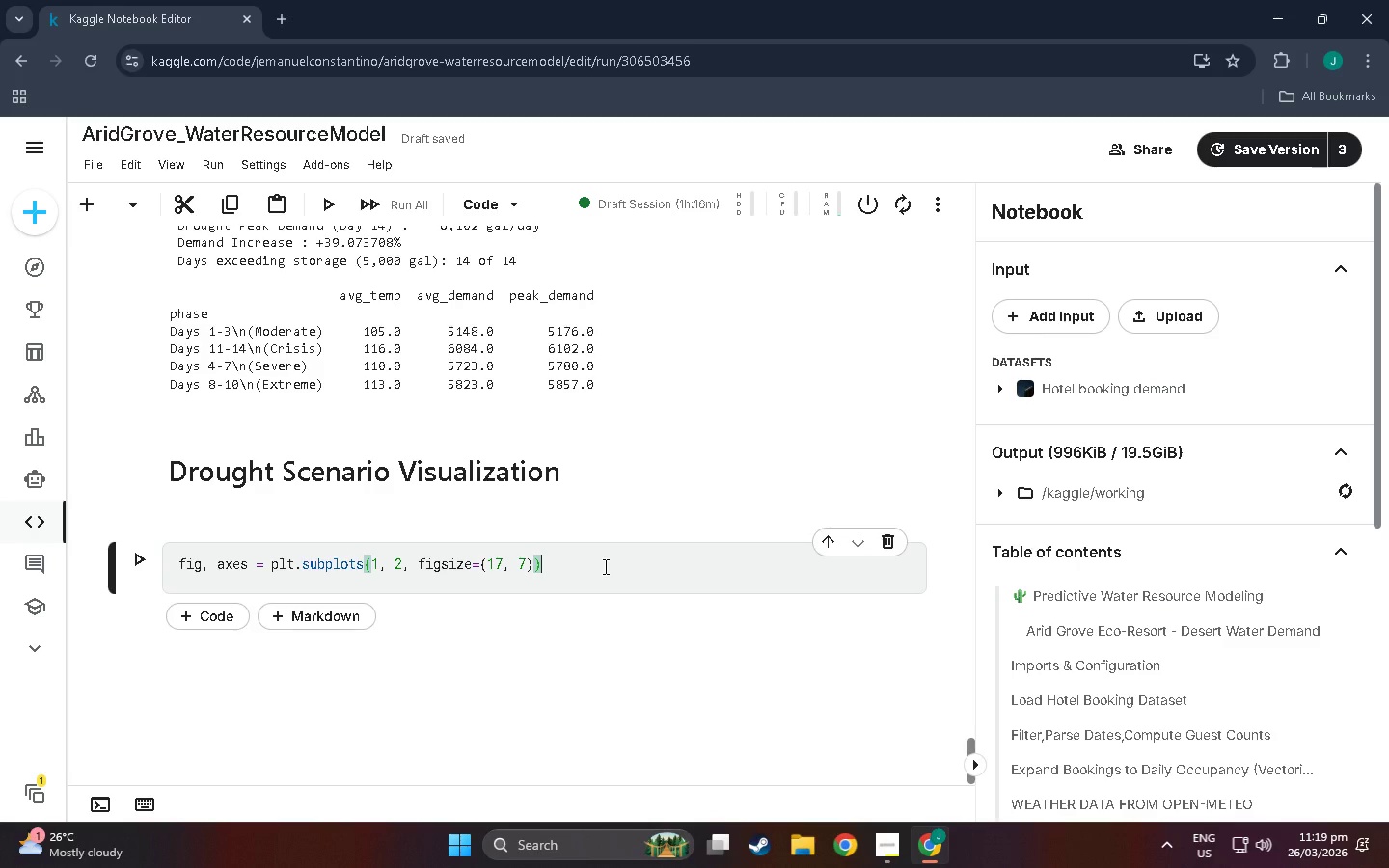 
wait(24.05)
 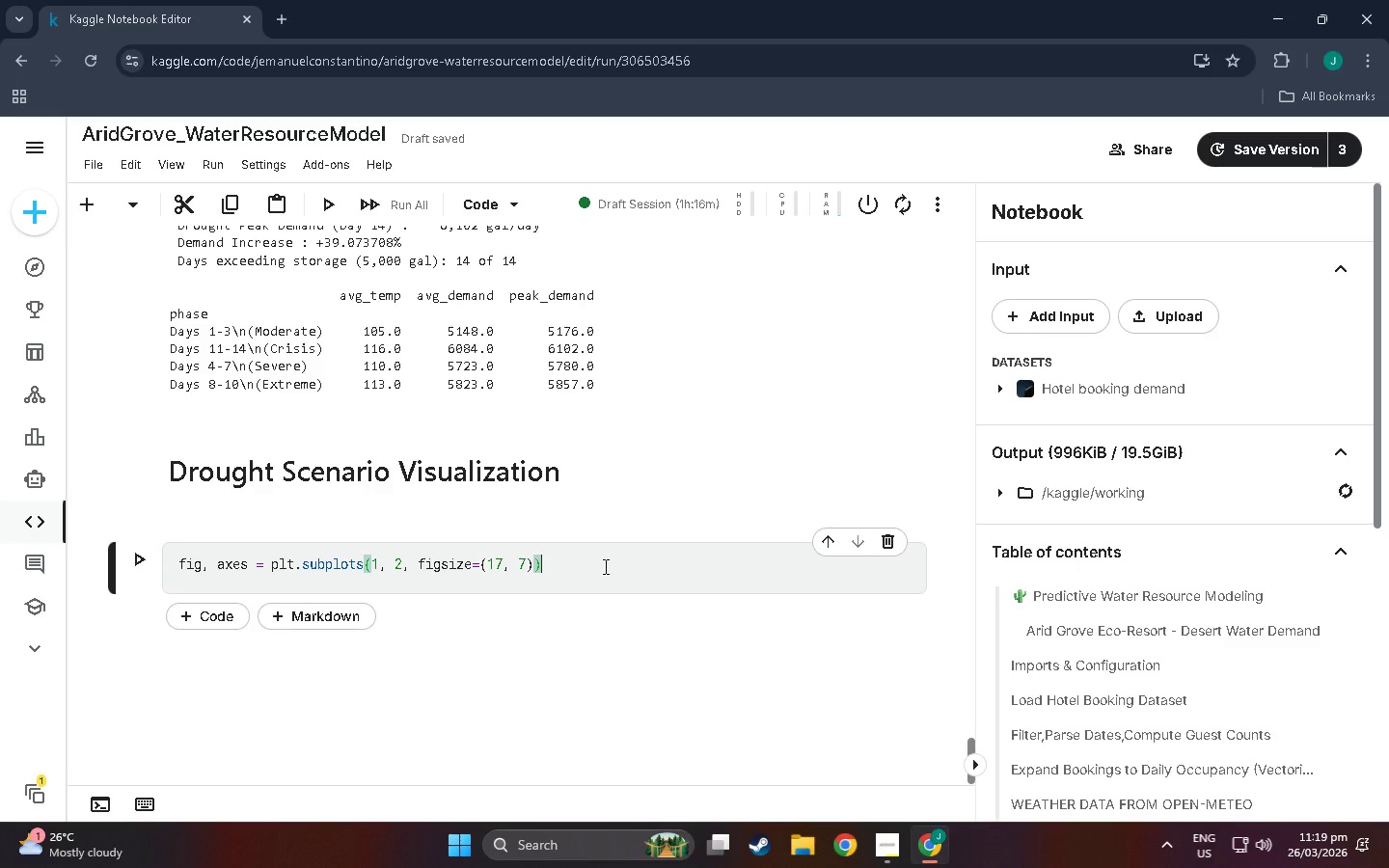 
key(NumpadEnter)
type(fi)
 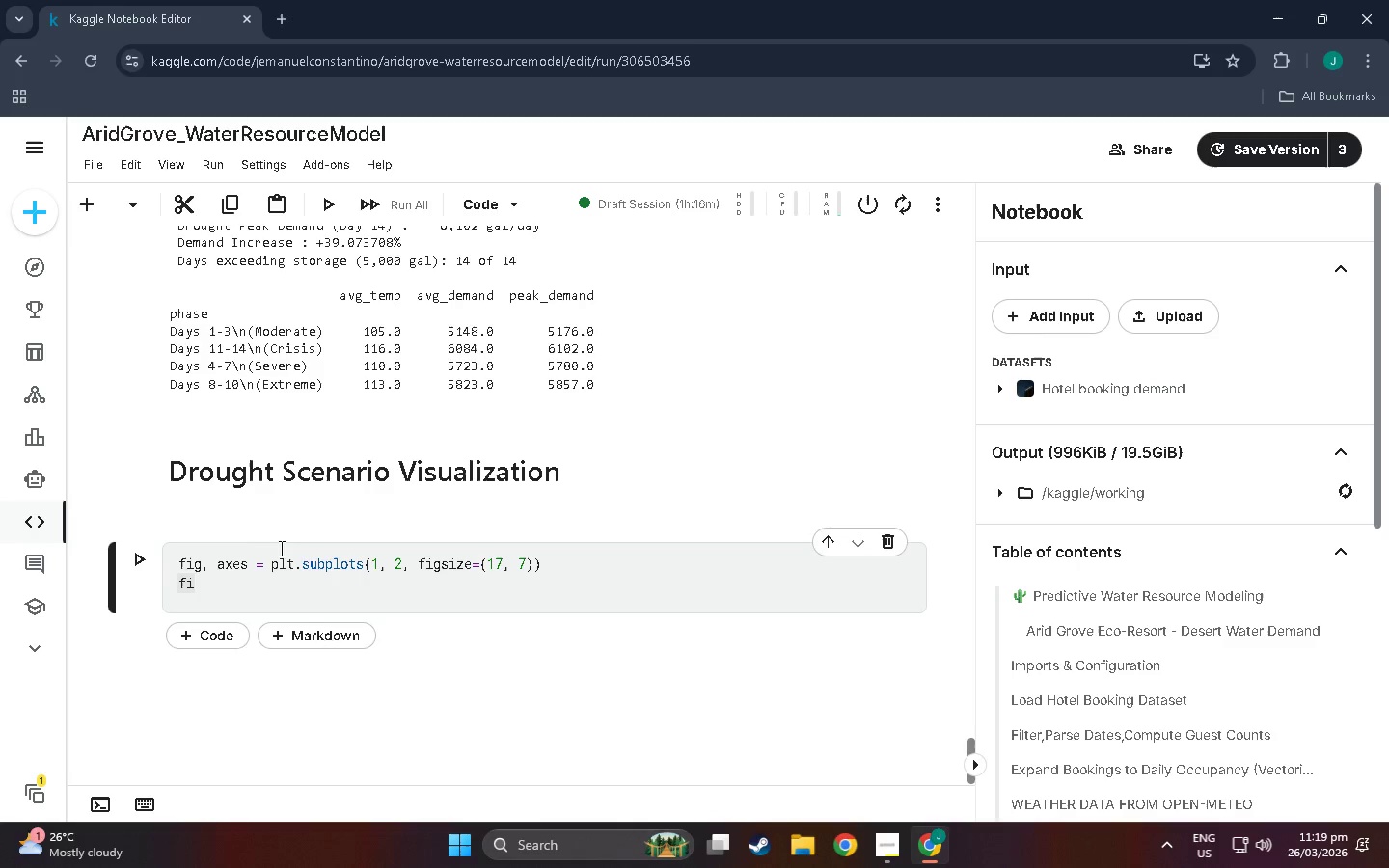 
left_click([205, 563])
 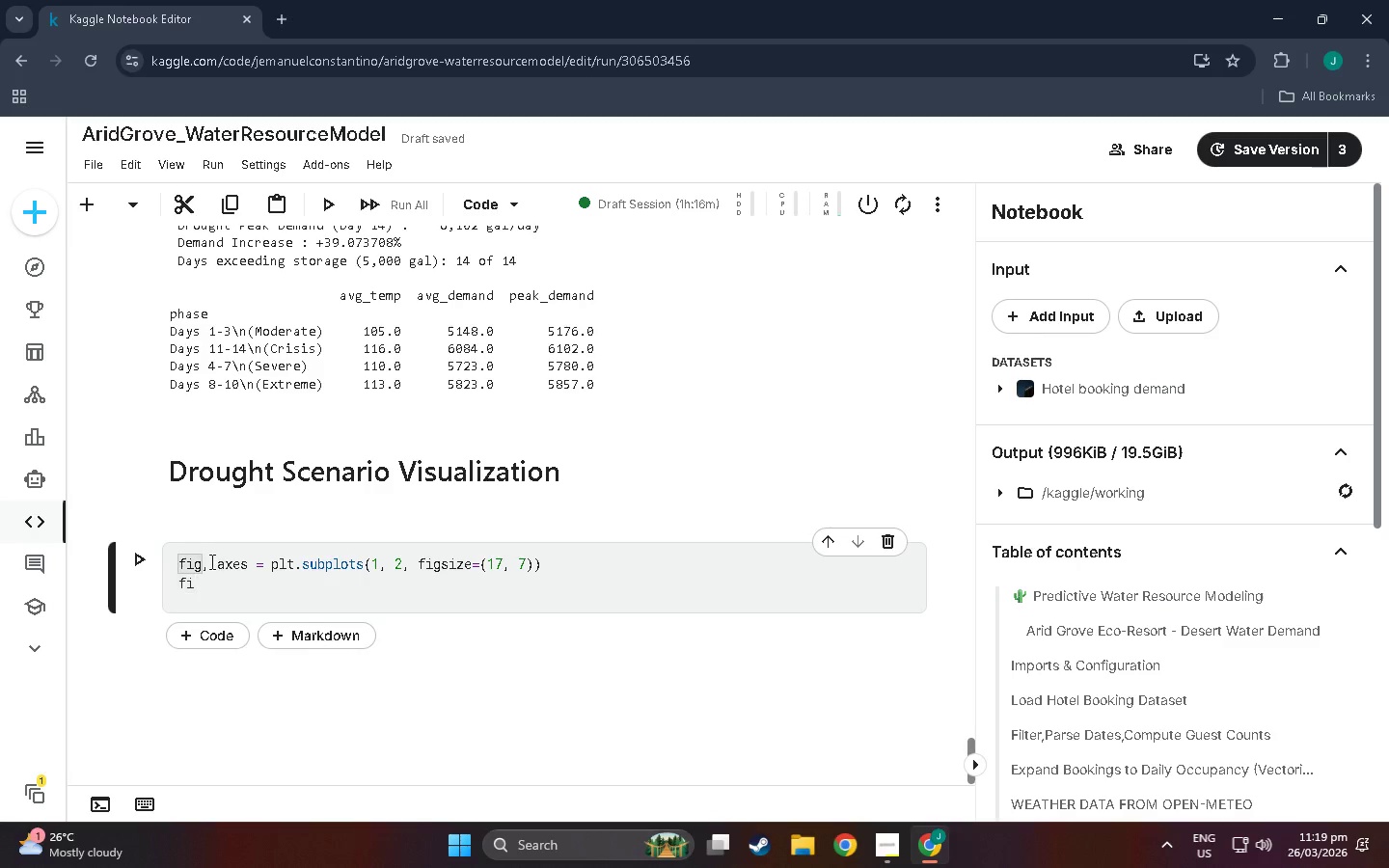 
left_click([210, 561])
 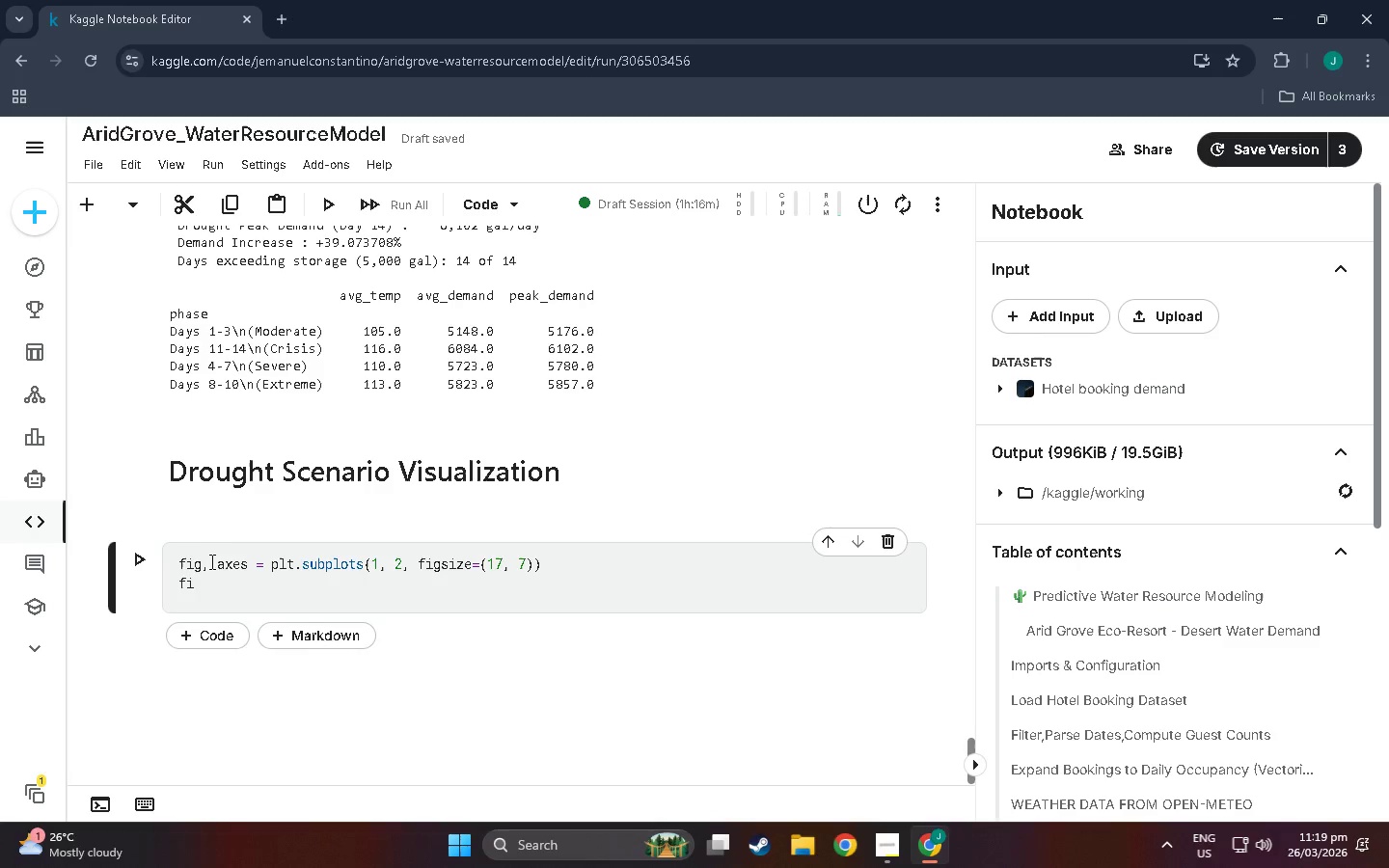 
key(Backspace)
 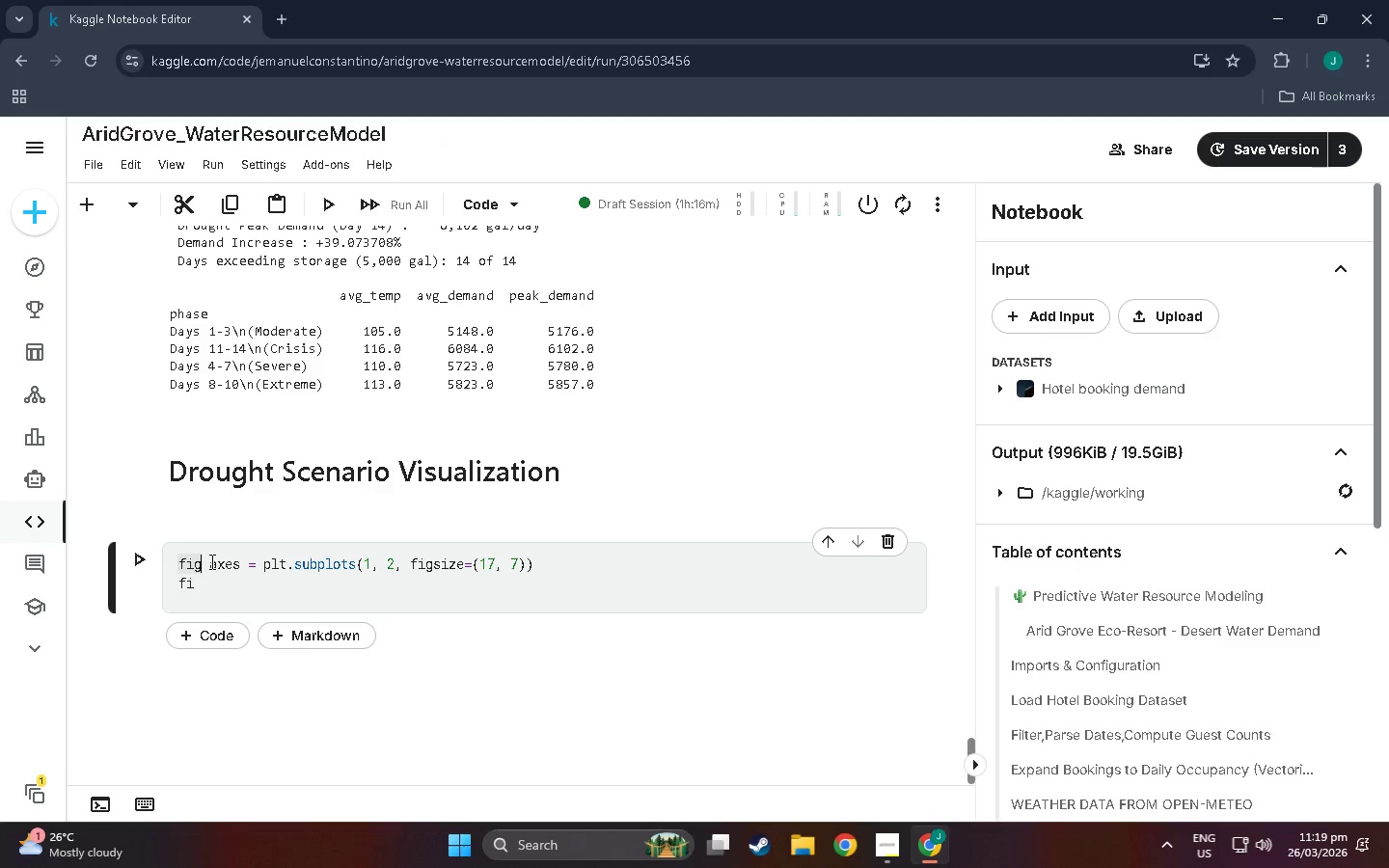 
key(Comma)
 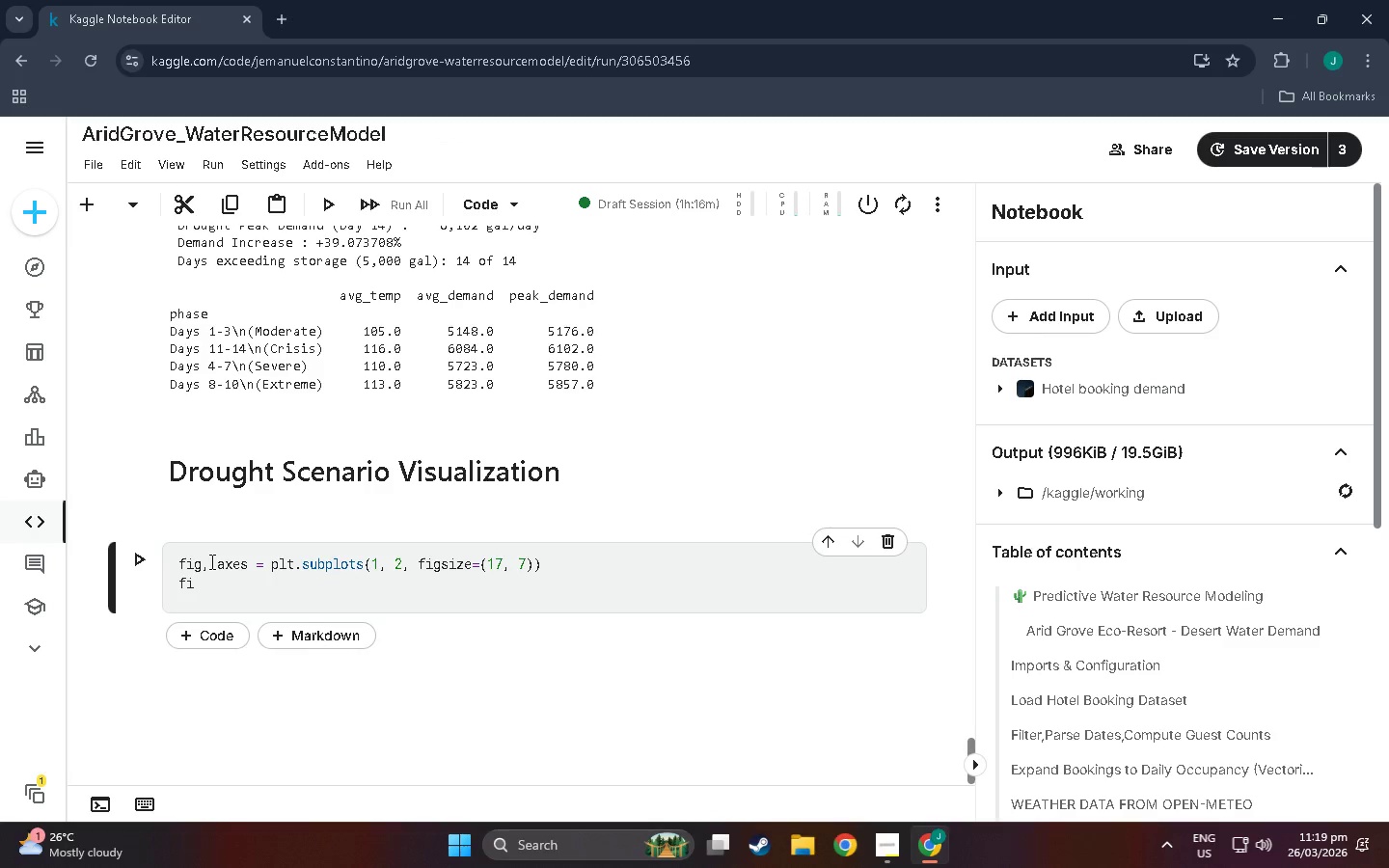 
key(ArrowDown)
 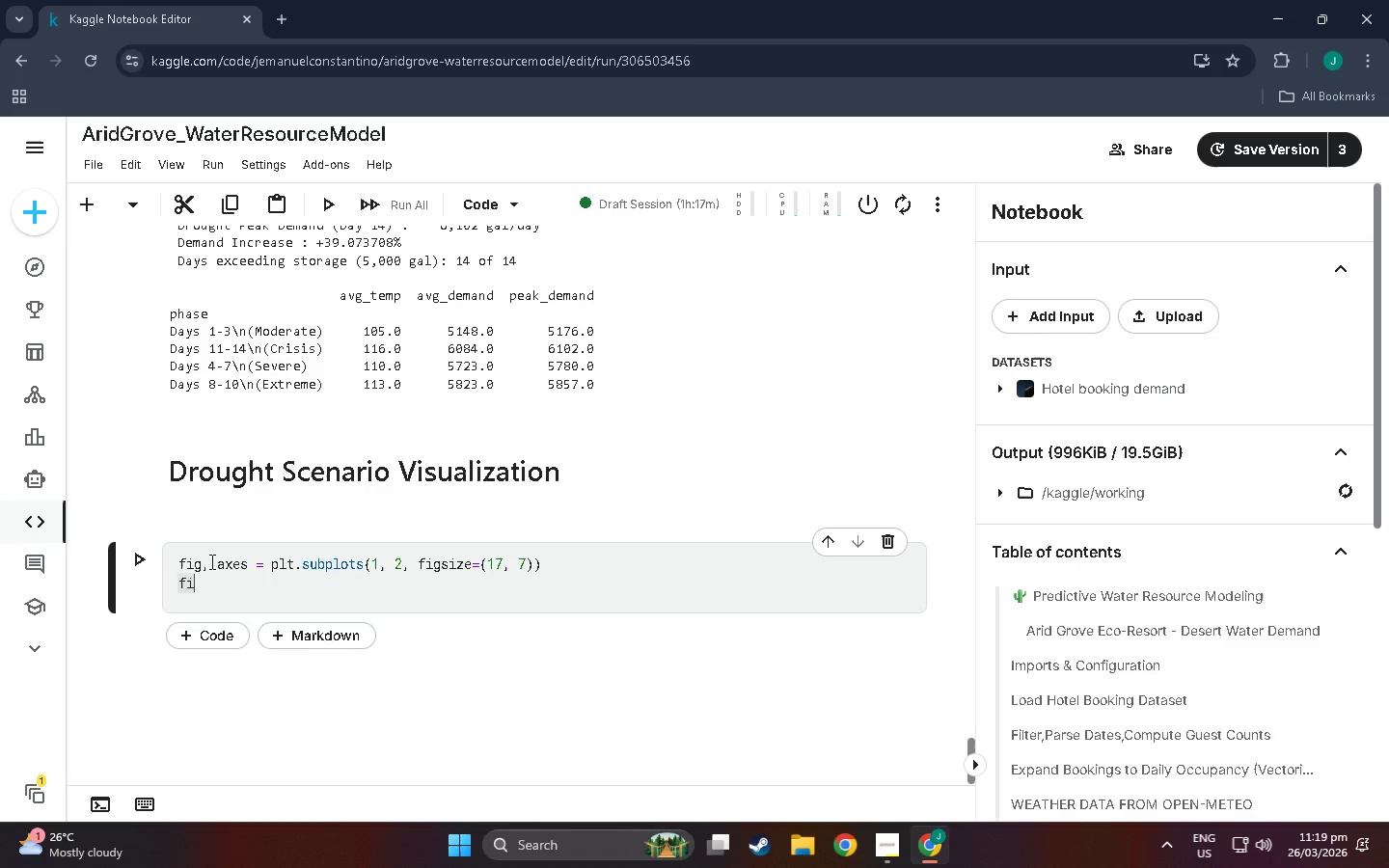 
type(g.ax)
key(Backspace)
key(Backspace)
type(suptitle )
key(Backspace)
type((')
 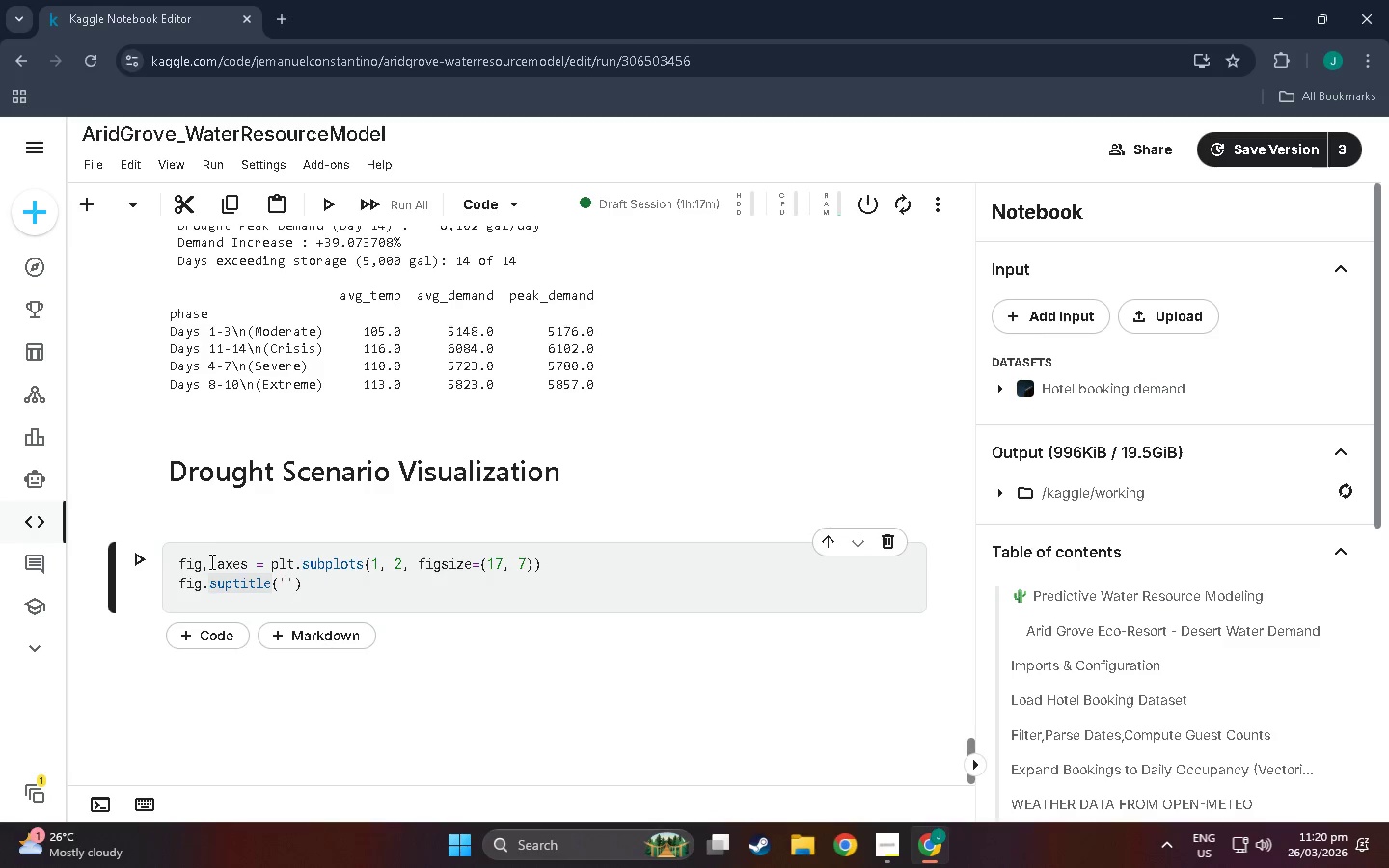 
key(Meta+Period)
 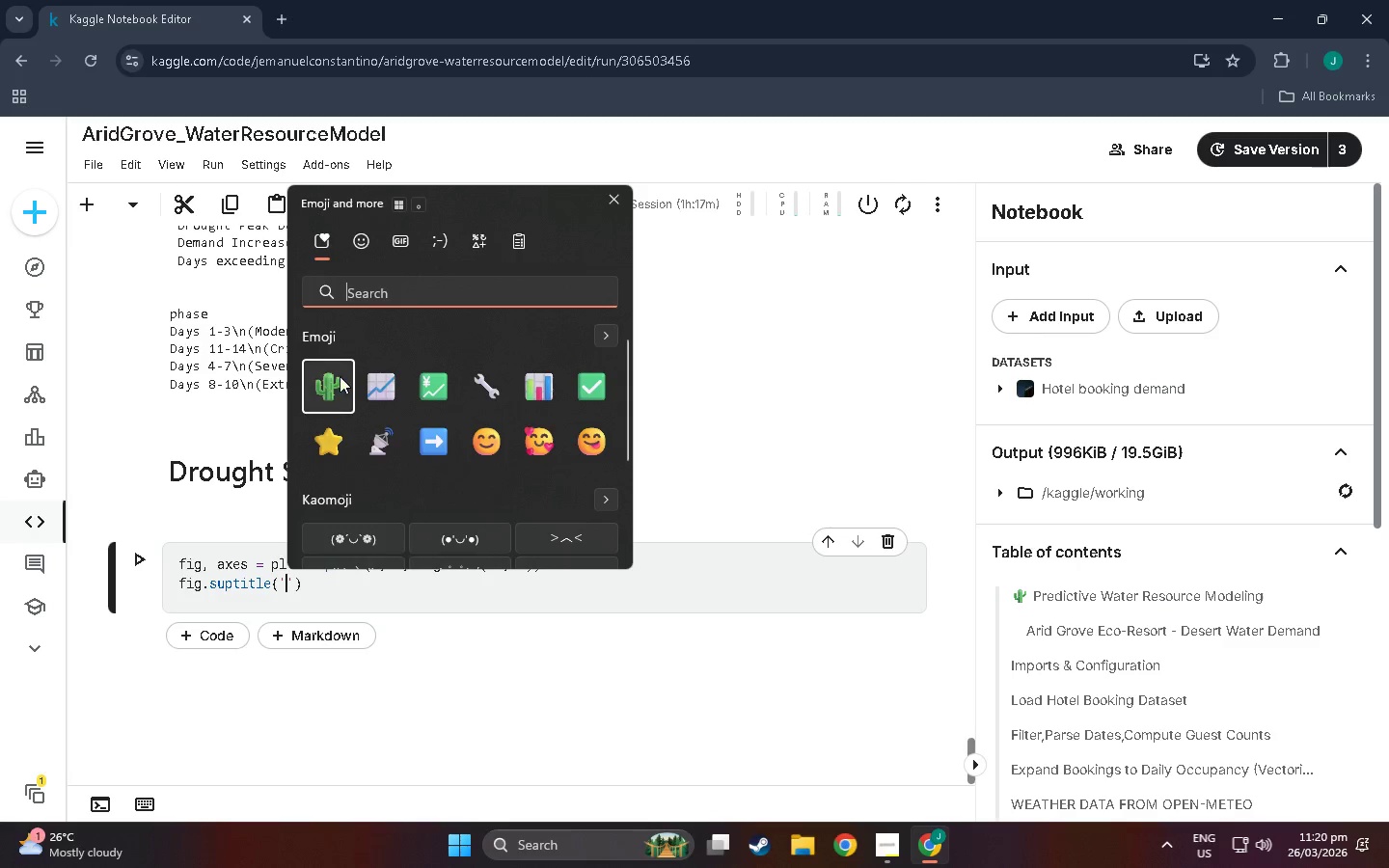 
left_click([338, 375])
 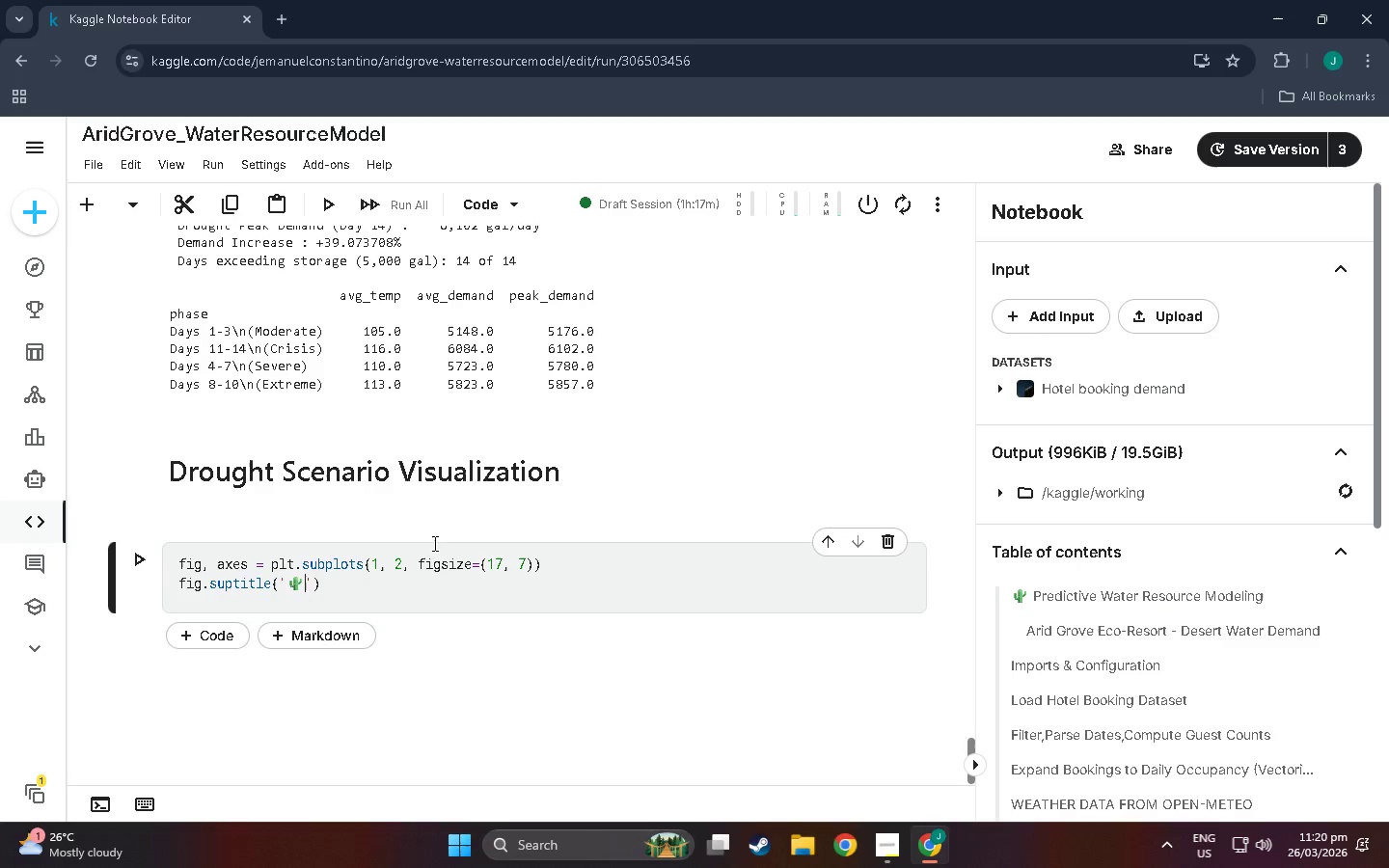 
key(Meta+Space)
 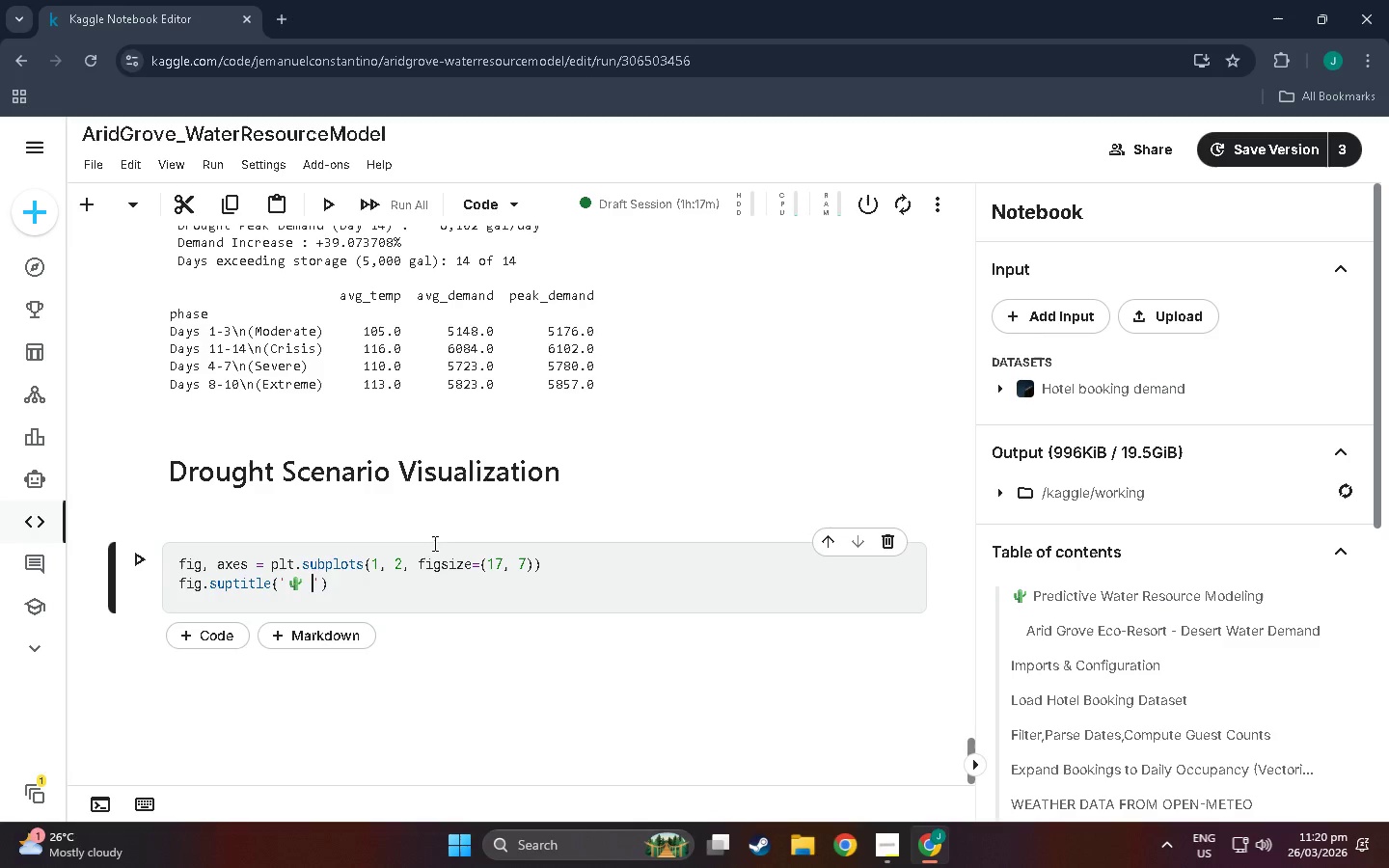 
key(Meta+Shift+D)
 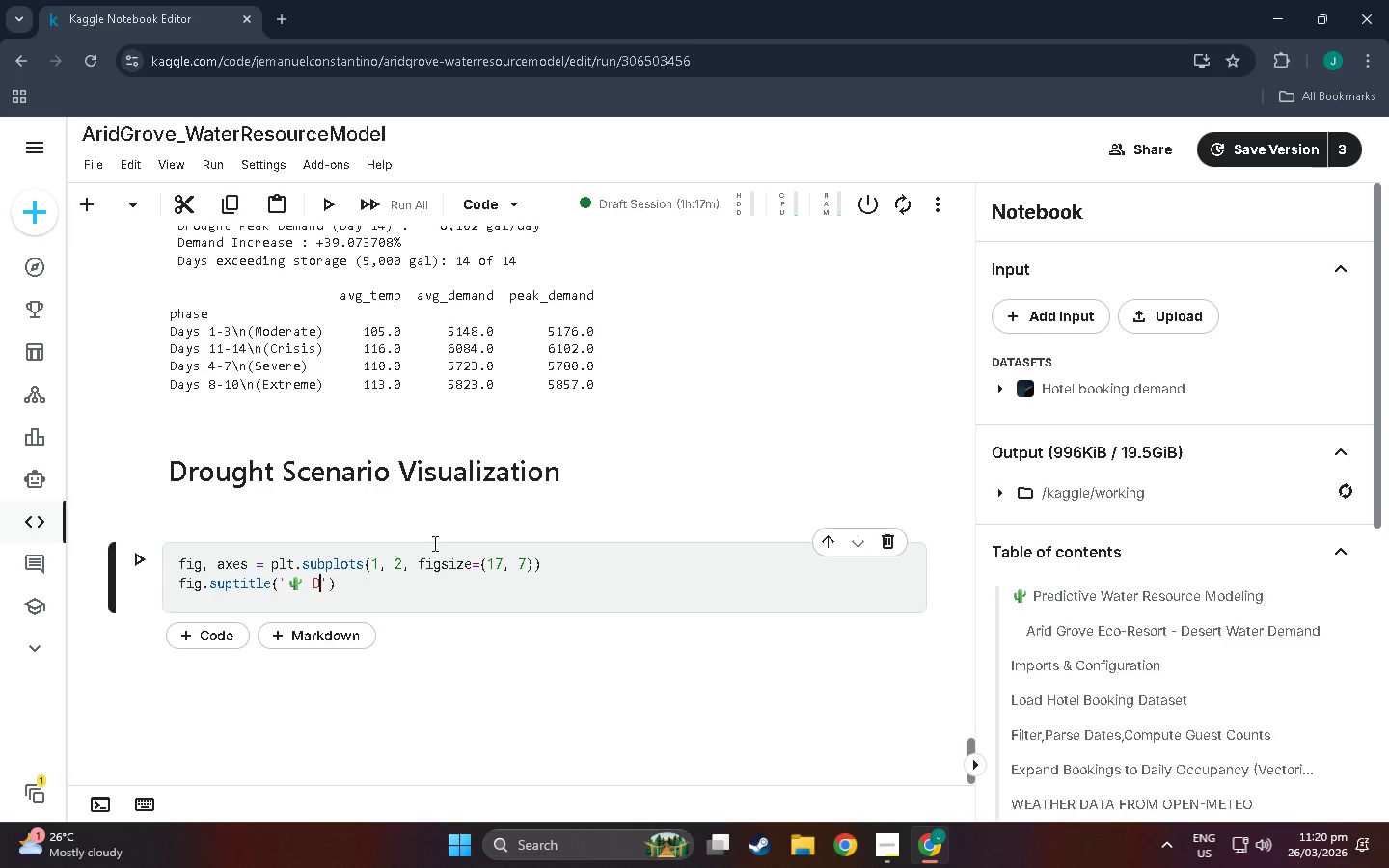 
key(Meta+R)
 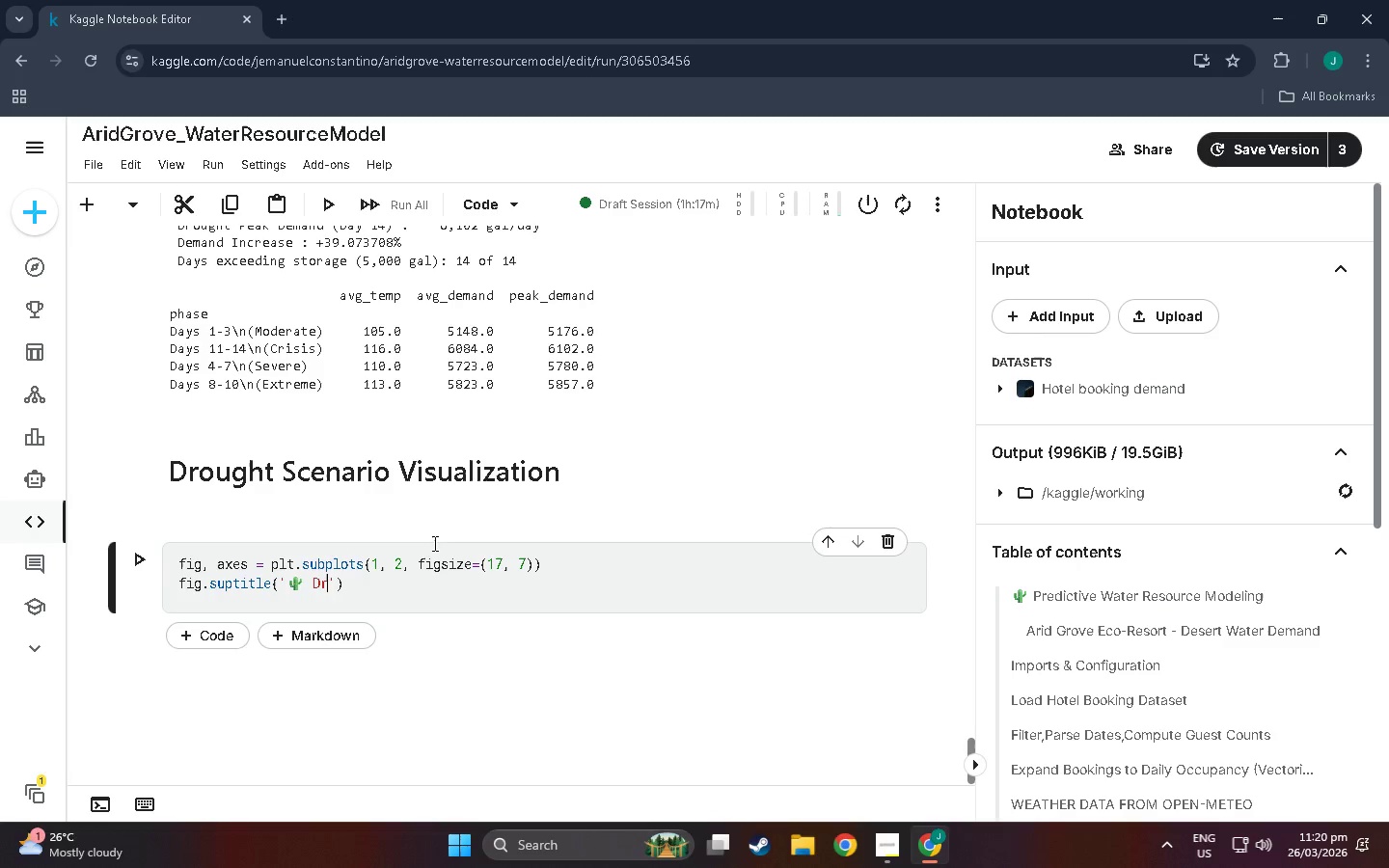 
key(Meta+O)
 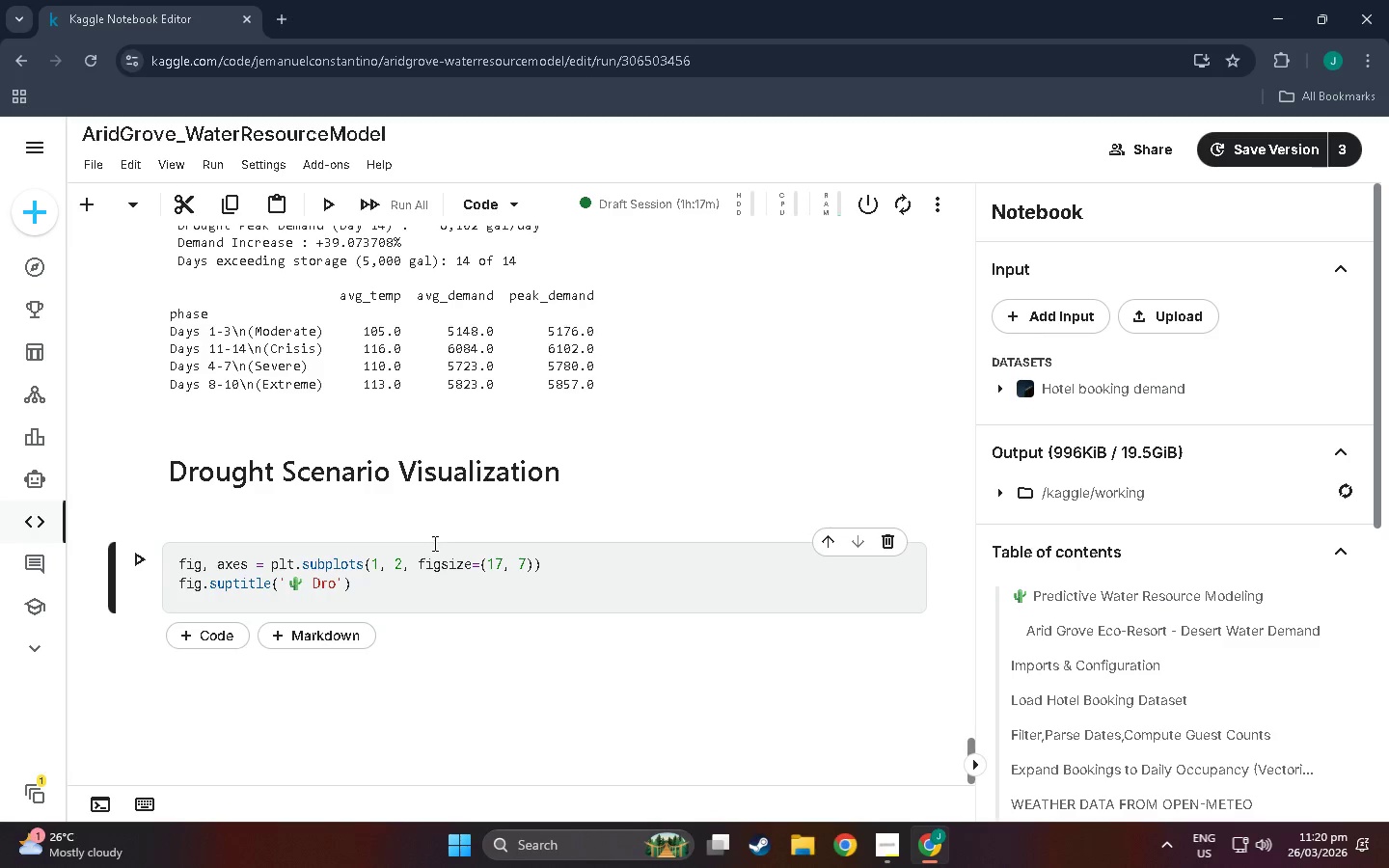 
key(Meta+U)
 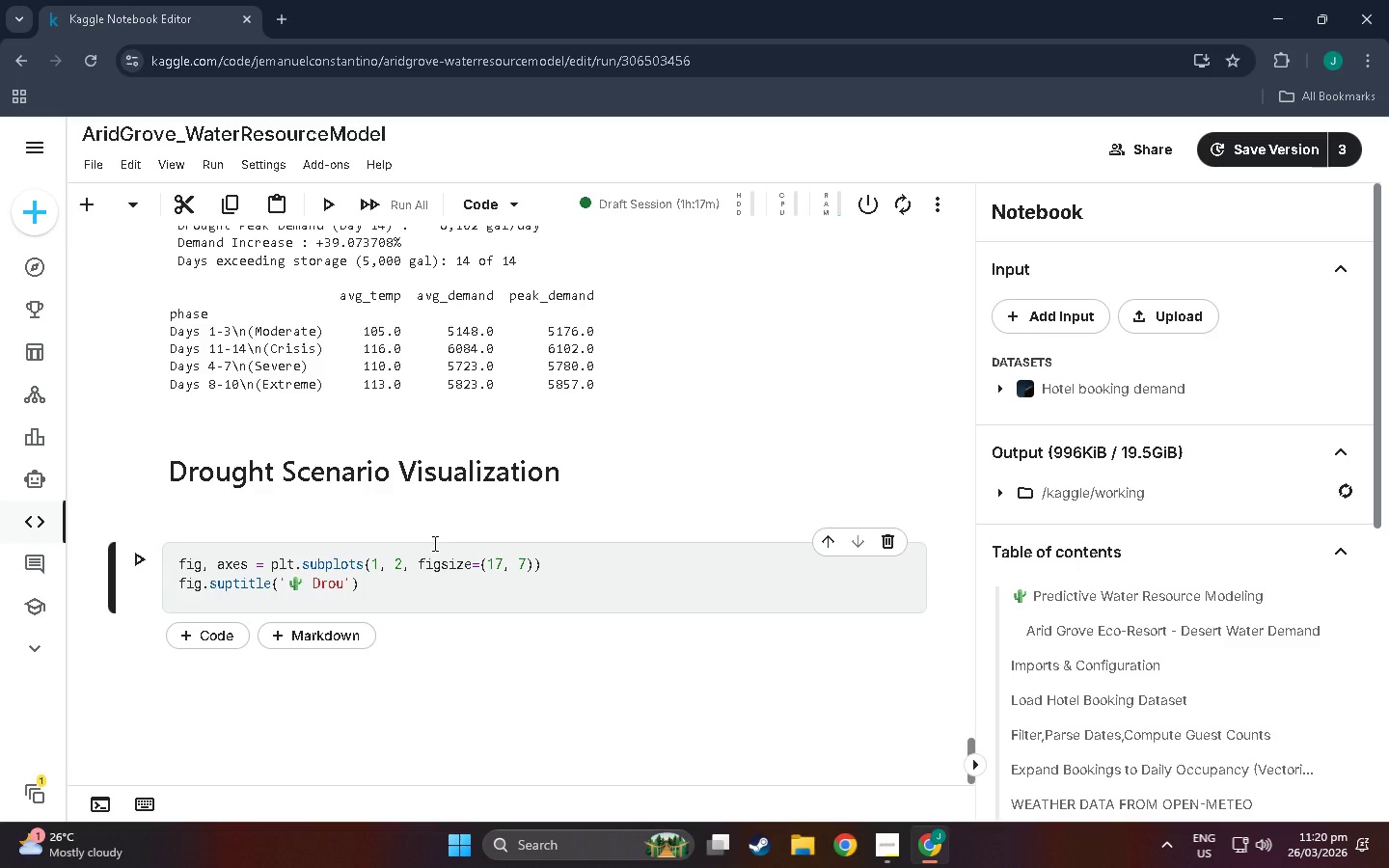 
key(Meta+G)
 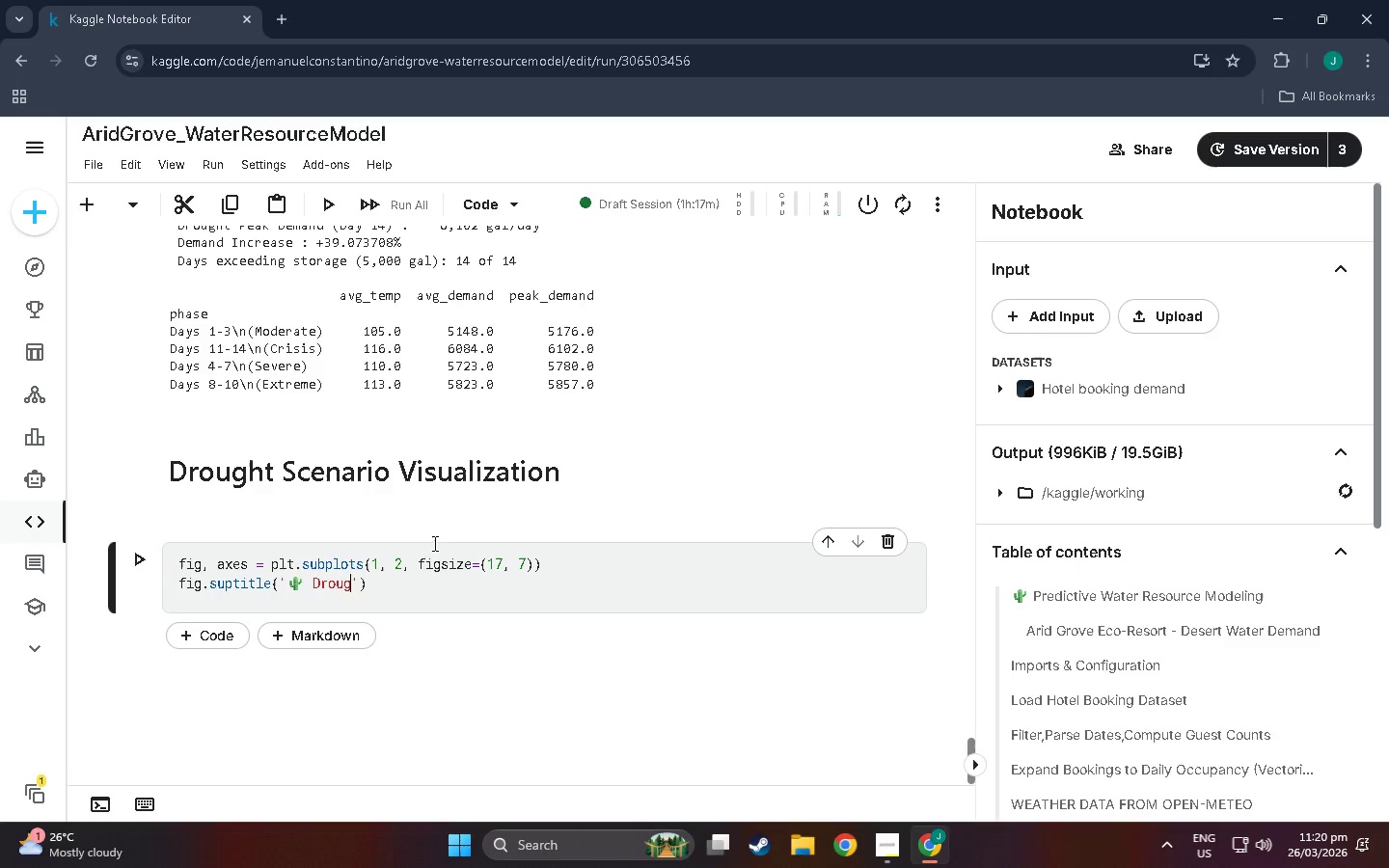 
key(Meta+H)
 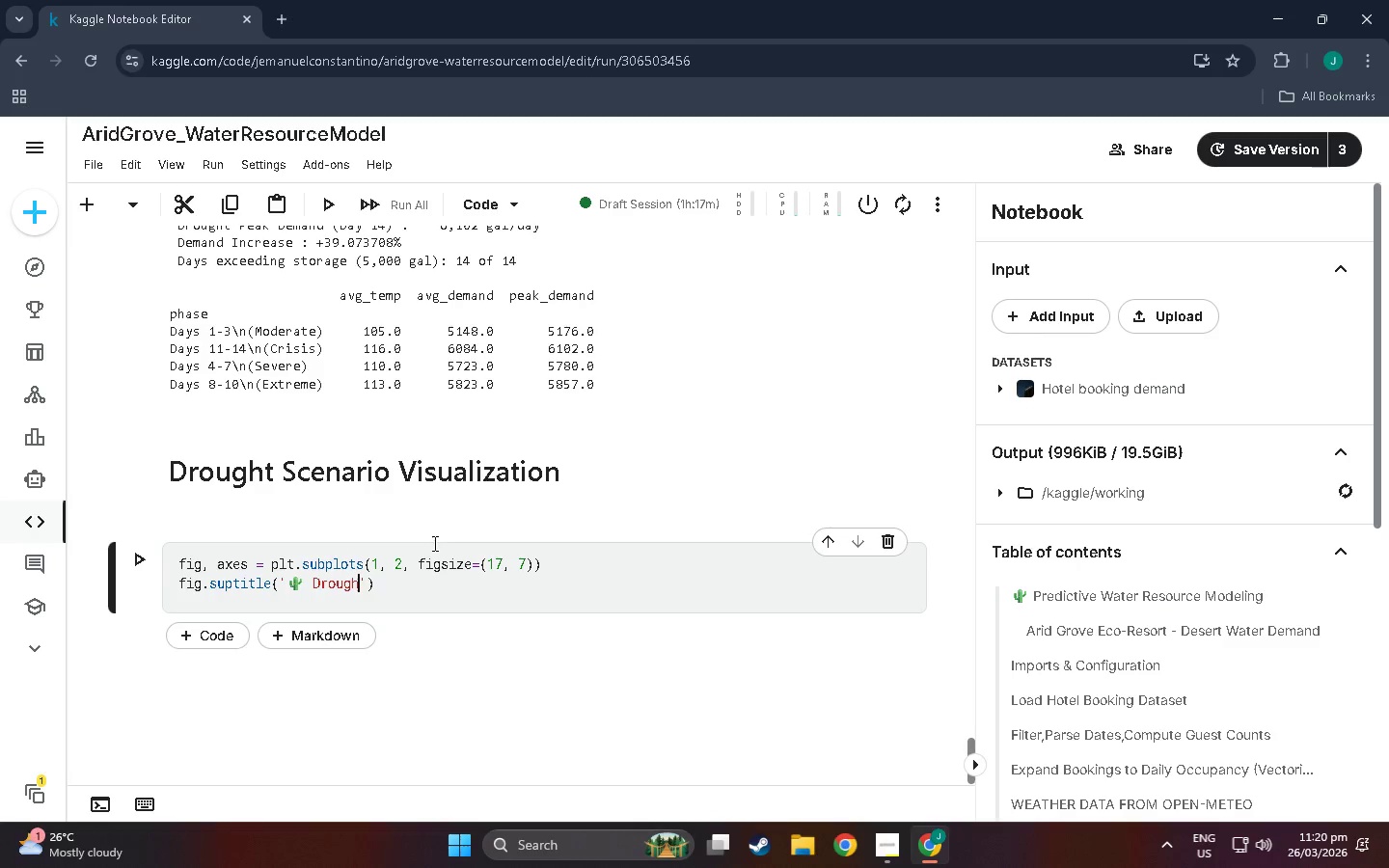 
key(Meta+T)
 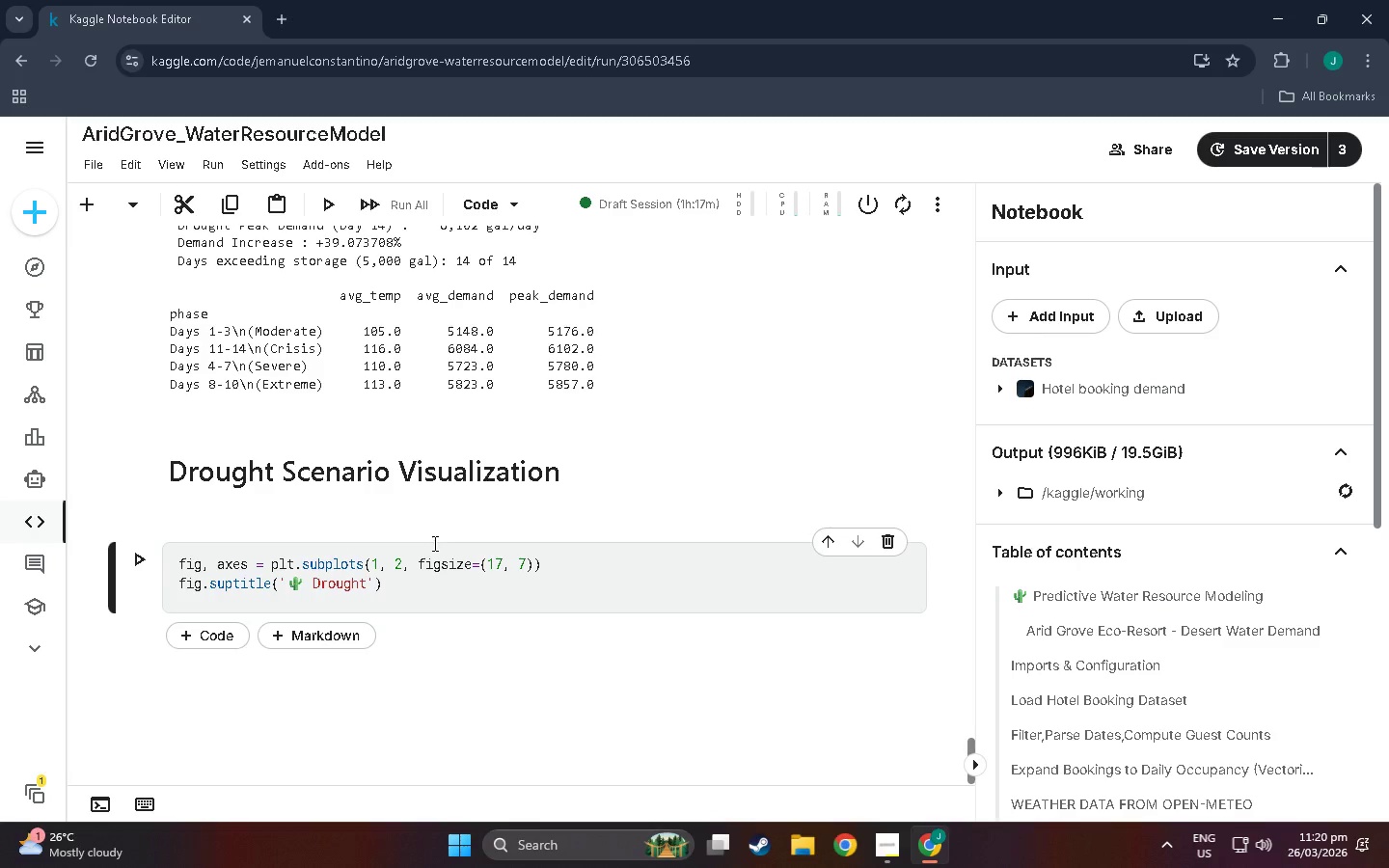 
key(Meta+Space)
 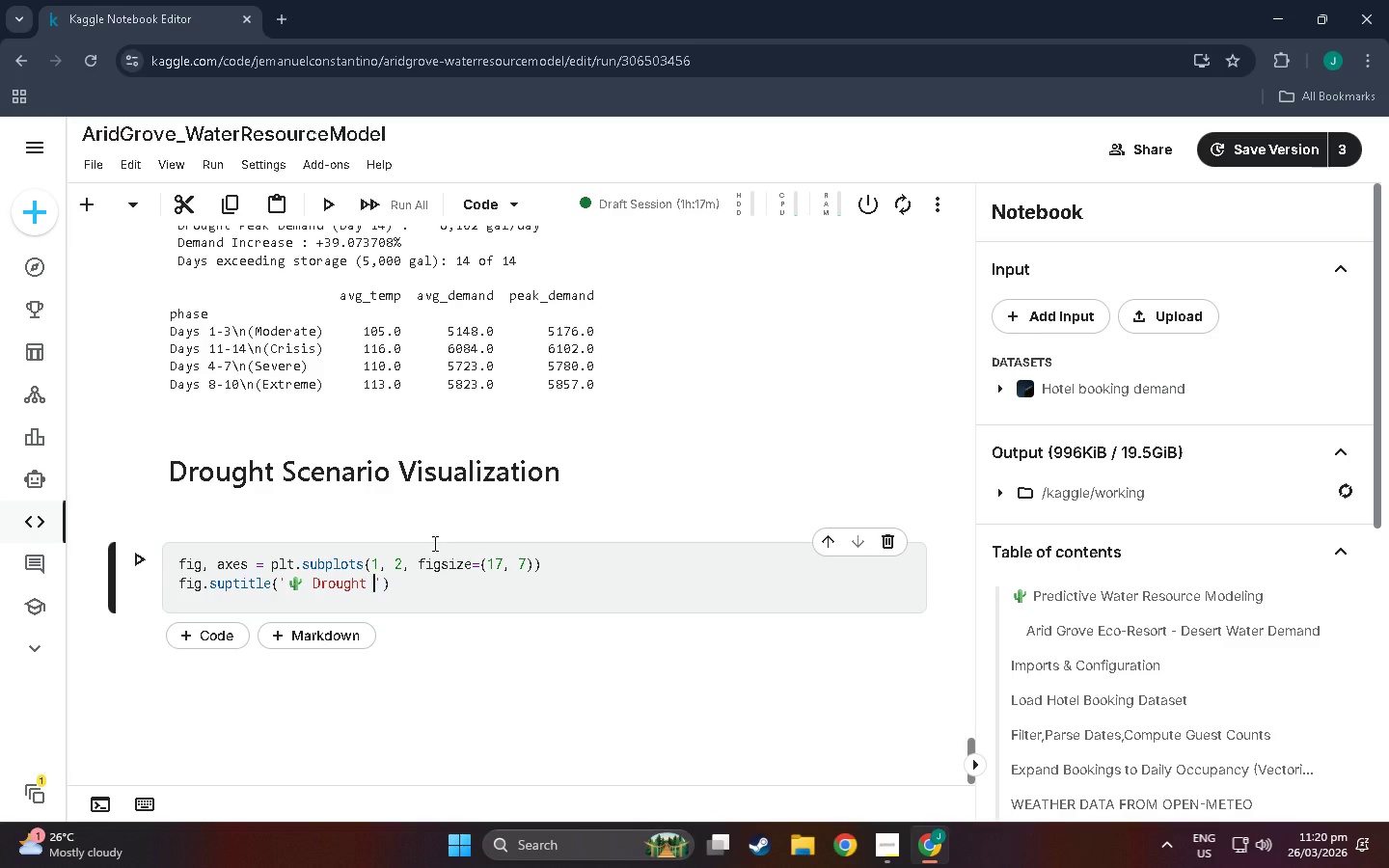 
key(Meta+Shift+ShiftLeft)
 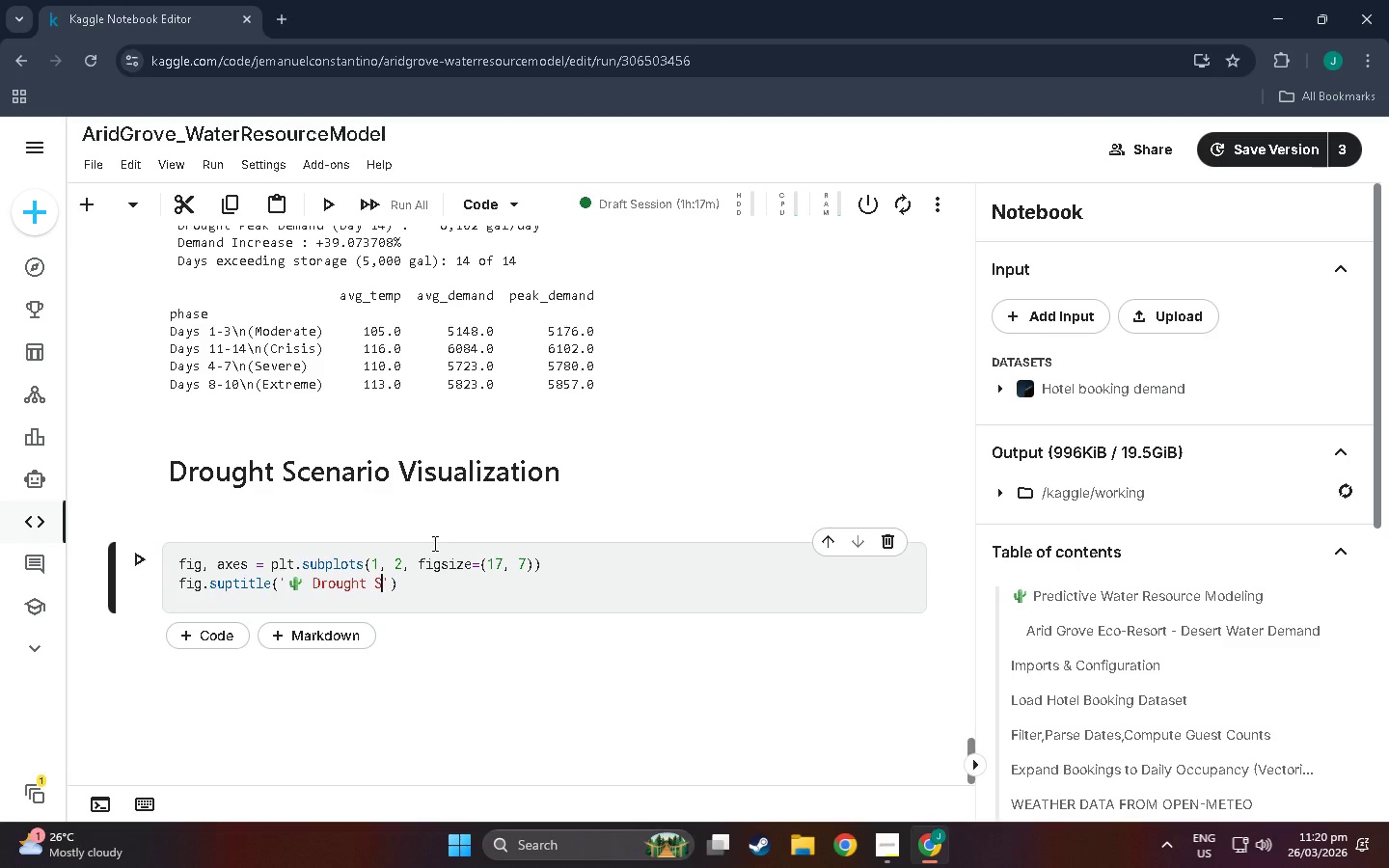 
key(Meta+Shift+S)
 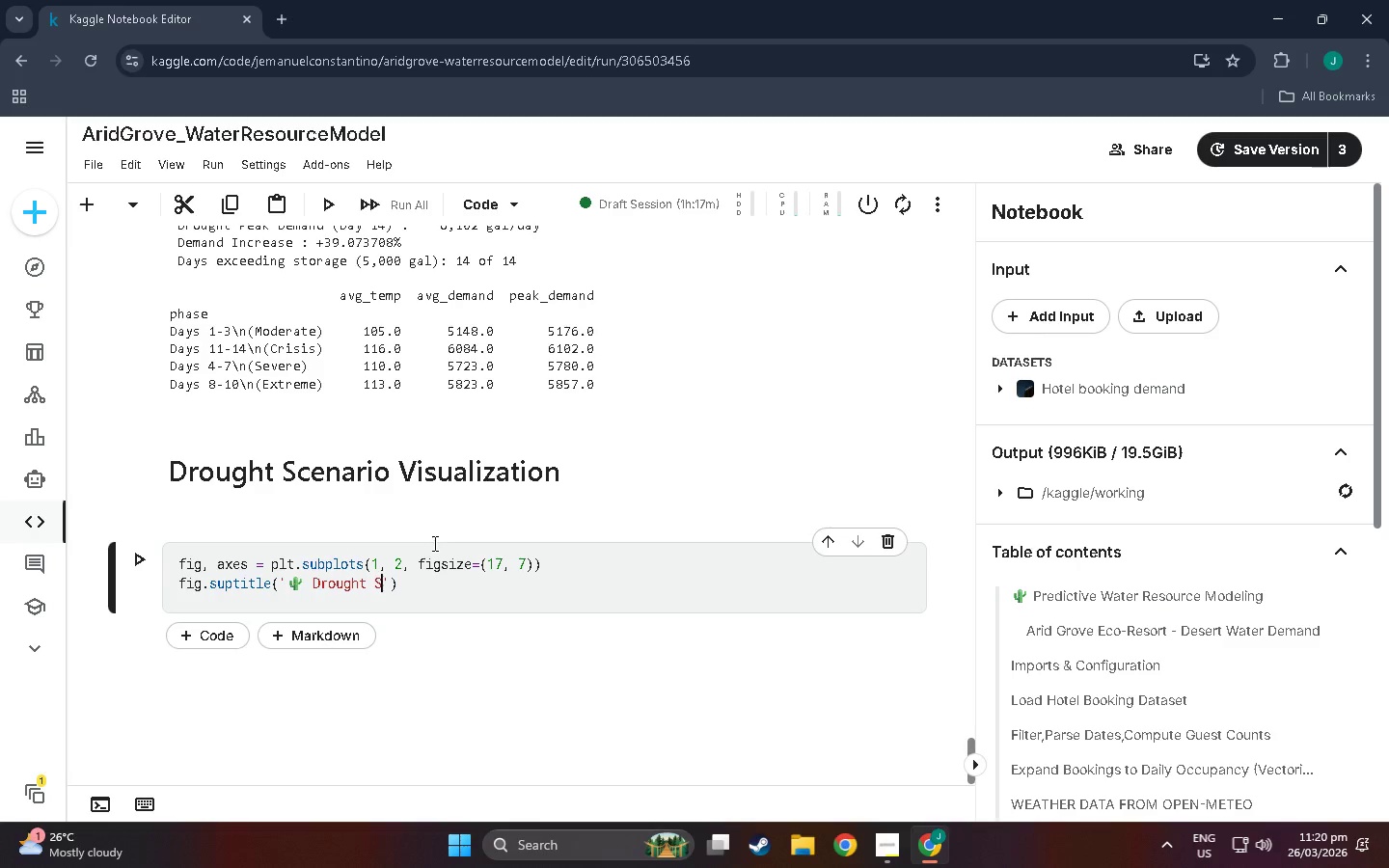 
key(Meta+C)
 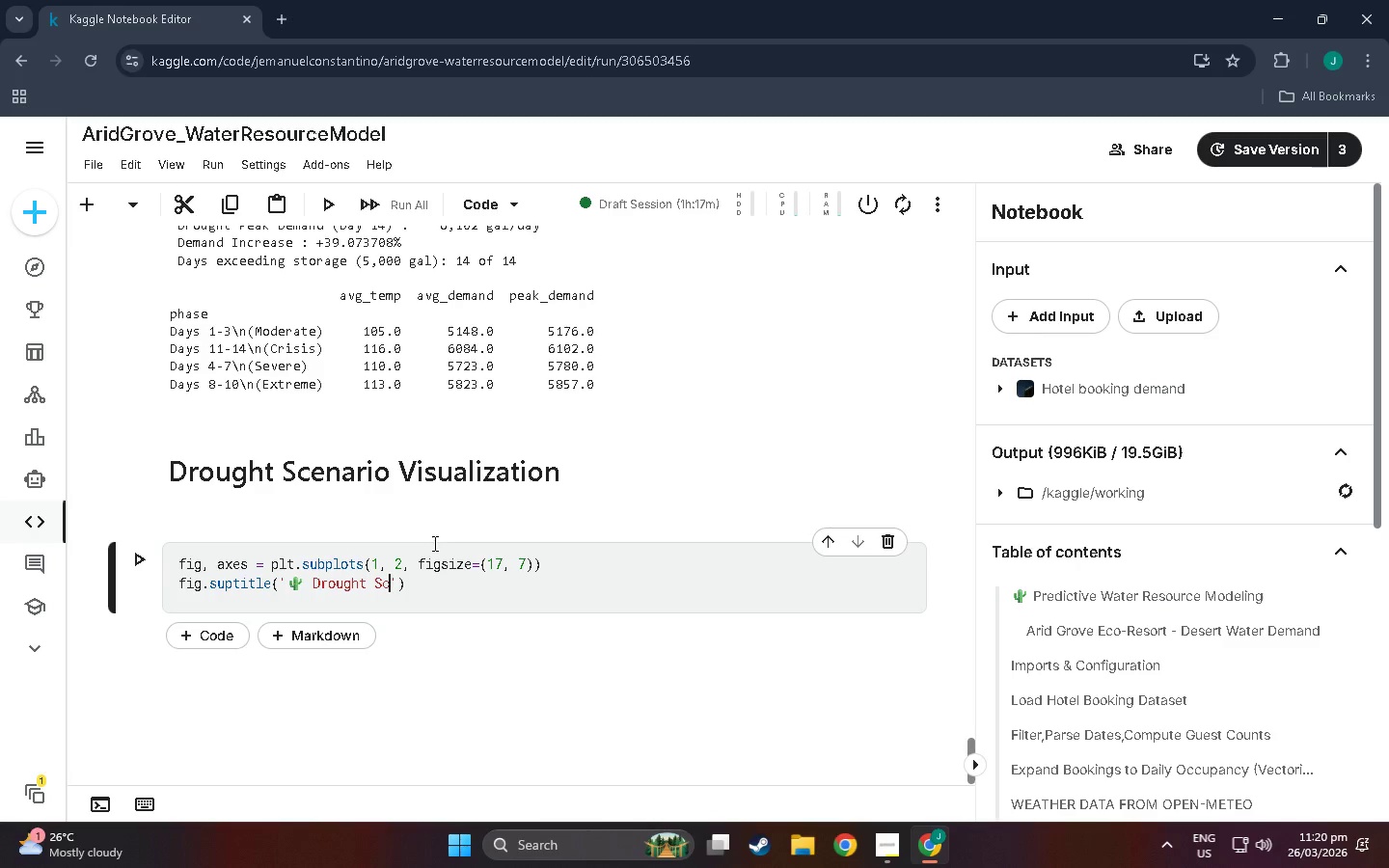 
key(Meta+E)
 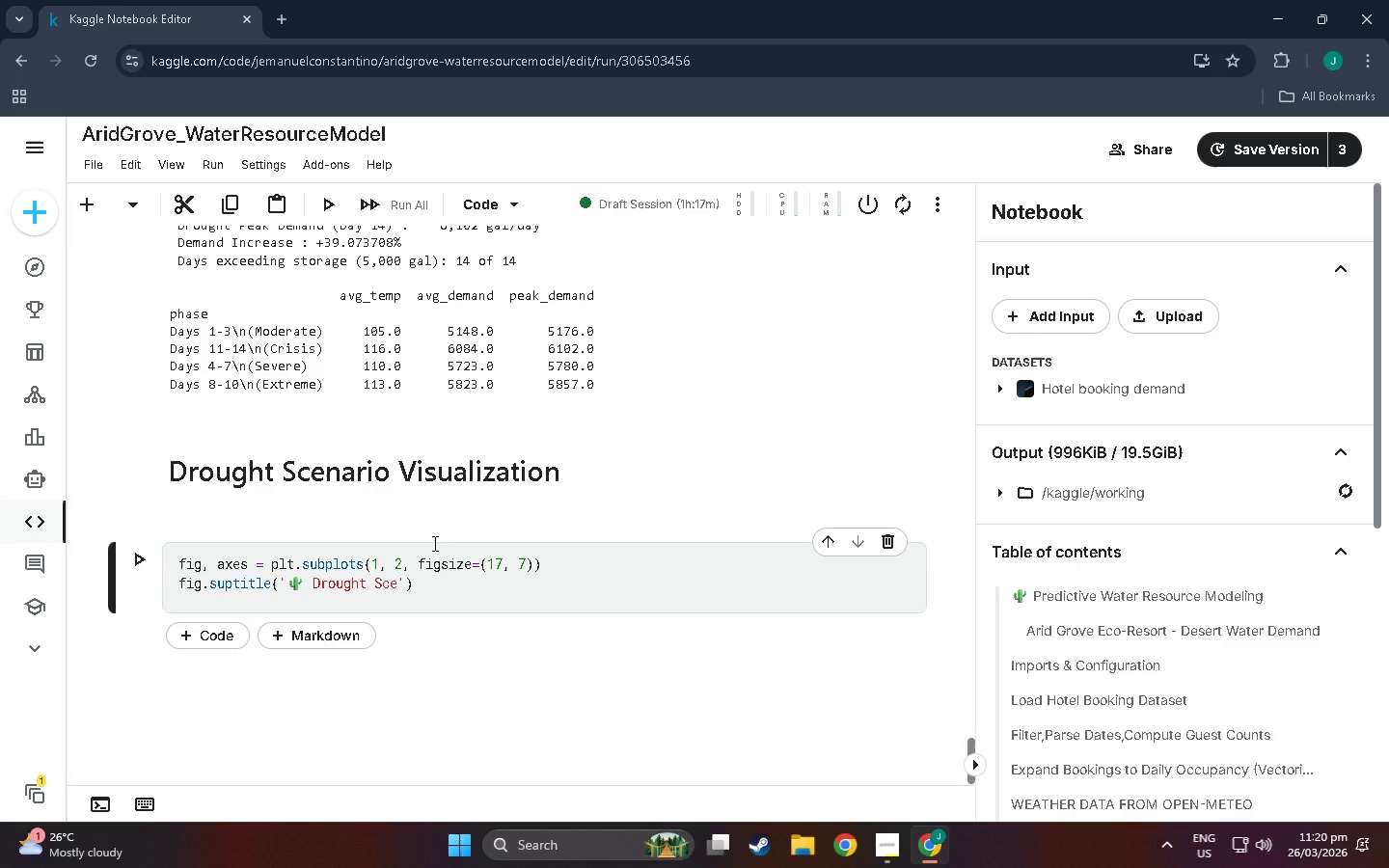 
key(Meta+N)
 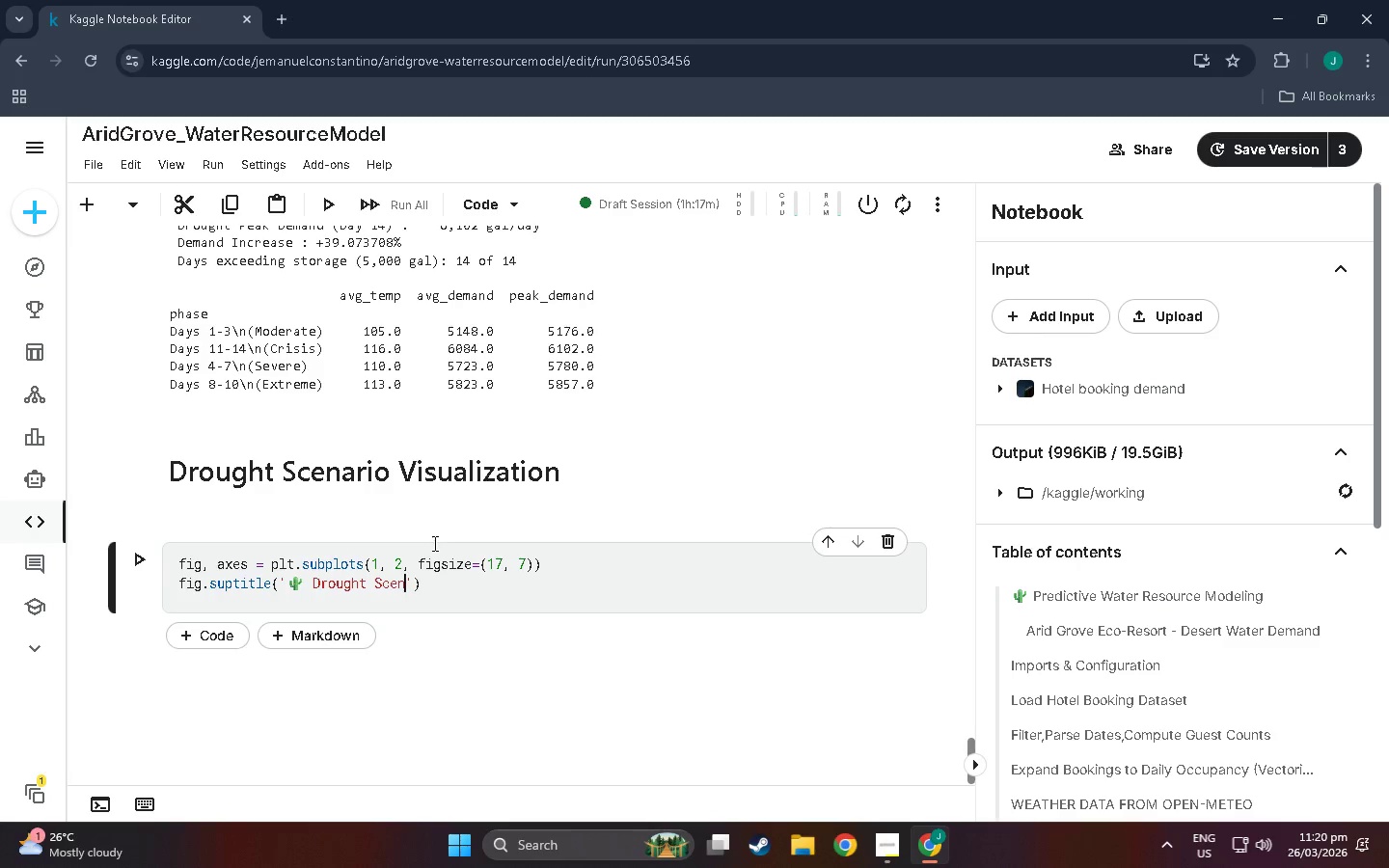 
key(Meta+A)
 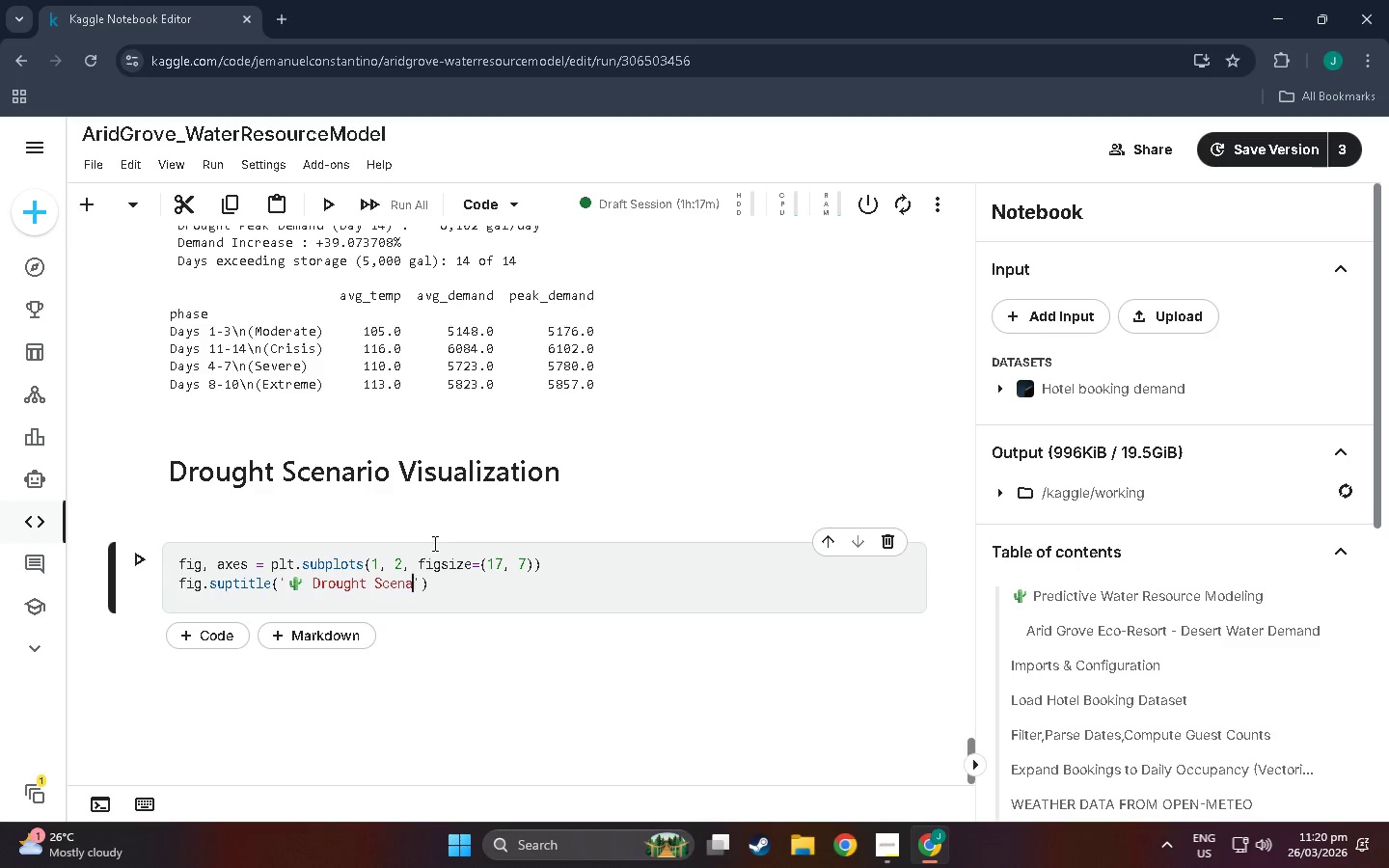 
key(Meta+R)
 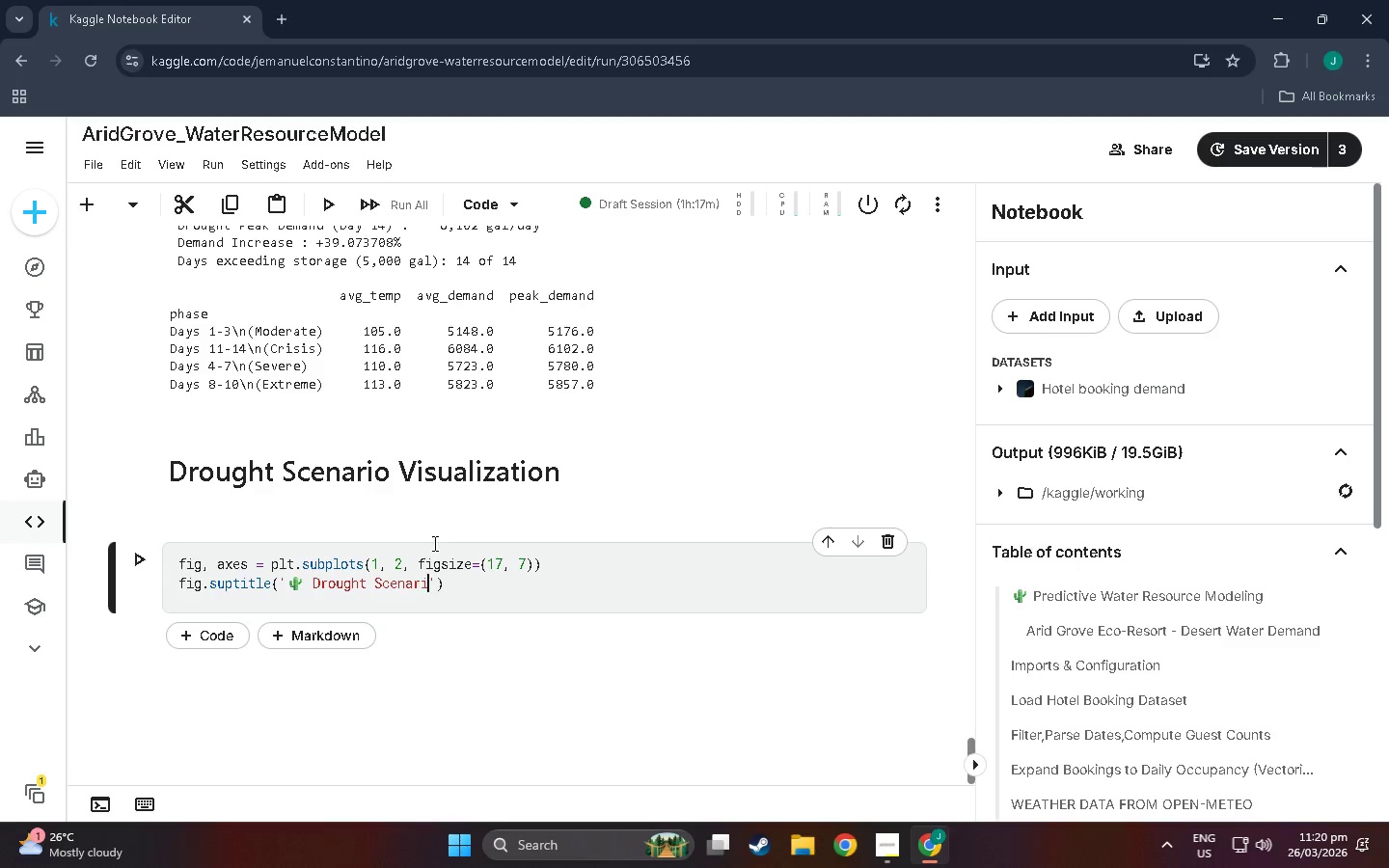 
key(Meta+I)
 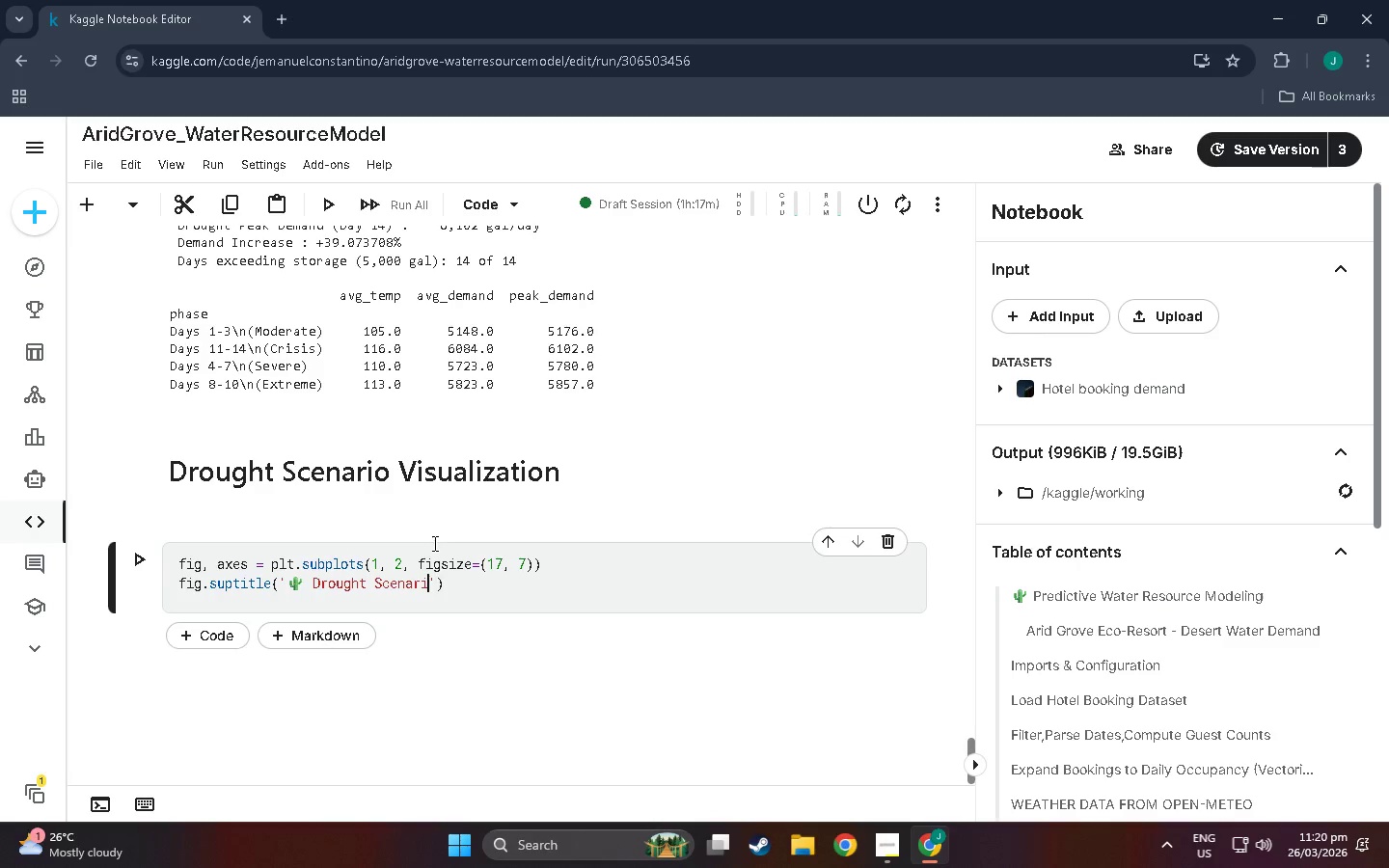 
key(Meta+O)
 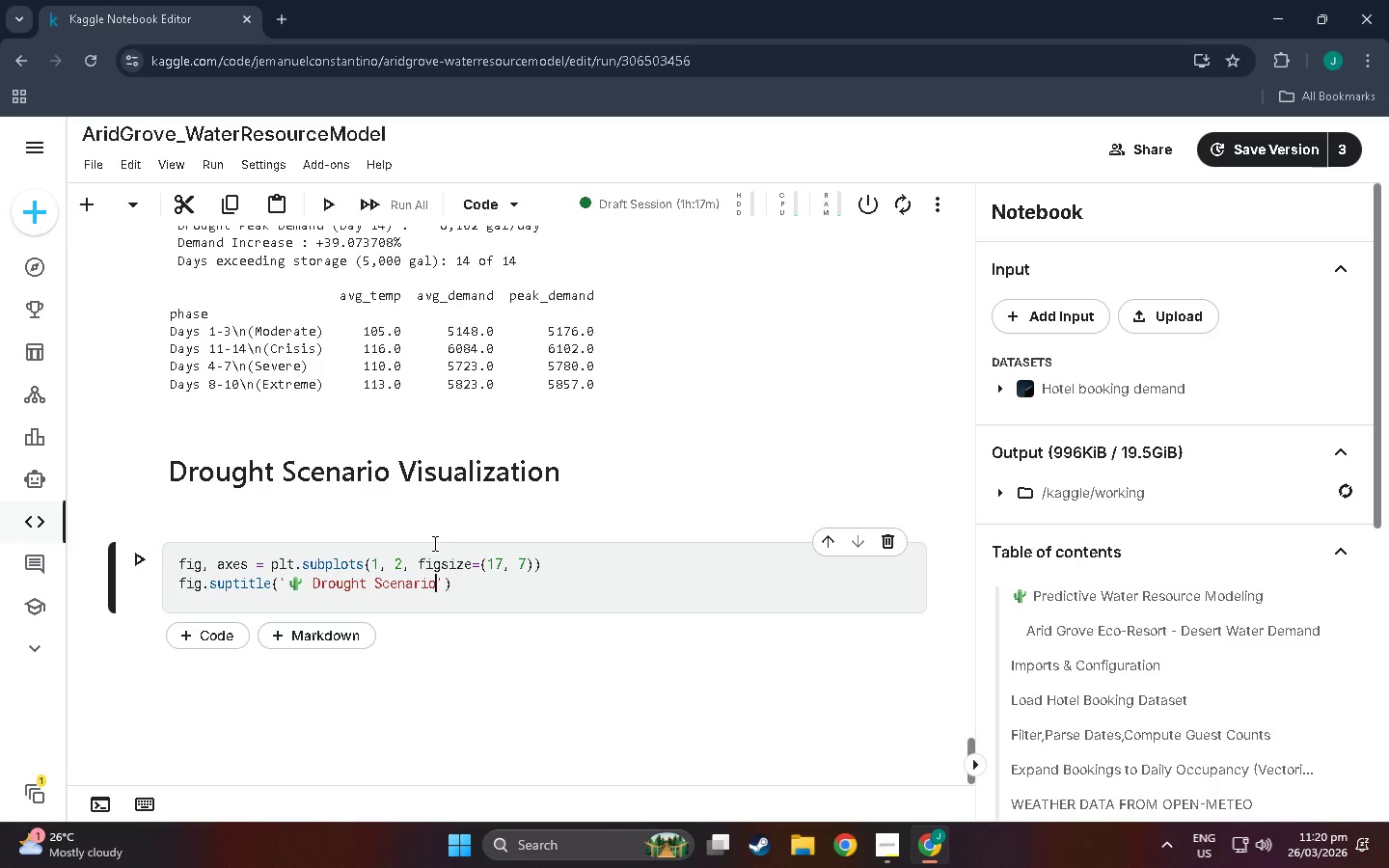 
key(Meta+Space)
 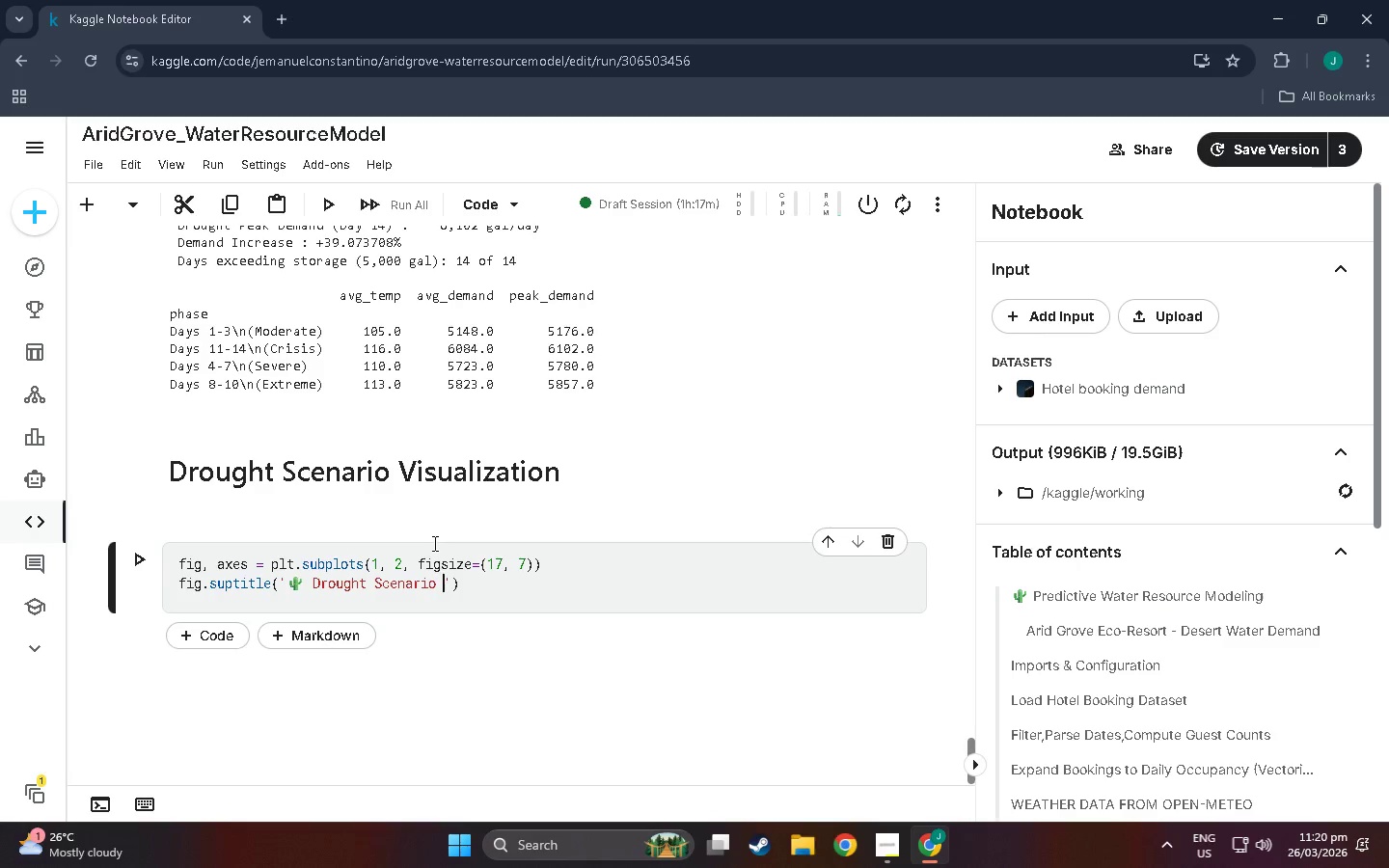 
key(Meta+Shift+ShiftLeft)
 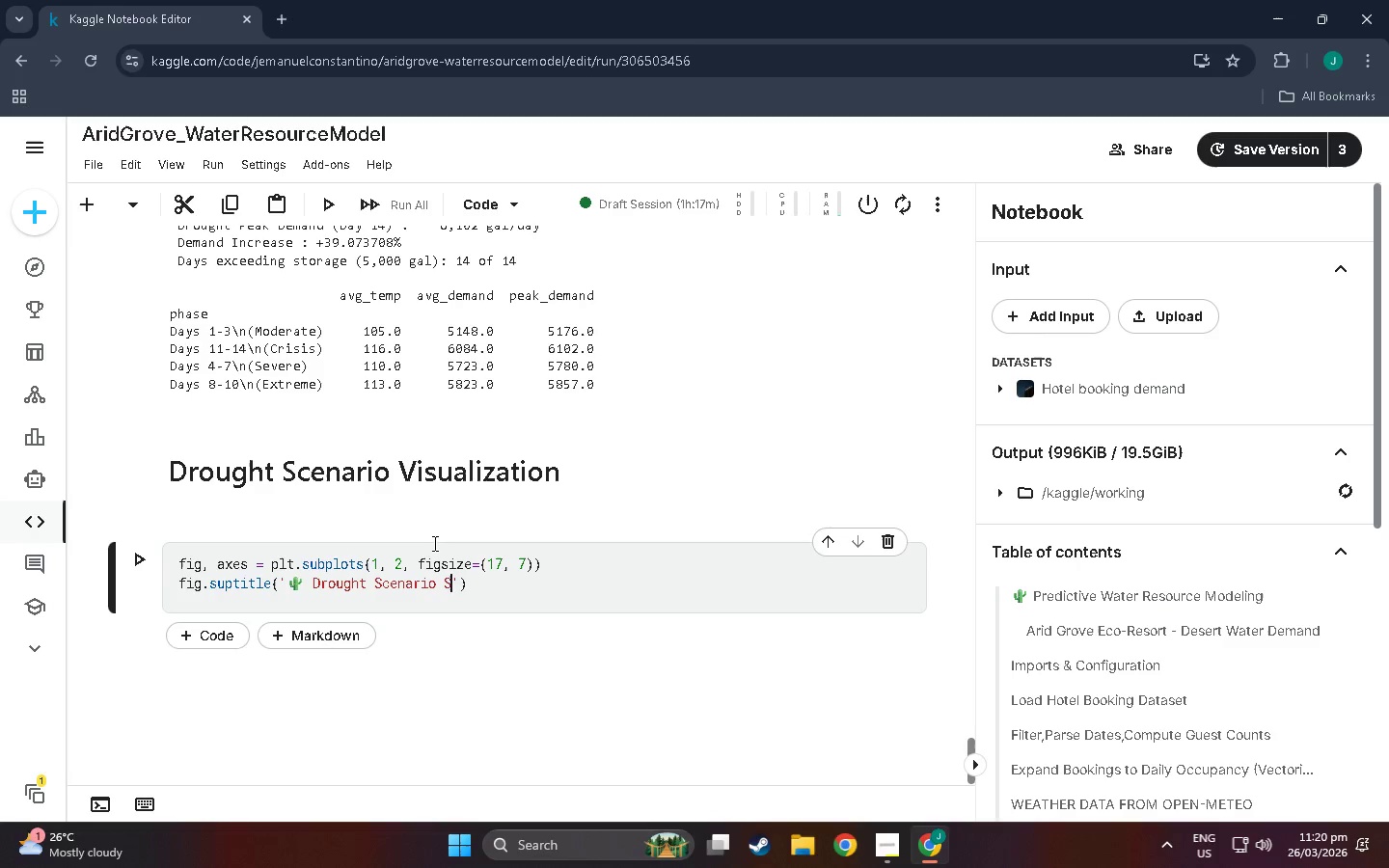 
key(Meta+Shift+S)
 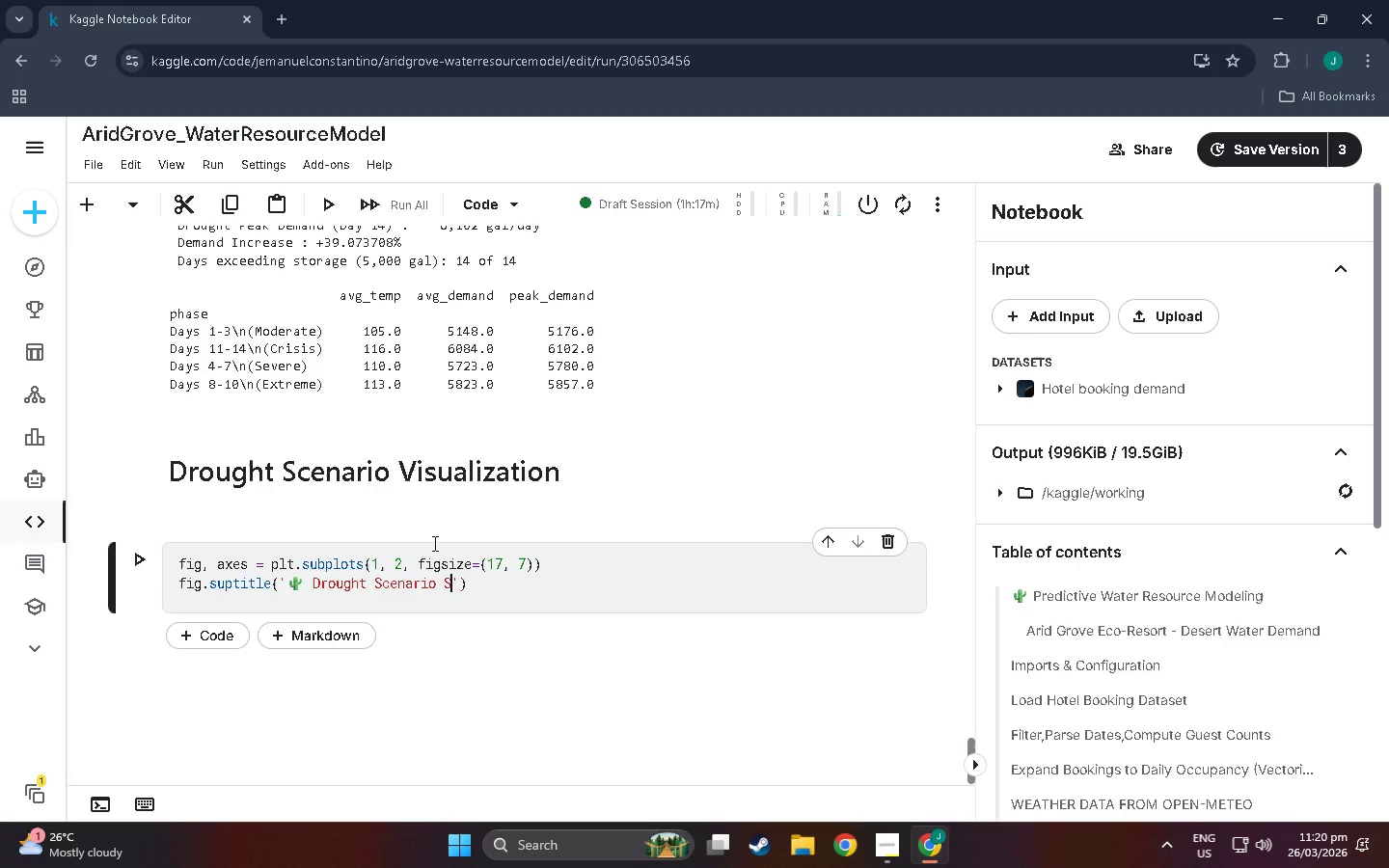 
key(Meta+T)
 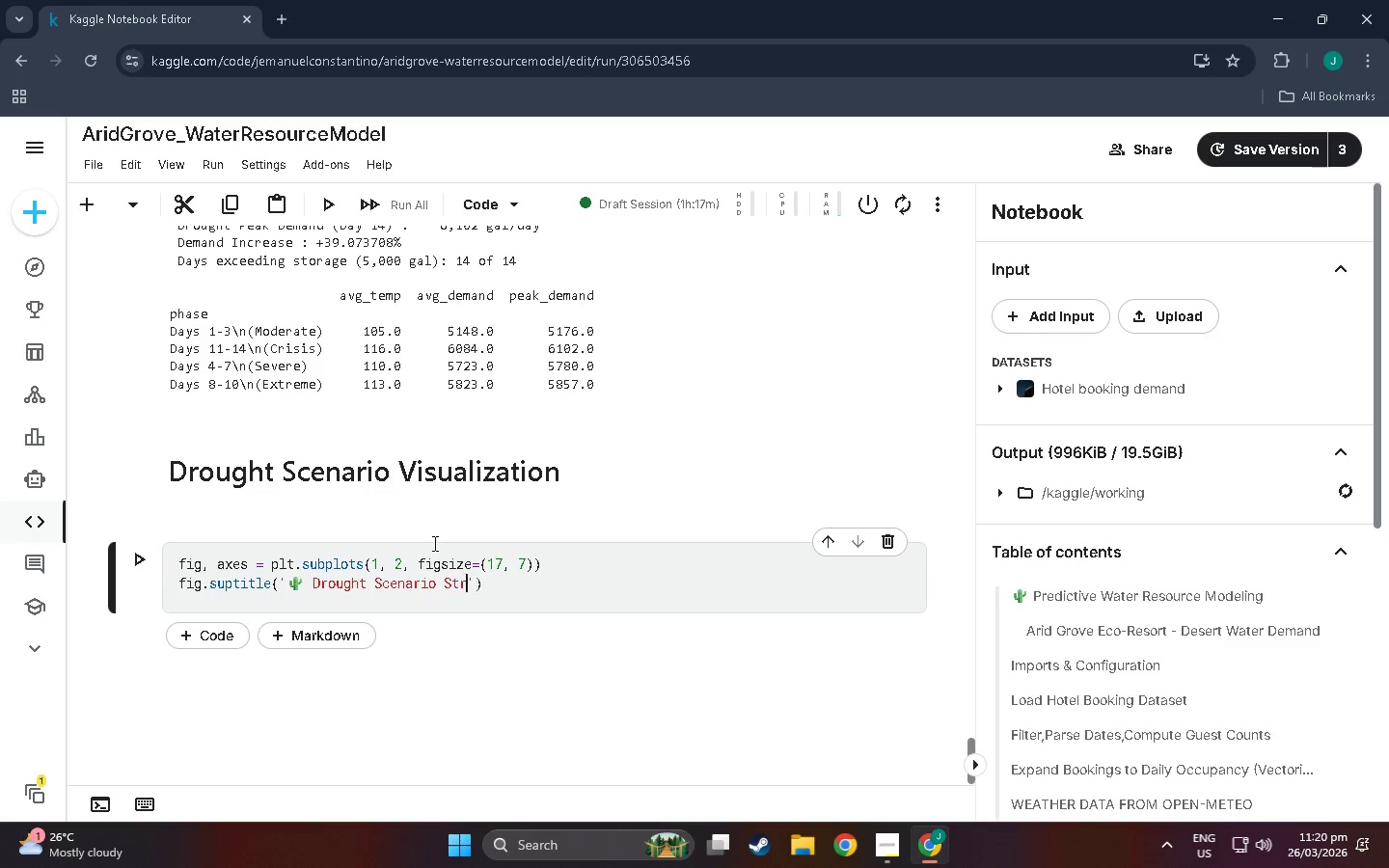 
key(Meta+R)
 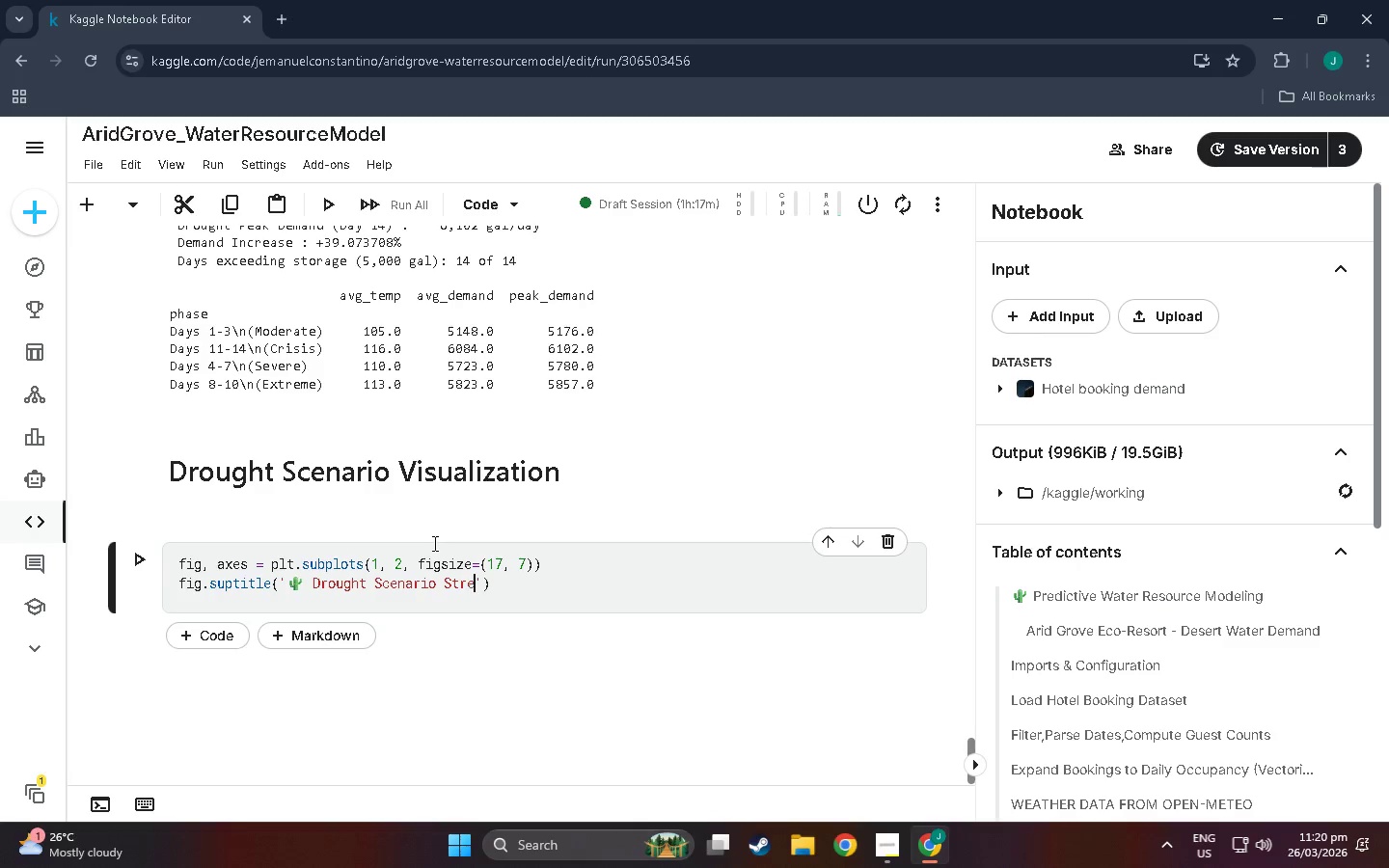 
key(Meta+E)
 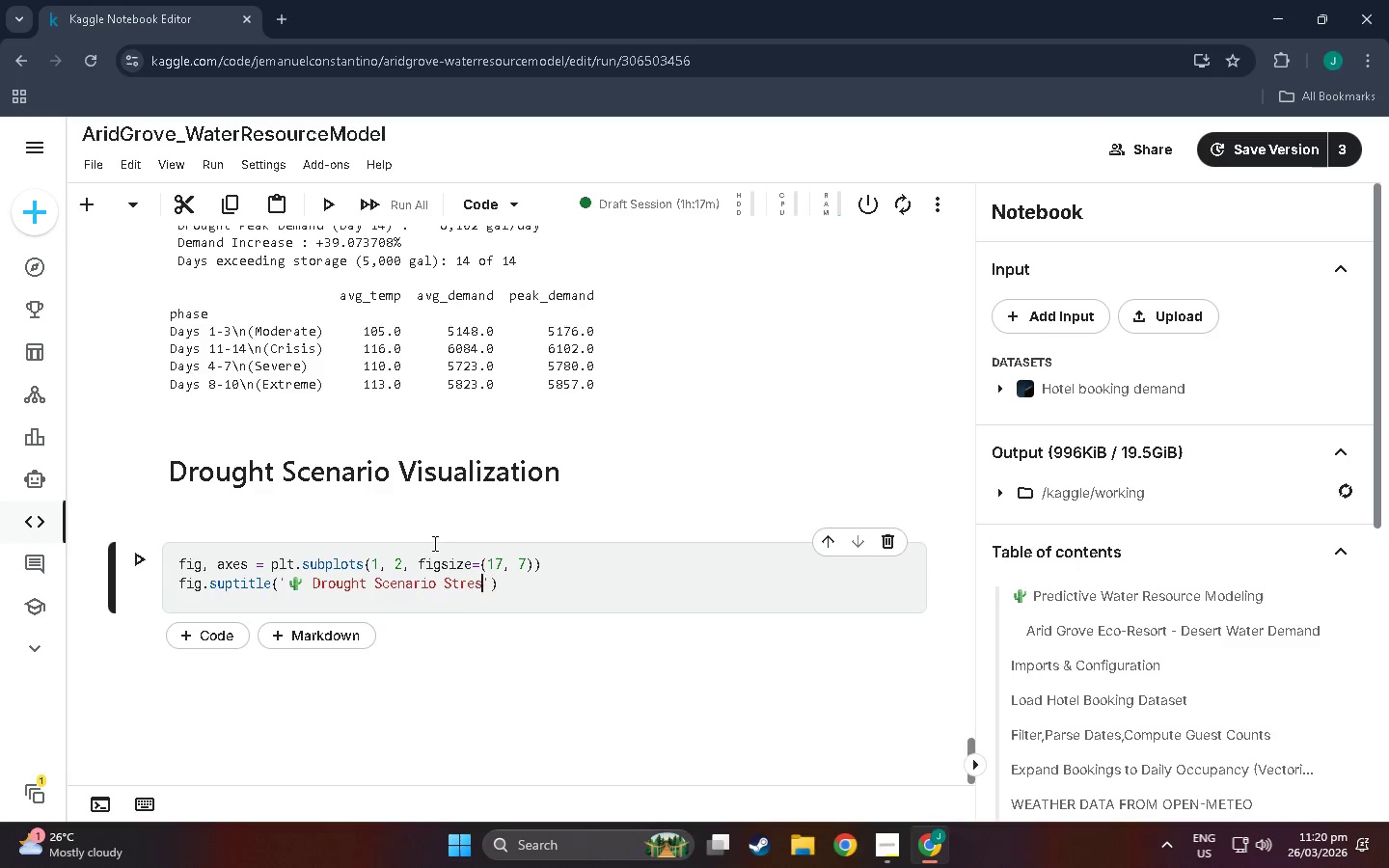 
key(Meta+S)
 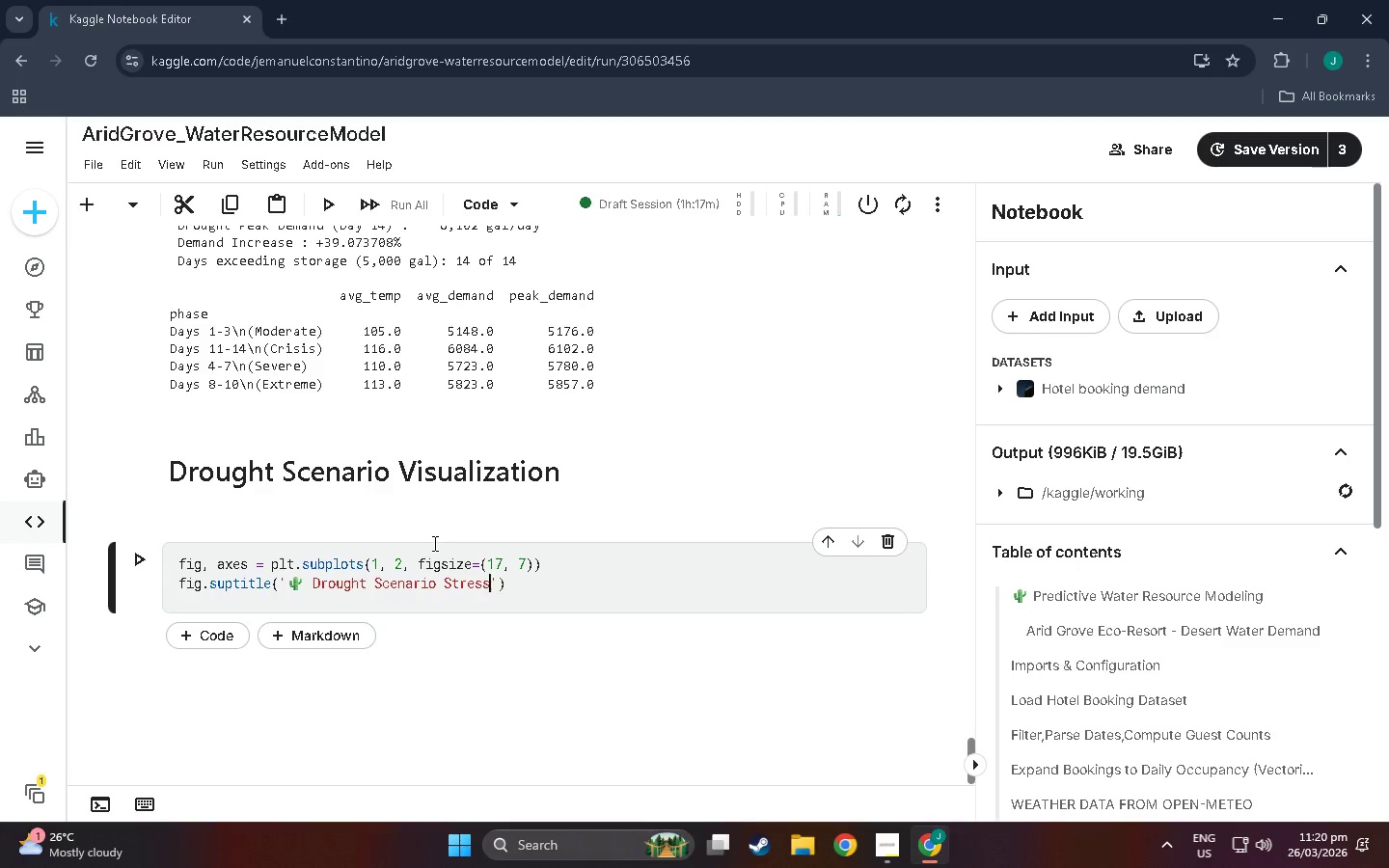 
key(Meta+S)
 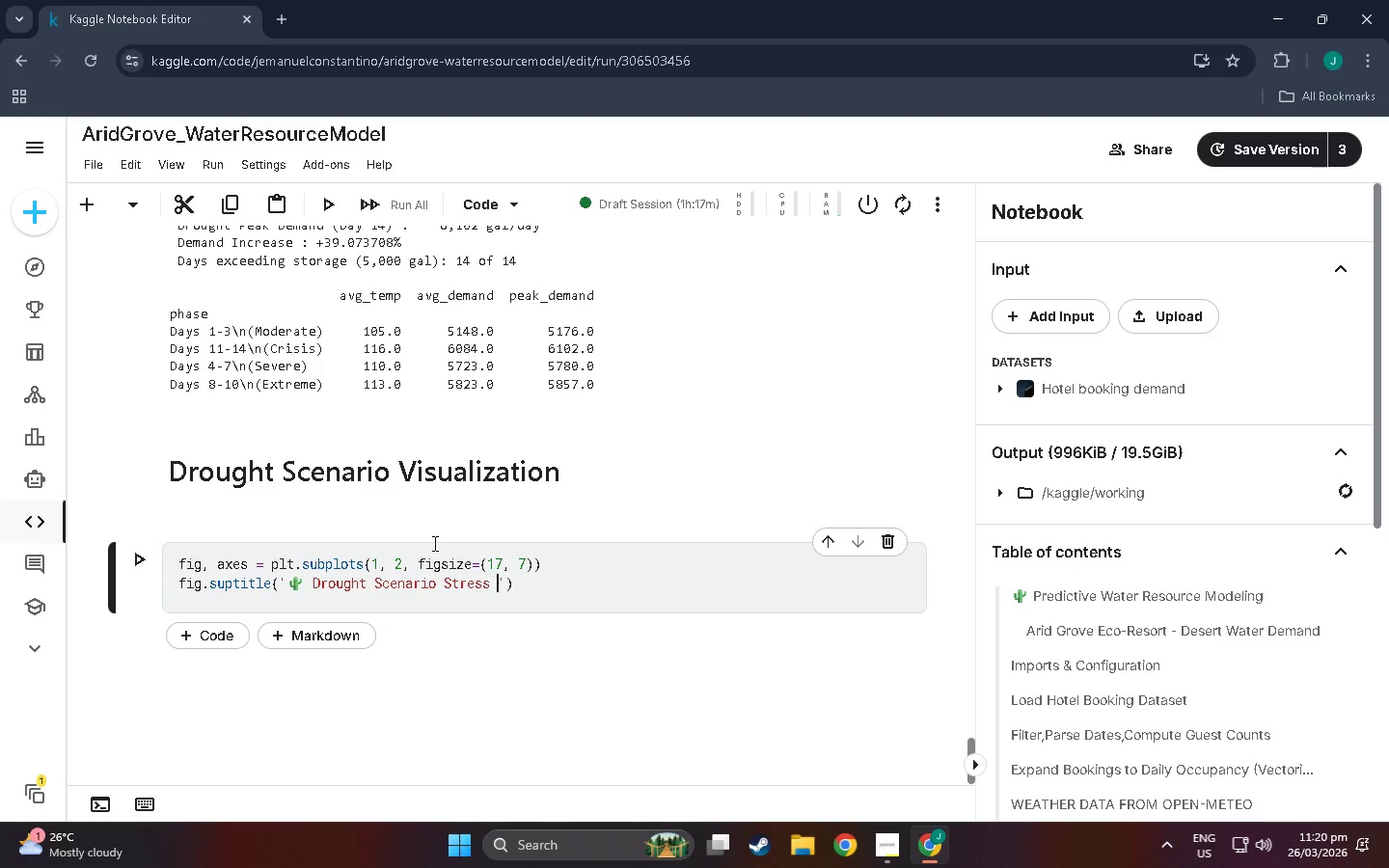 
key(Meta+Space)
 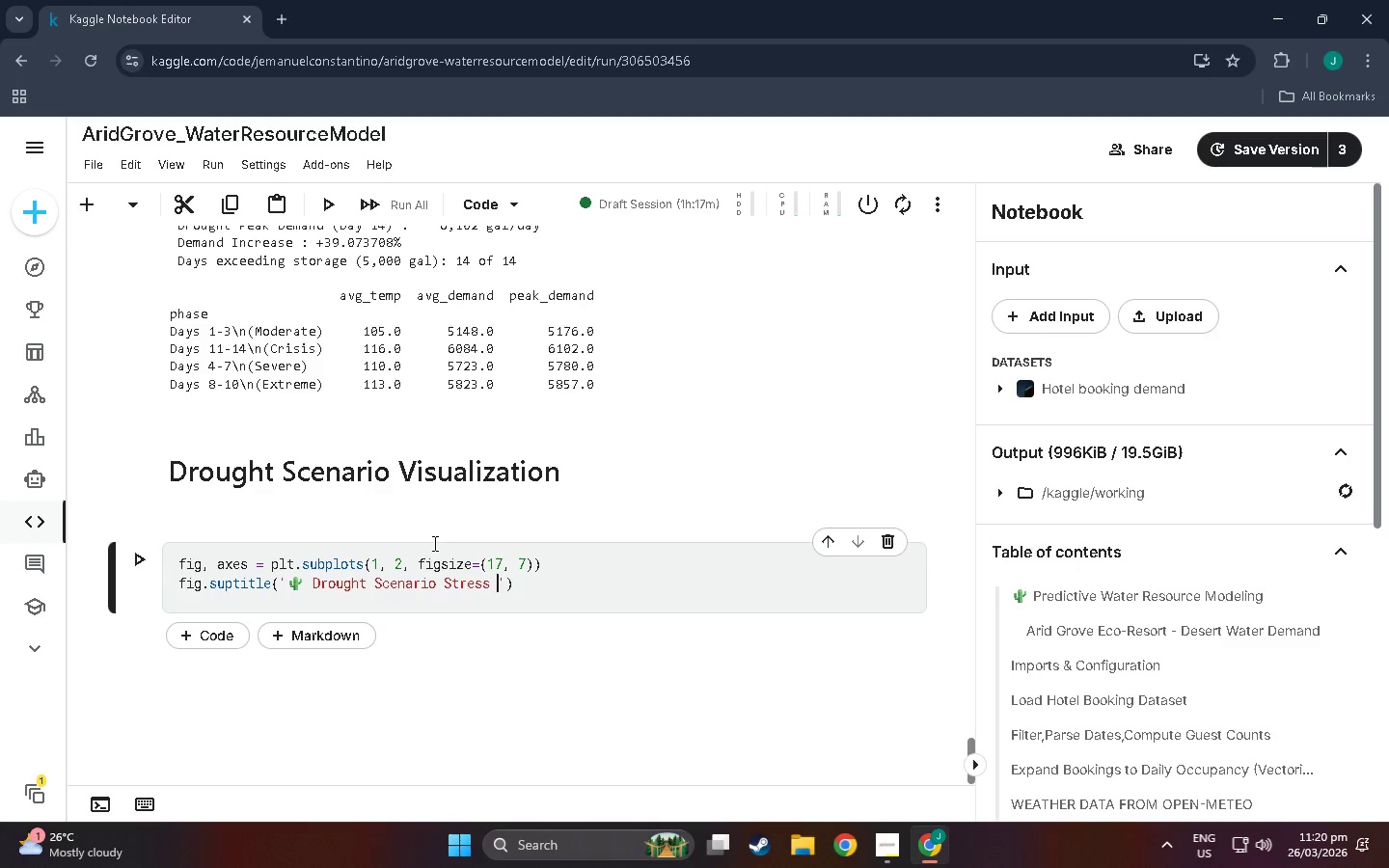 
key(Meta+Shift+ShiftLeft)
 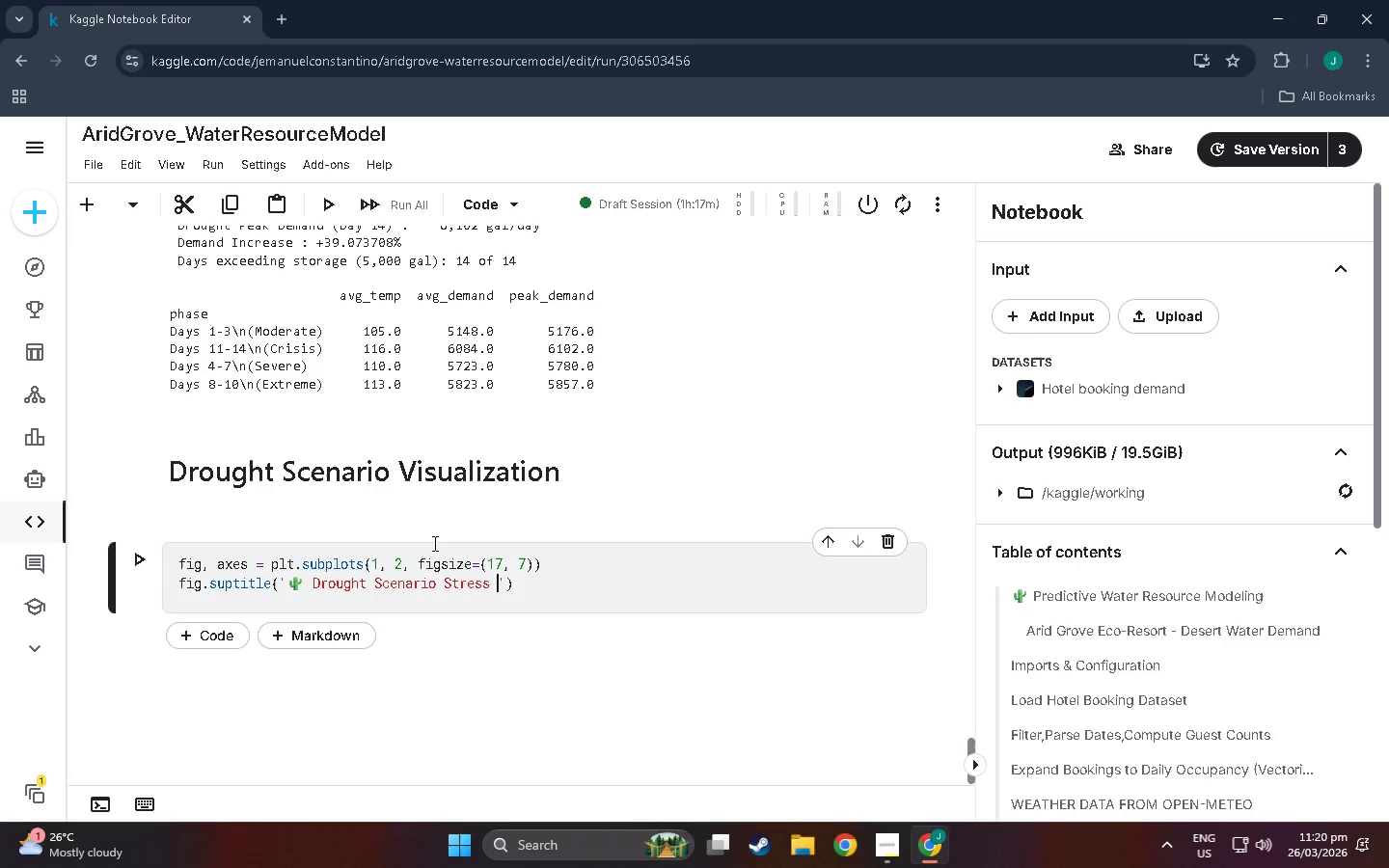 
key(Meta+Shift+T)
 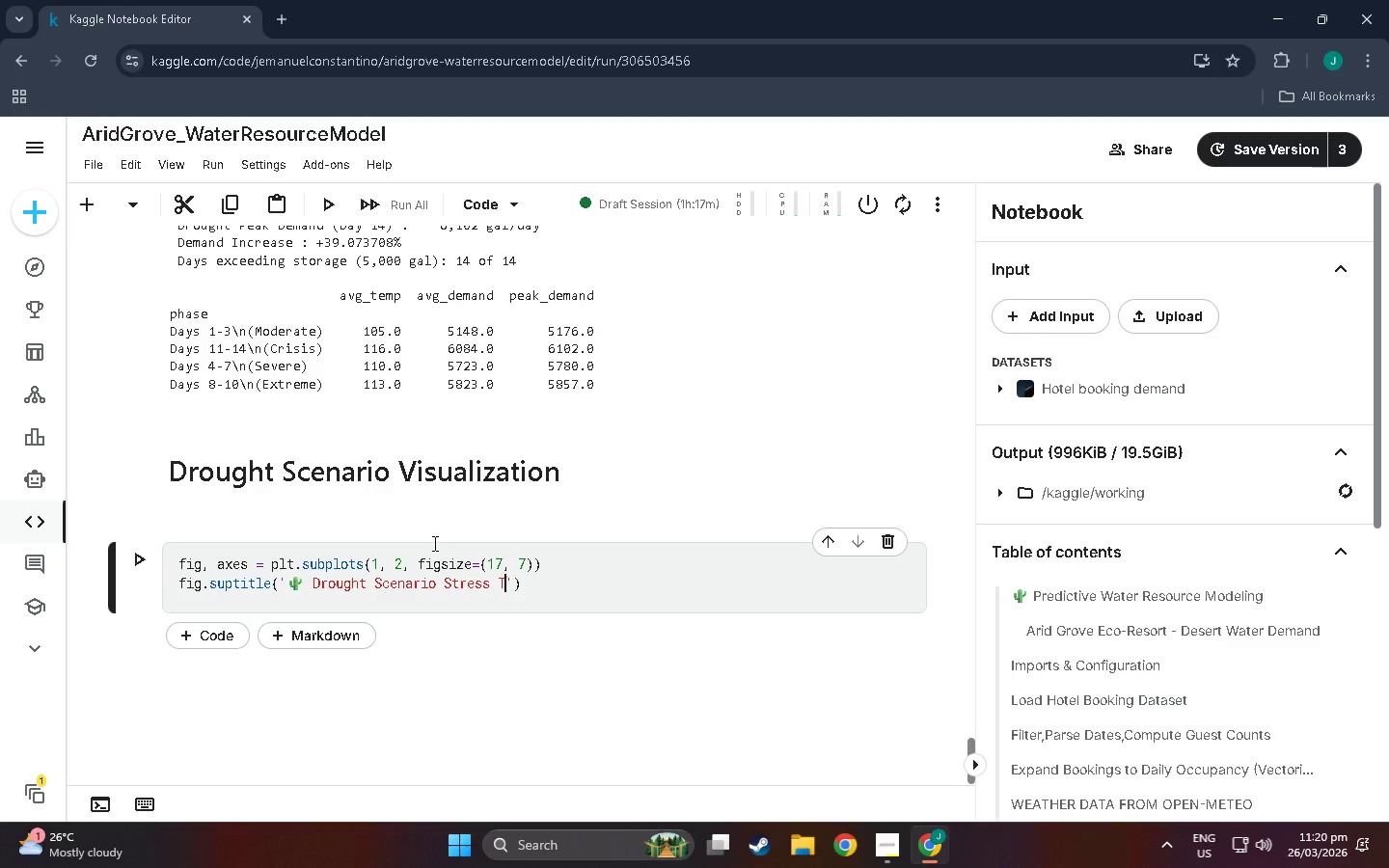 
key(Meta+E)
 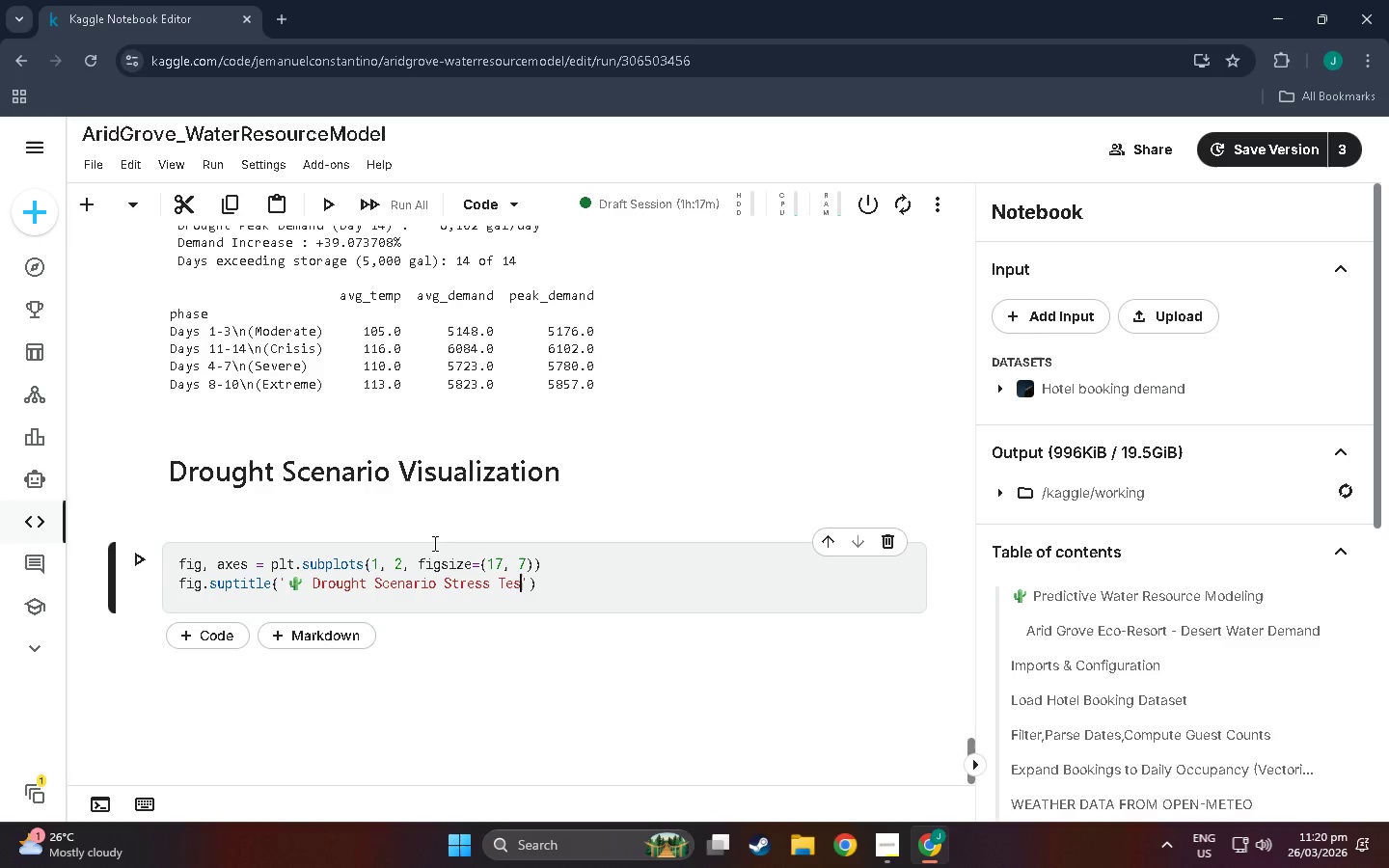 
key(Meta+S)
 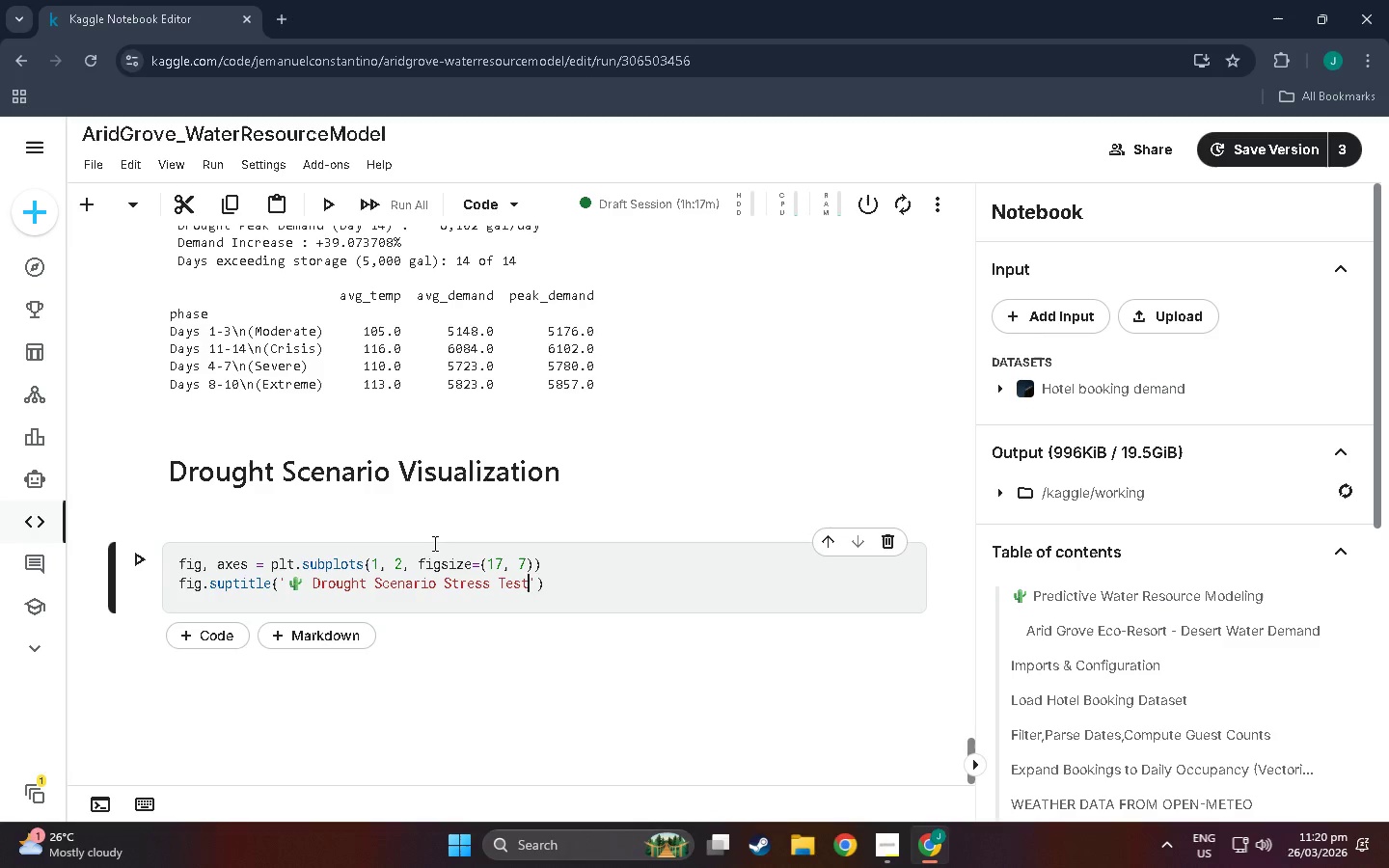 
key(Meta+T)
 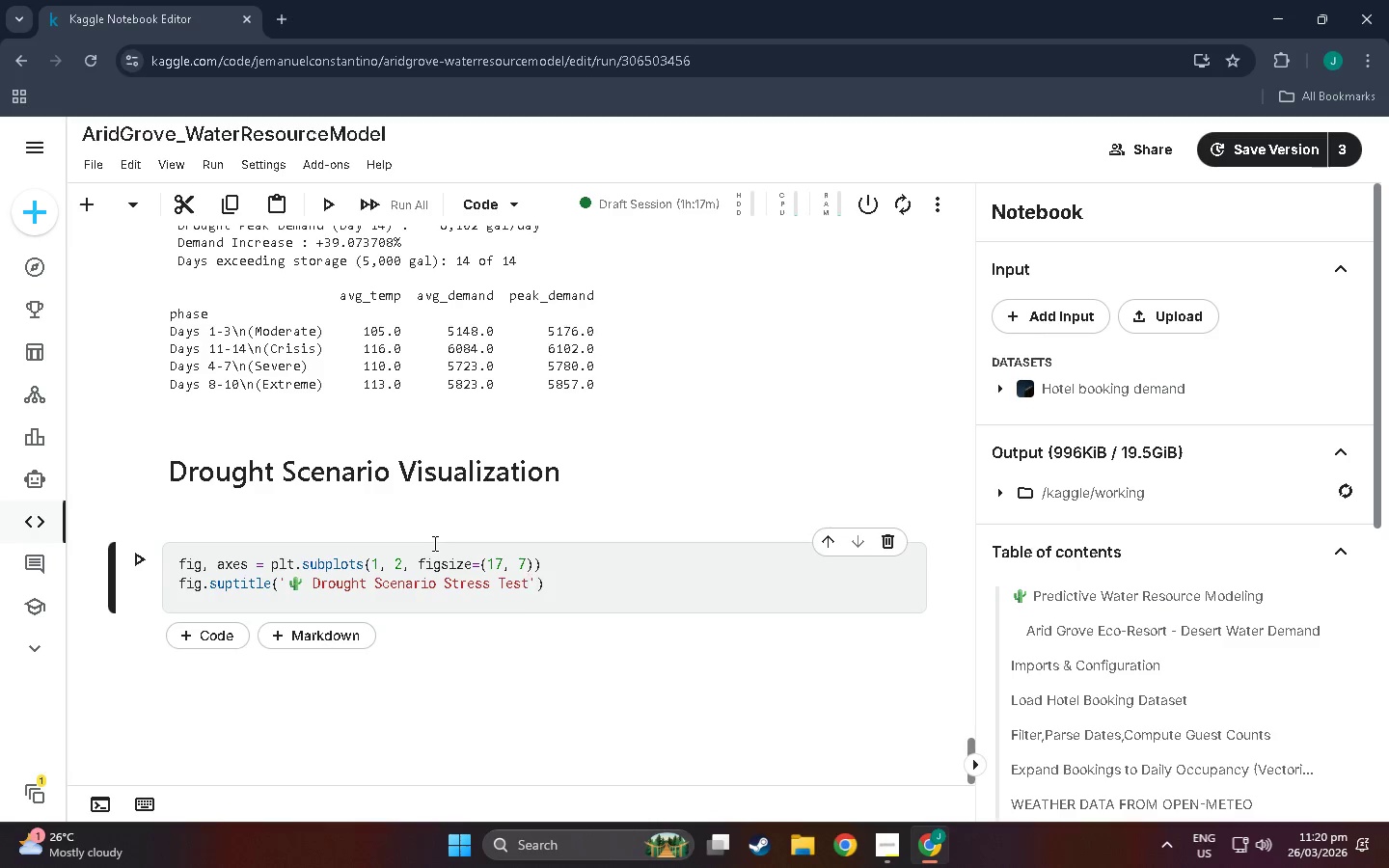 
key(Meta+Space)
 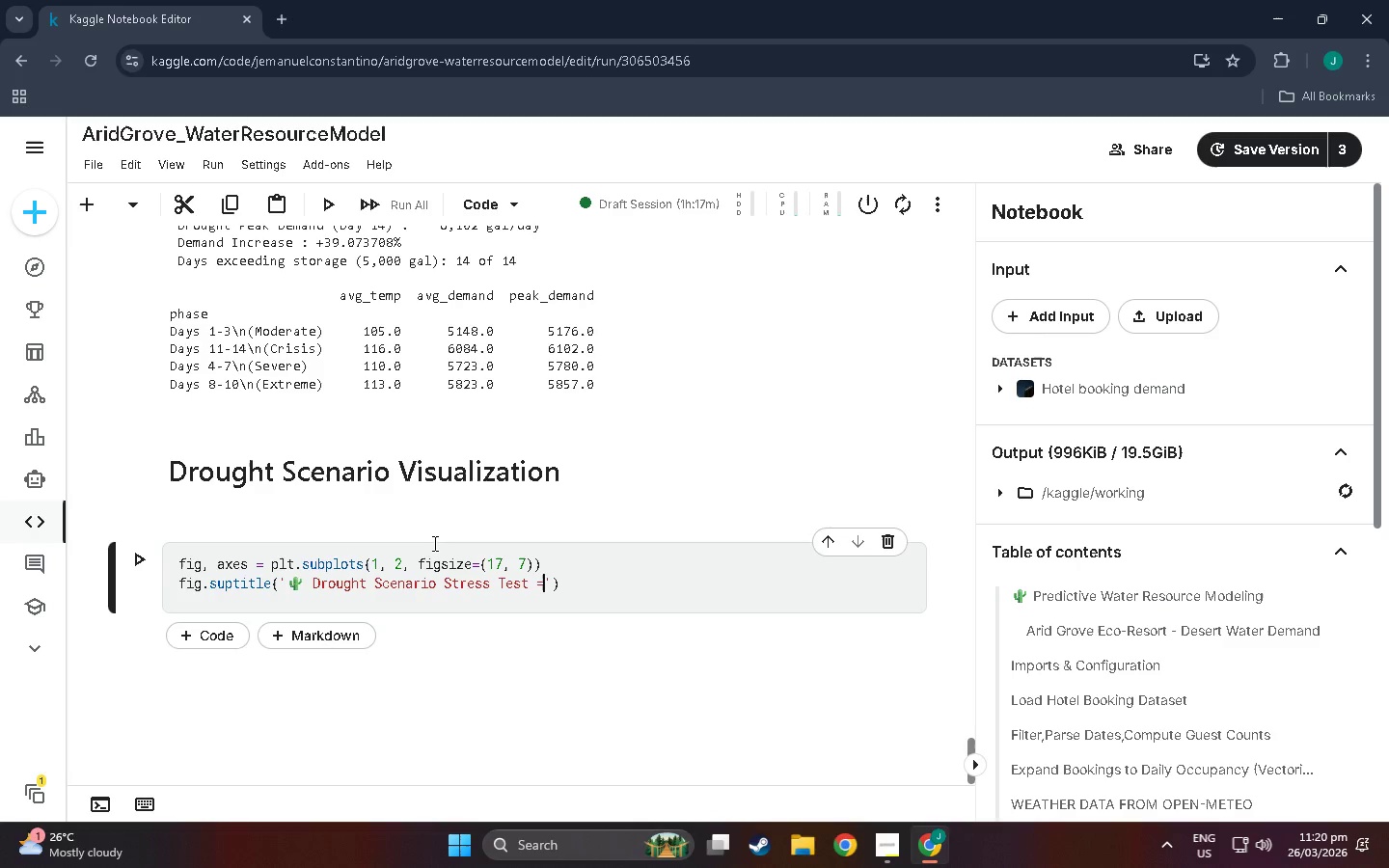 
key(Meta+Equal)
 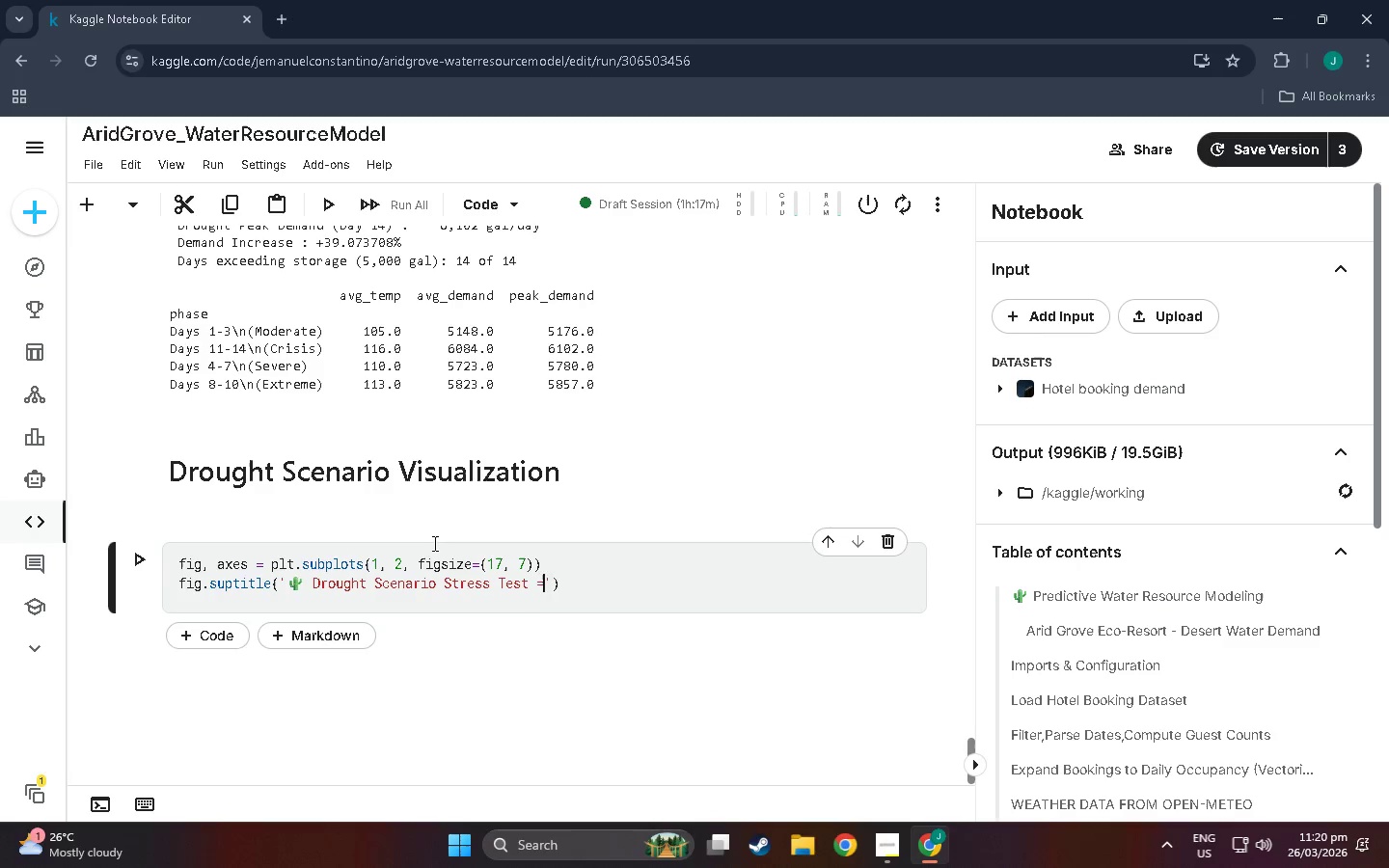 
key(Meta+Backspace)
 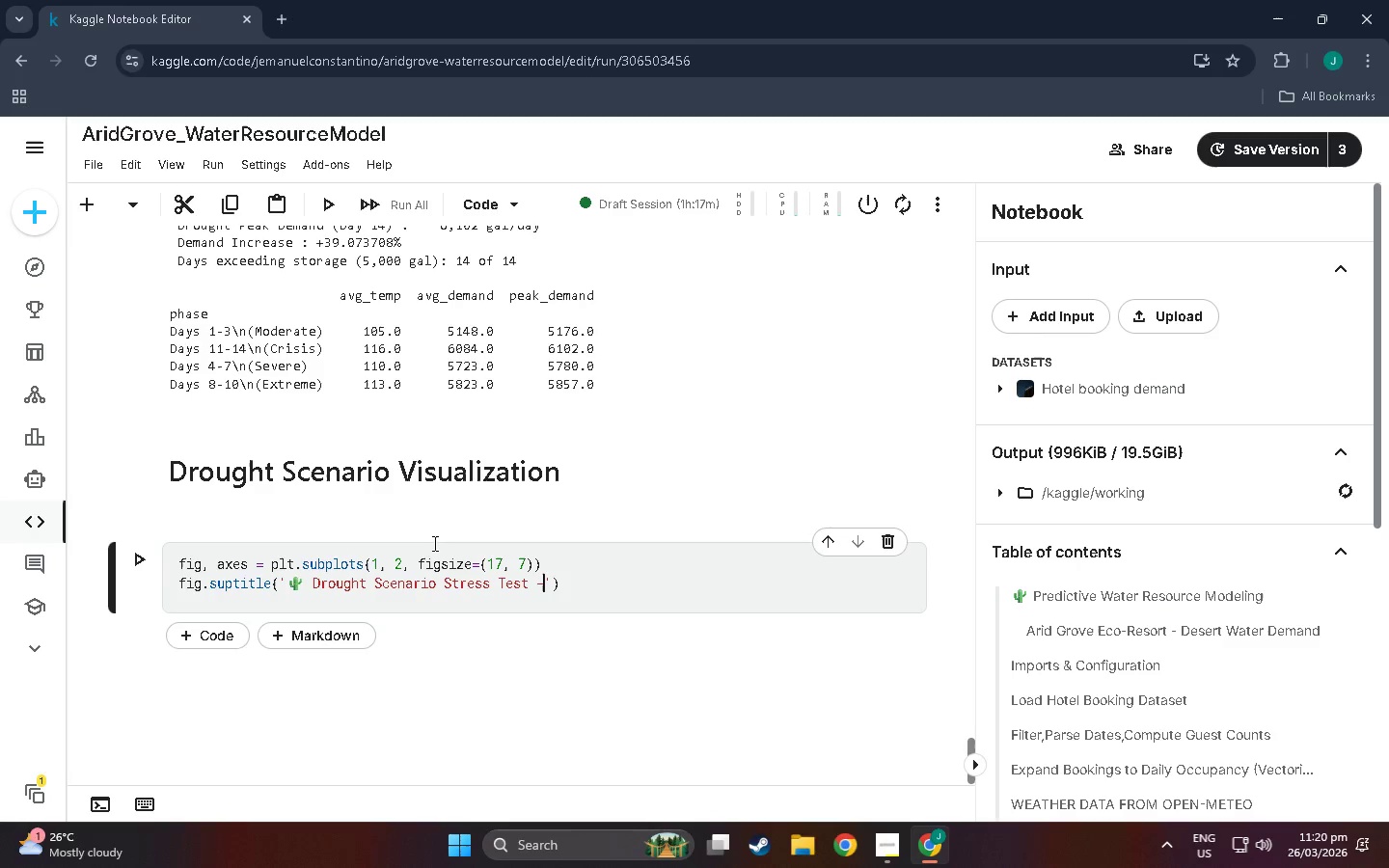 
key(Meta+Minus)
 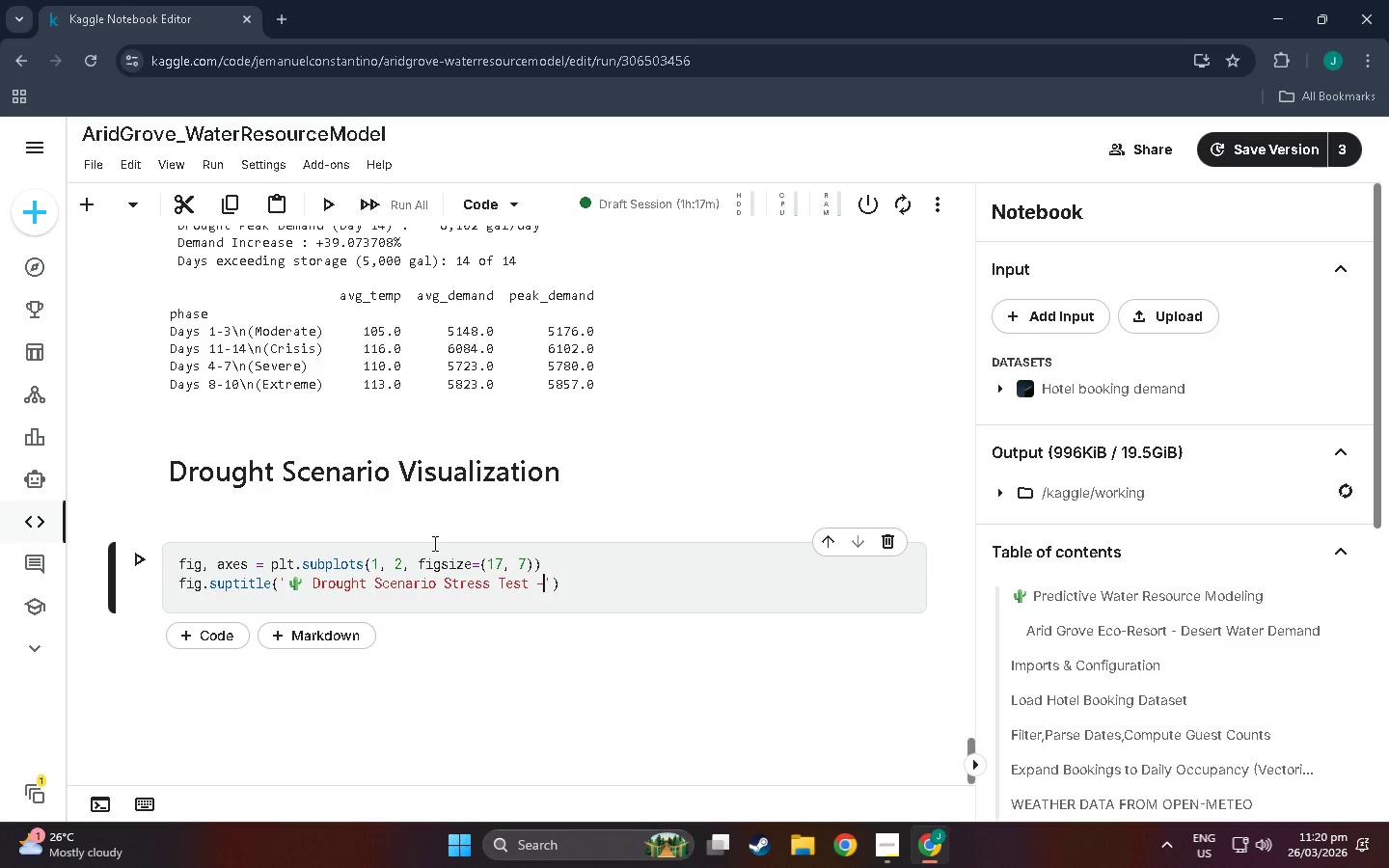 
key(Meta+Space)
 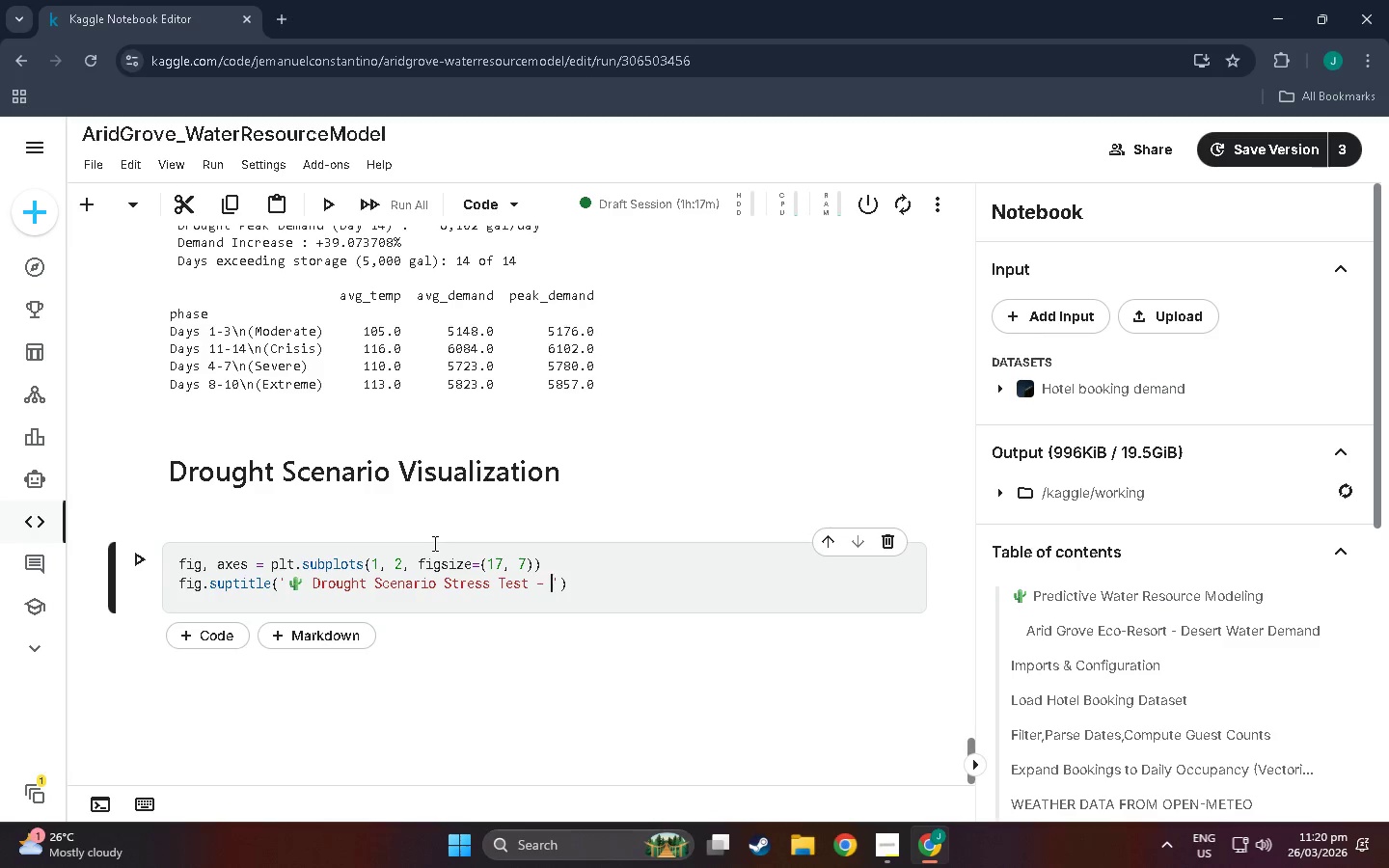 
key(Meta+Shift+ShiftLeft)
 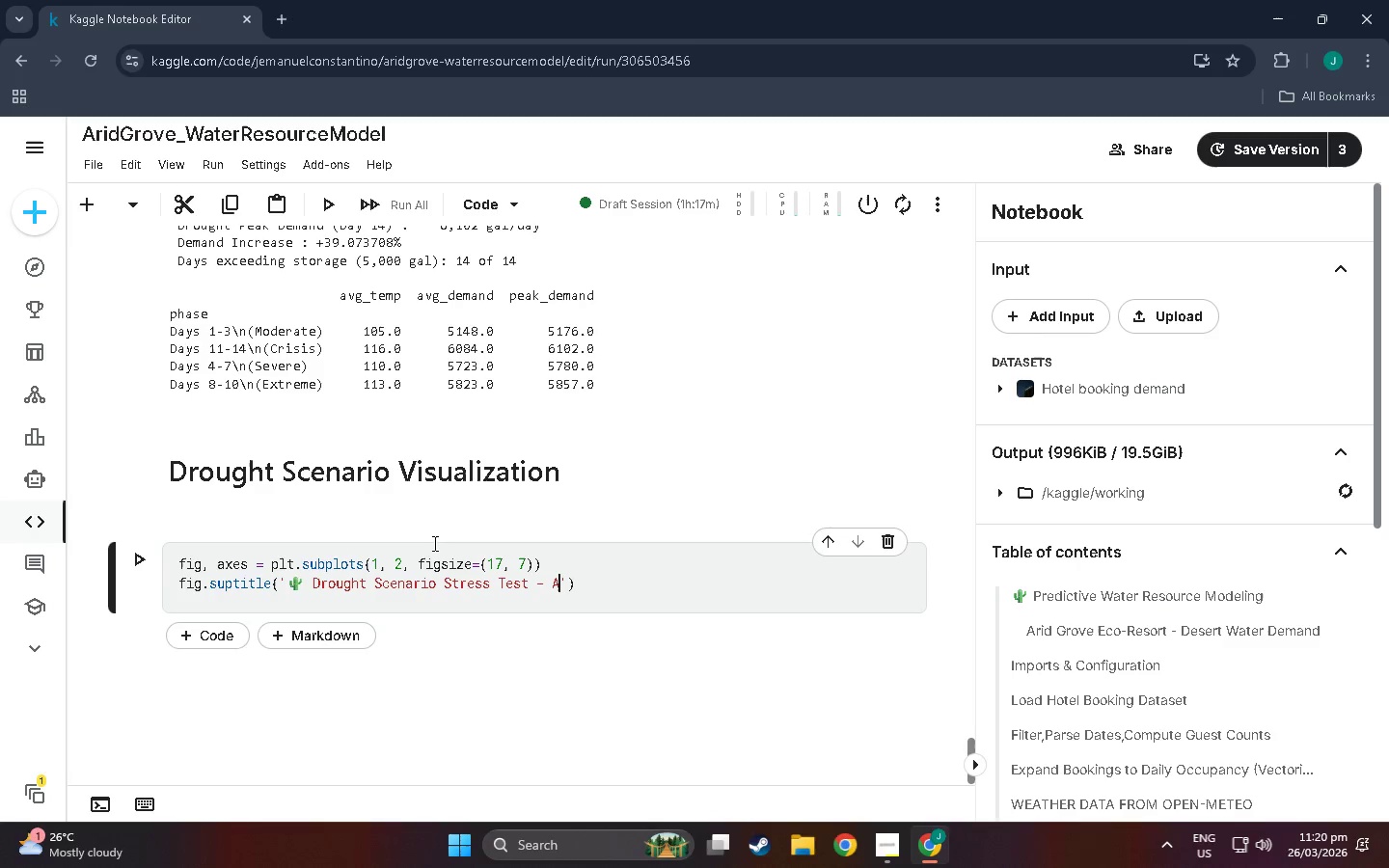 
key(Meta+Shift+A)
 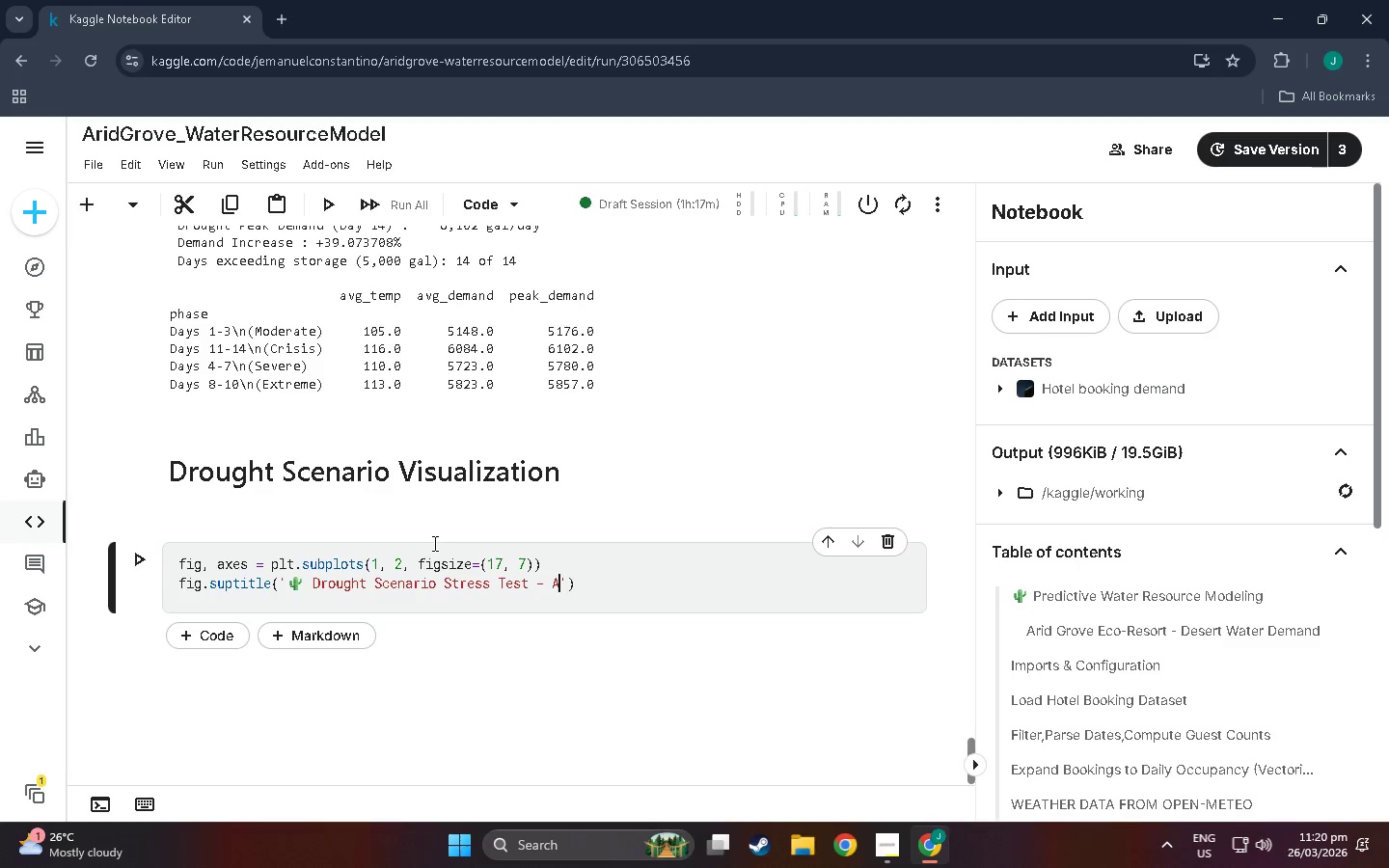 
key(Meta+R)
 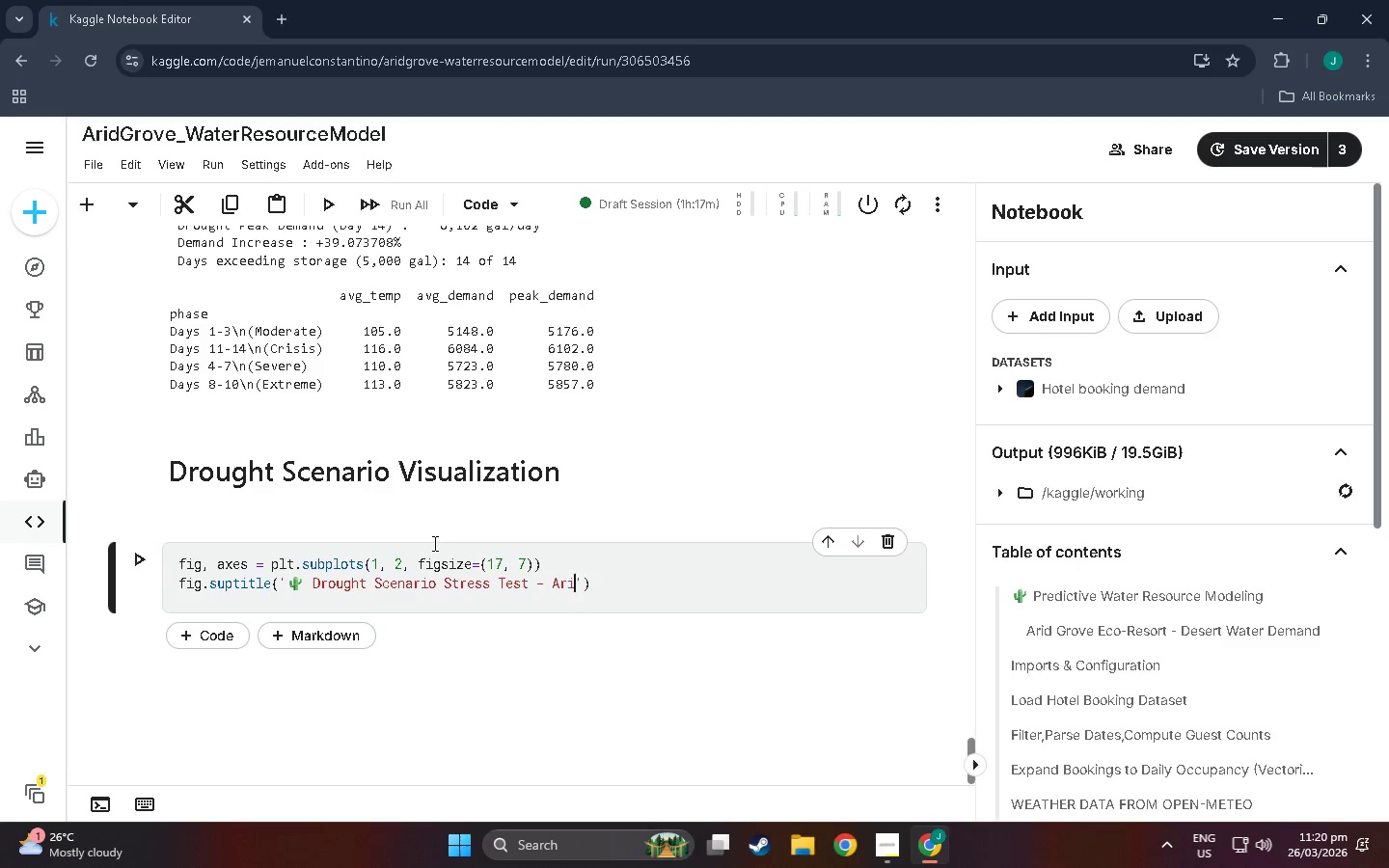 
key(Meta+I)
 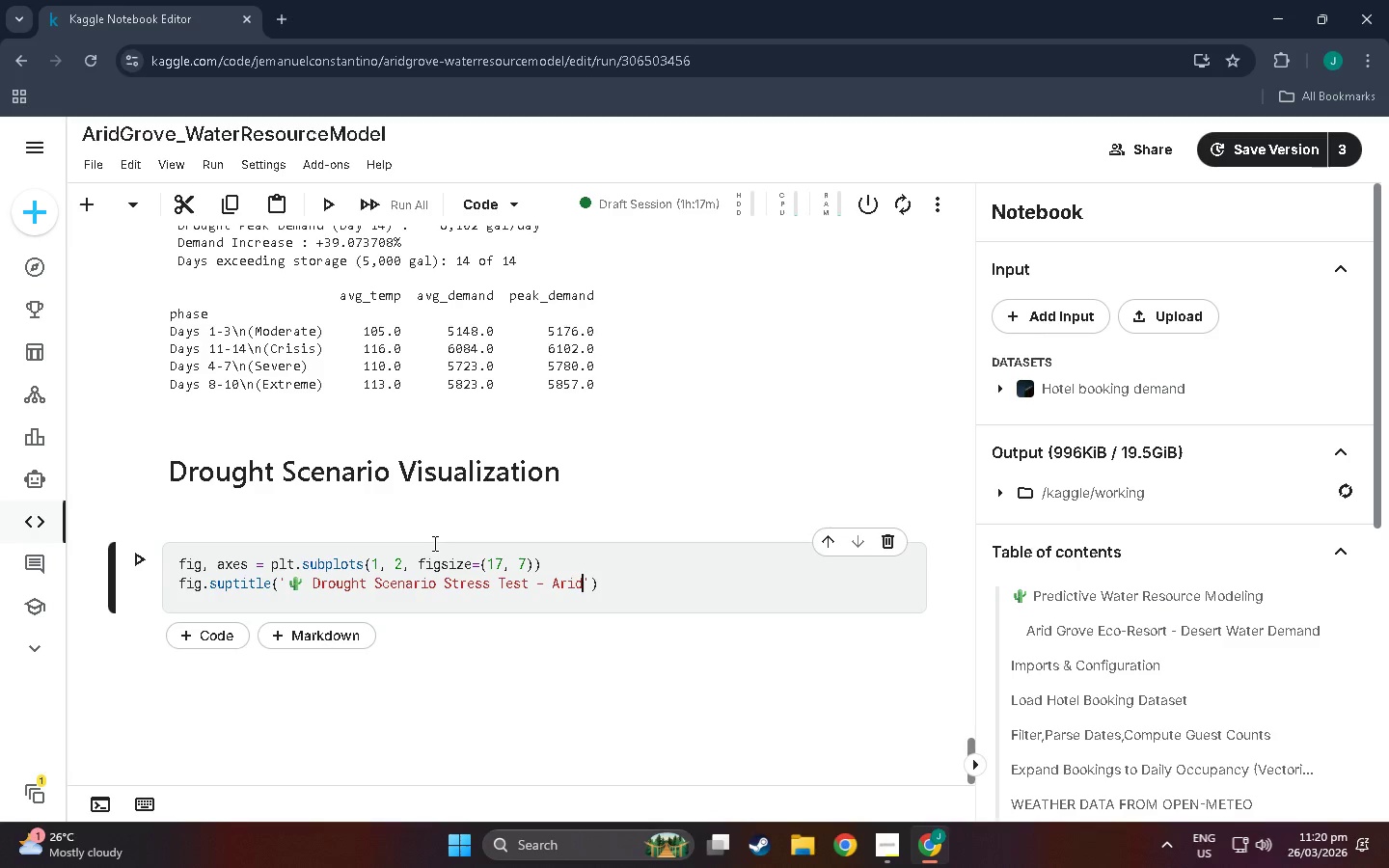 
key(Meta+D)
 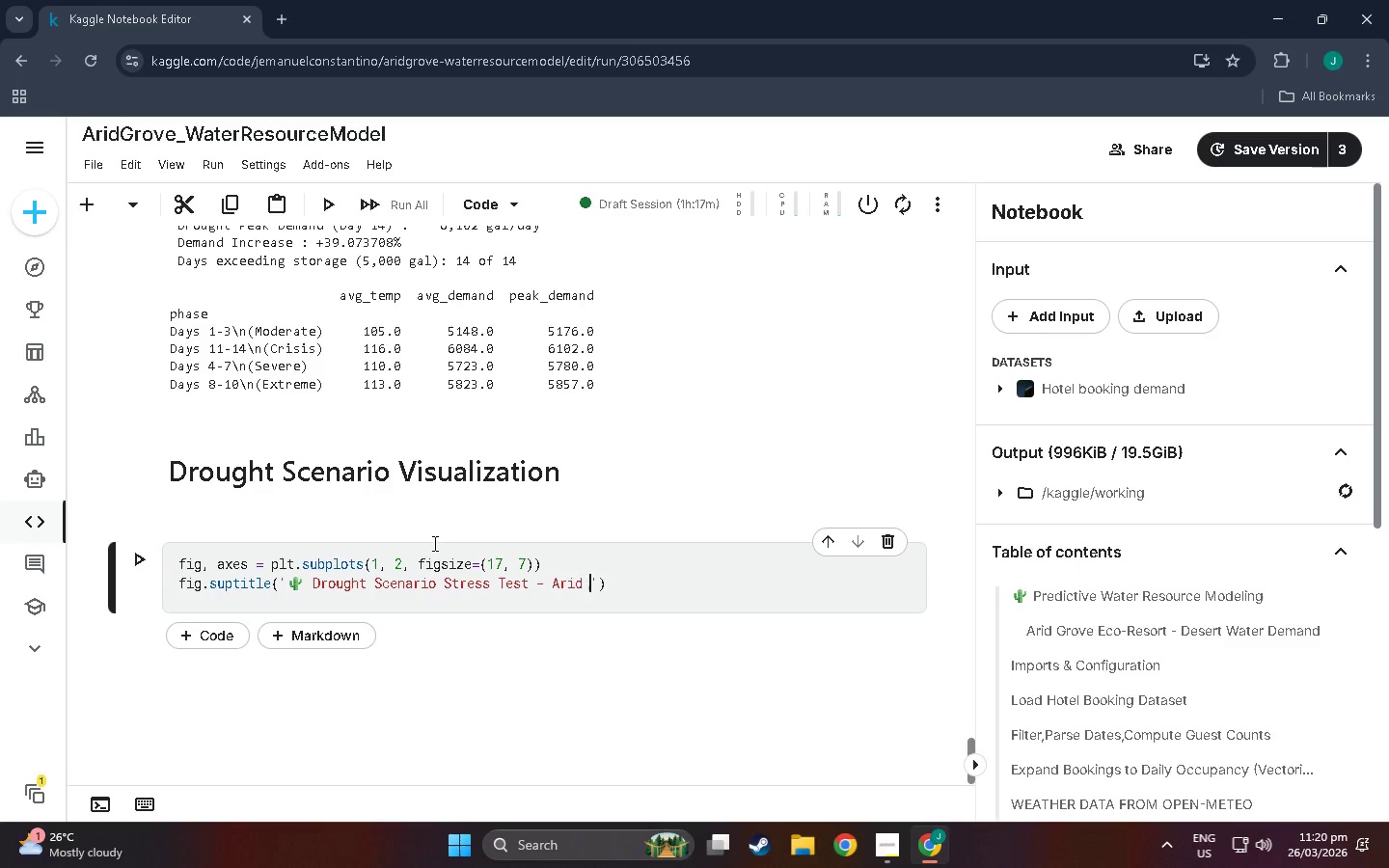 
key(Meta+Space)
 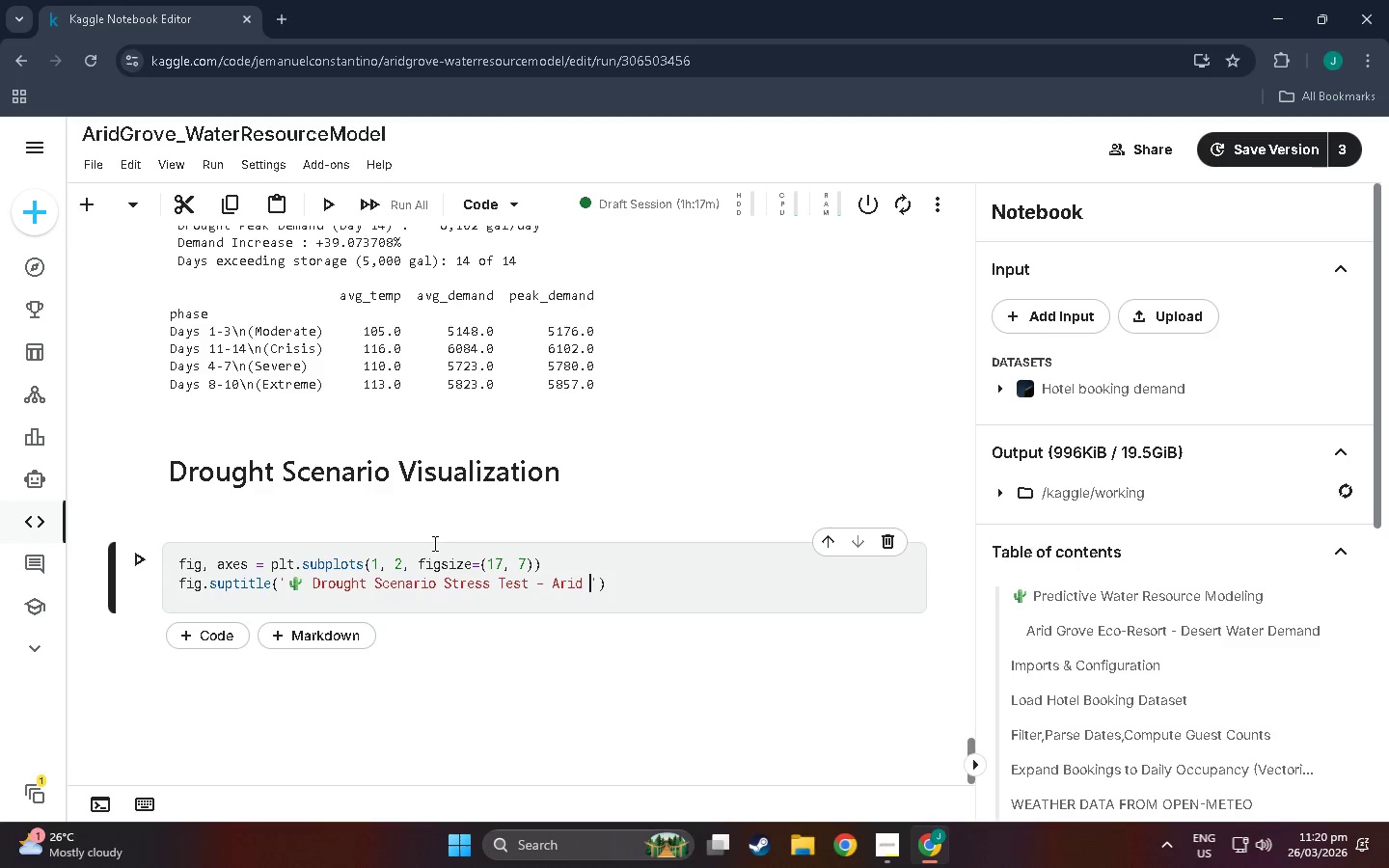 
key(Meta+Shift+G)
 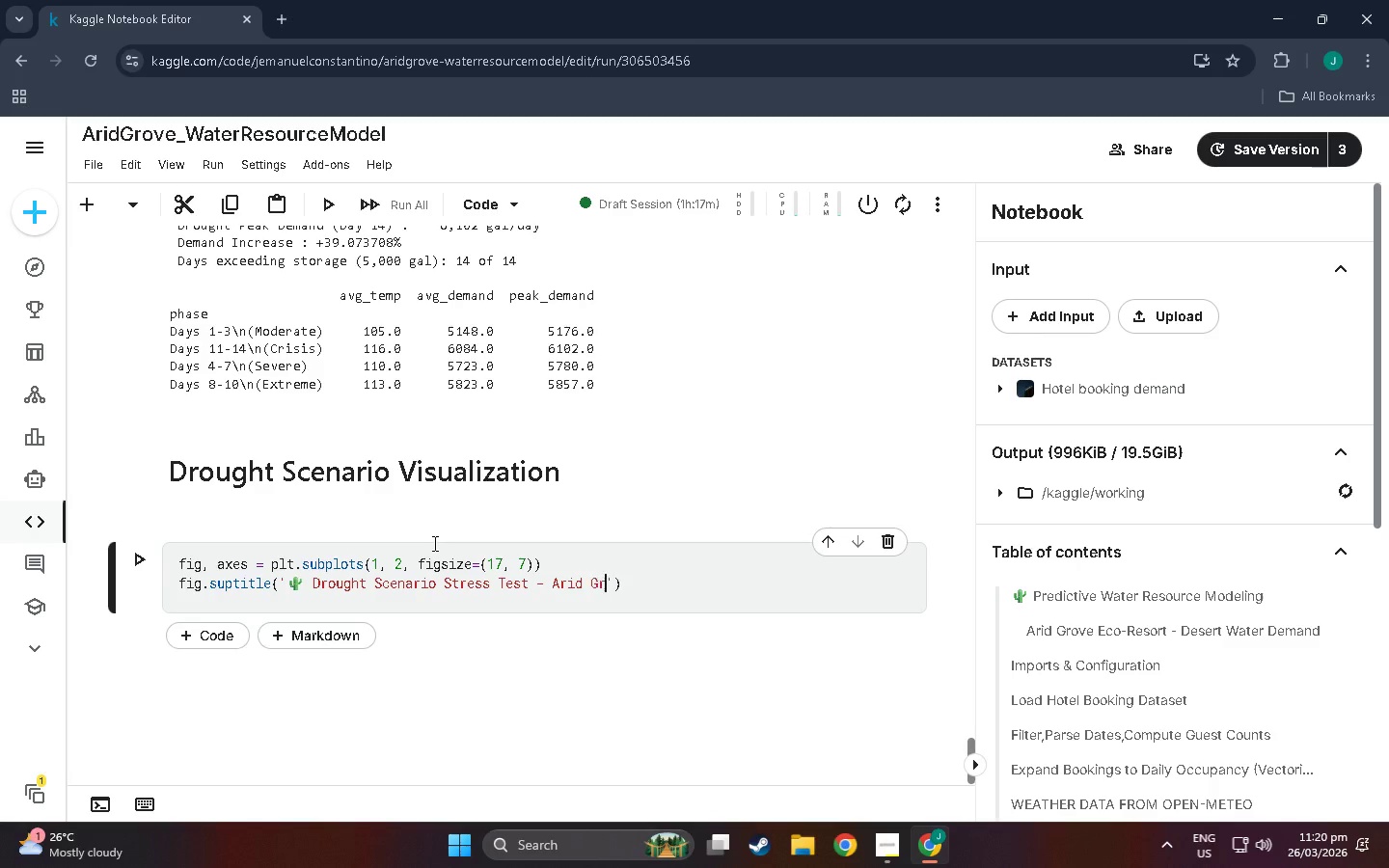 
key(Meta+R)
 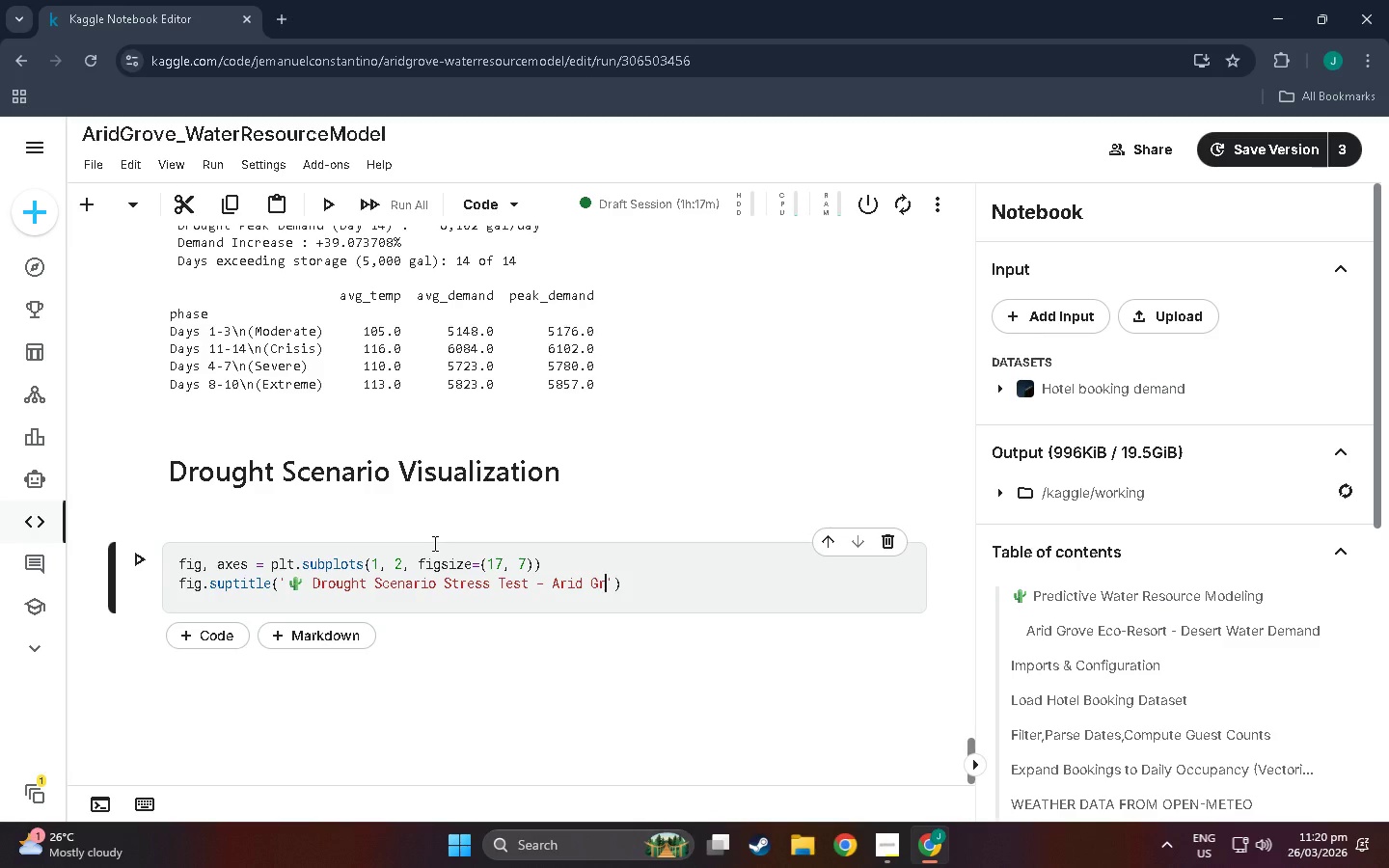 
key(Meta+O)
 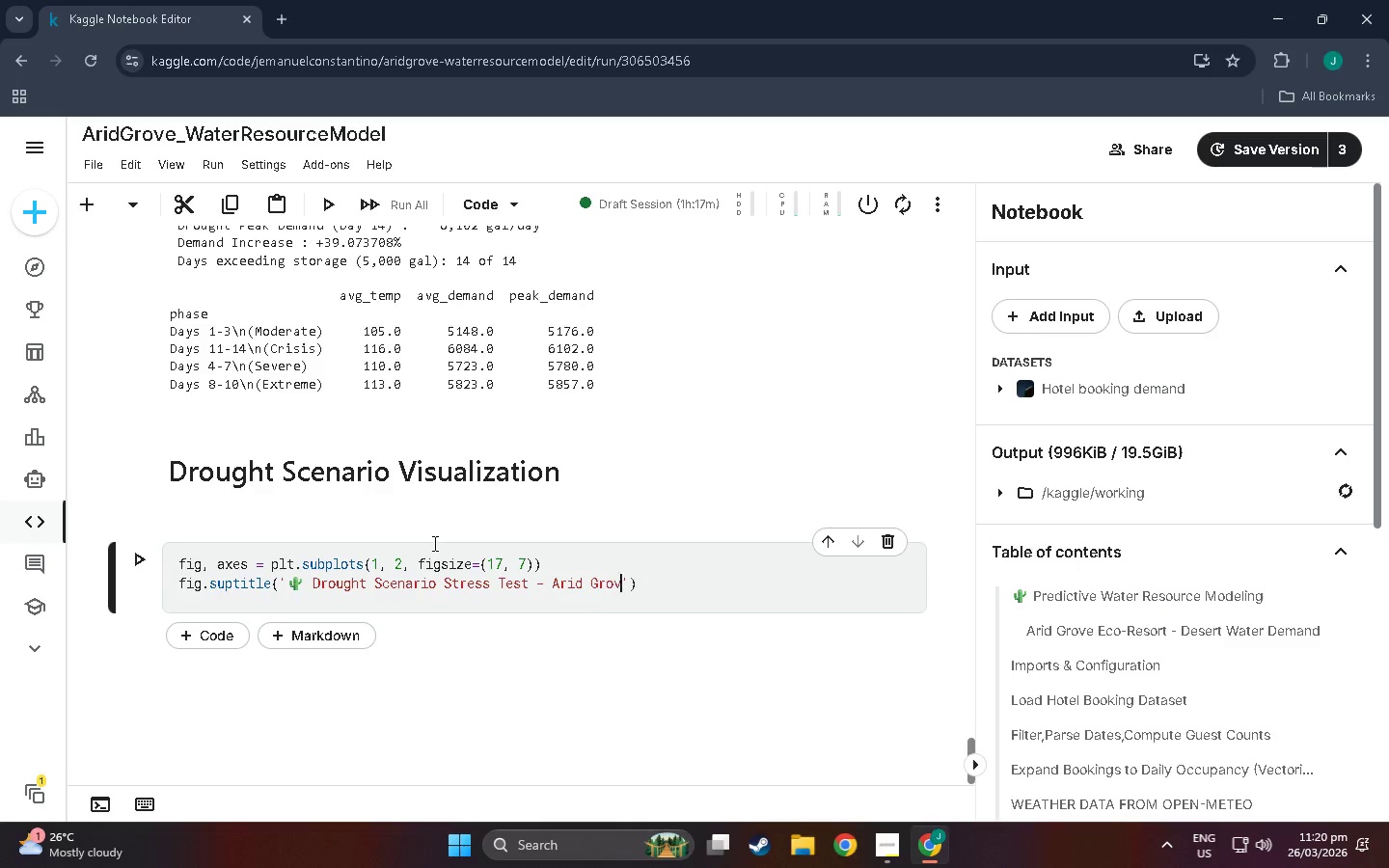 
key(Meta+V)
 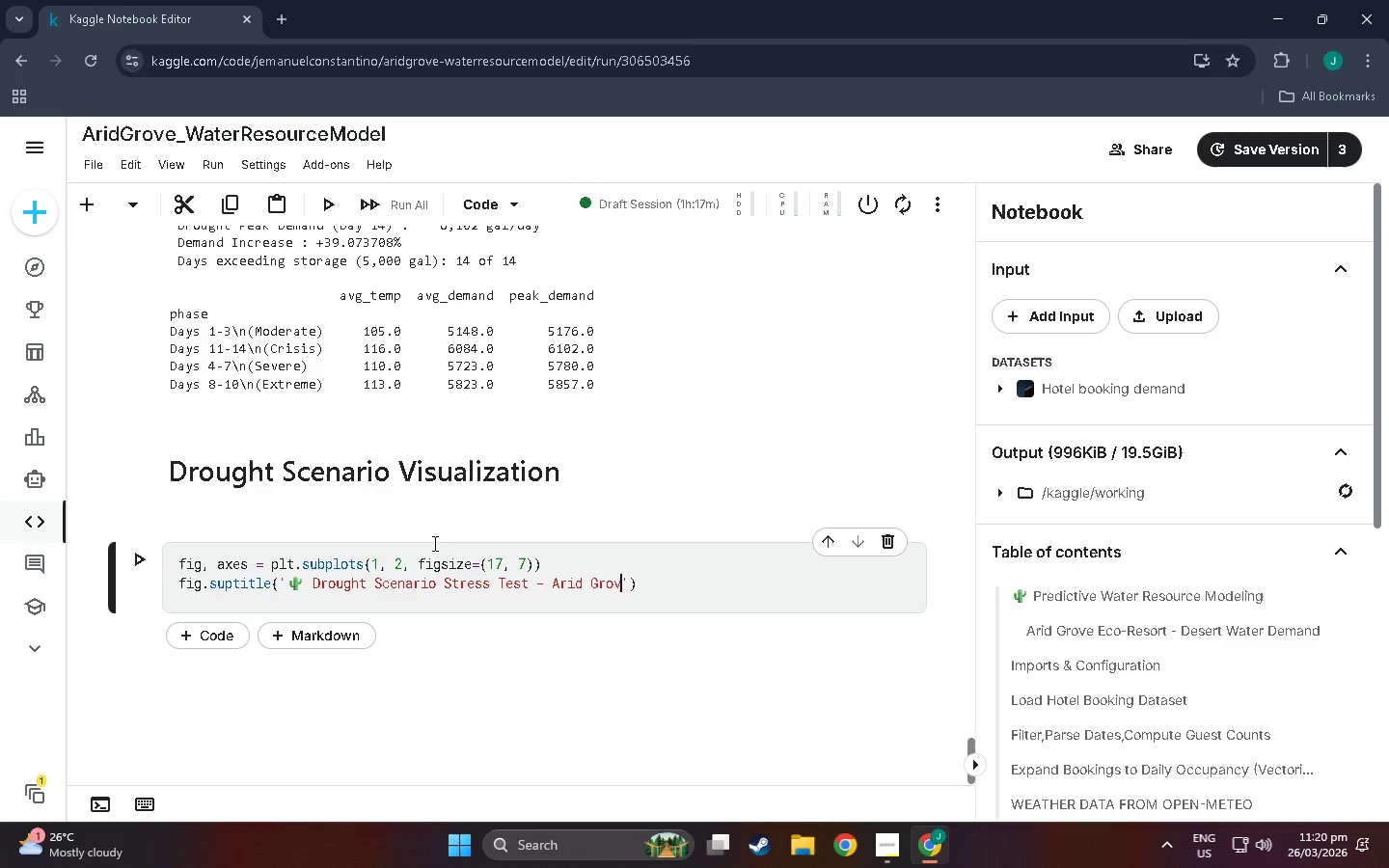 
key(Meta+E)
 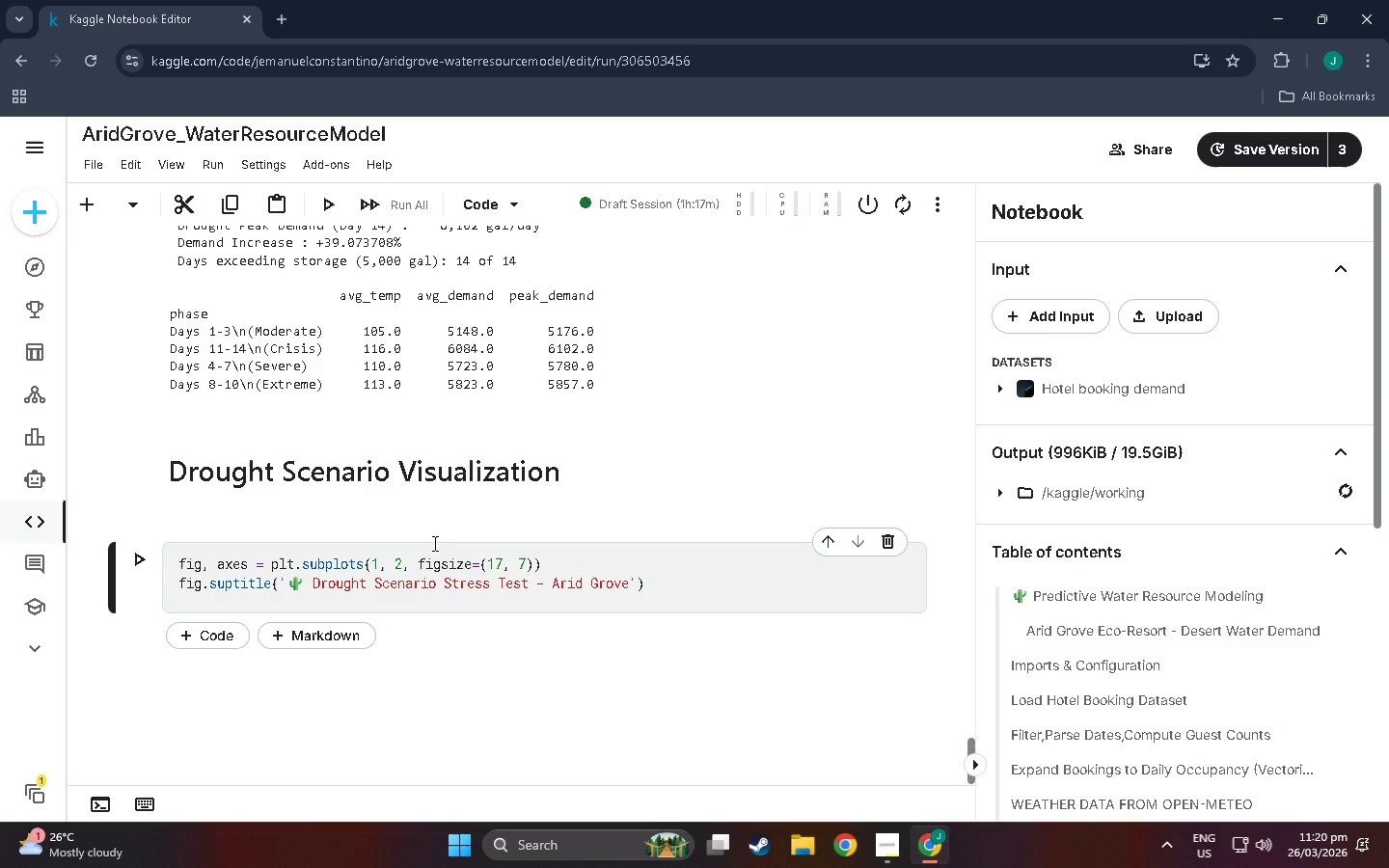 
key(Meta+Space)
 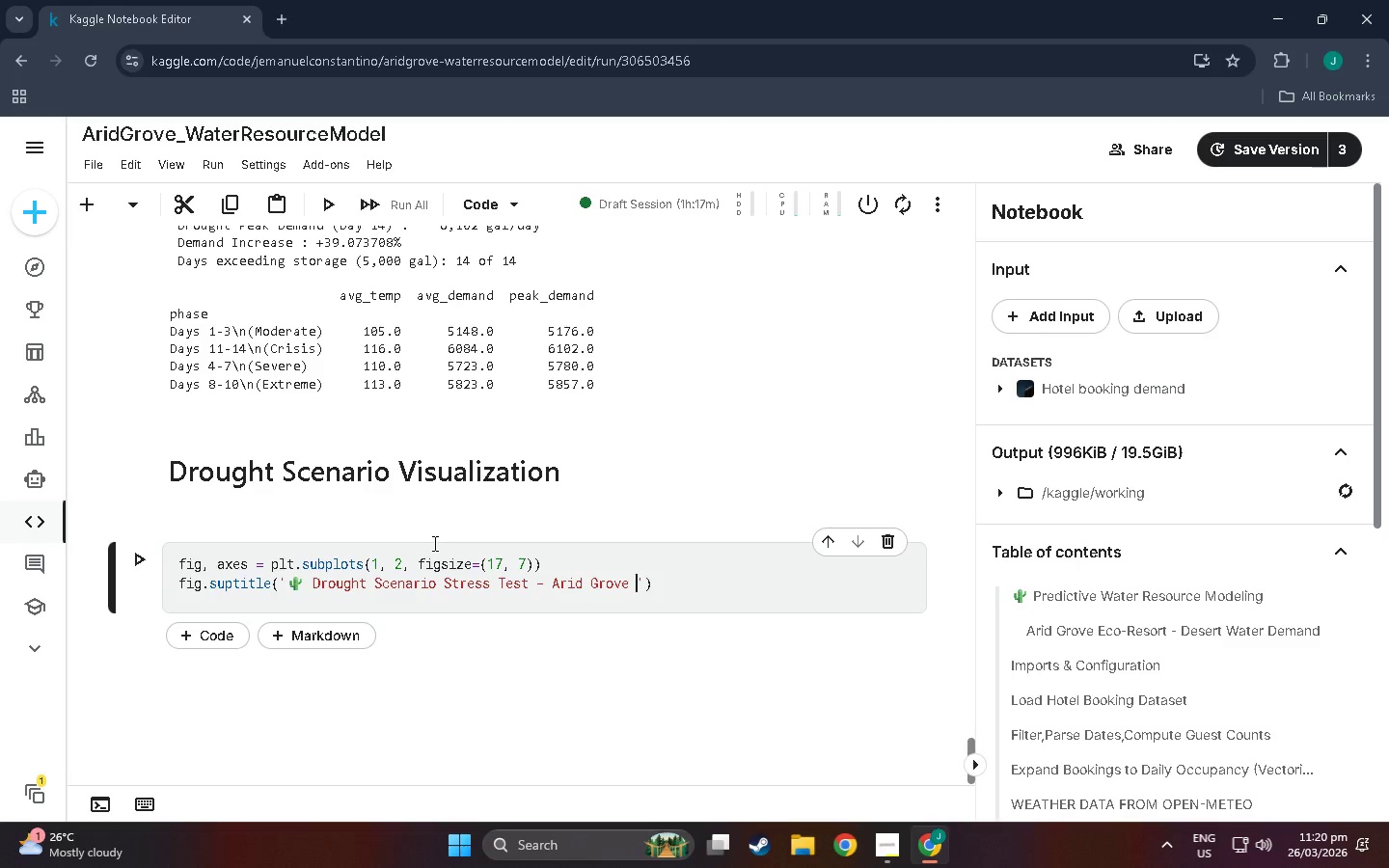 
key(Meta+Shift+ShiftLeft)
 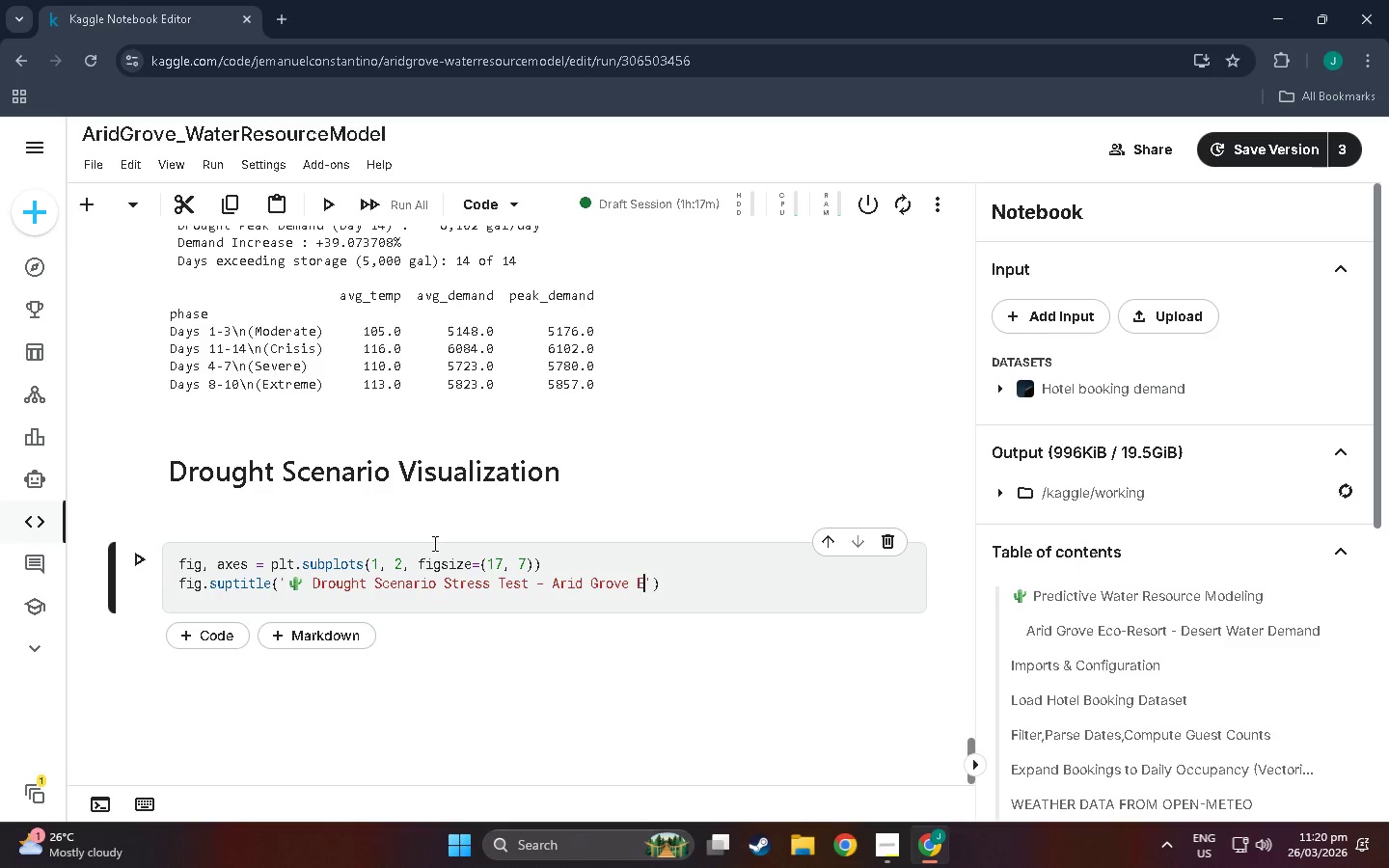 
key(Meta+Shift+E)
 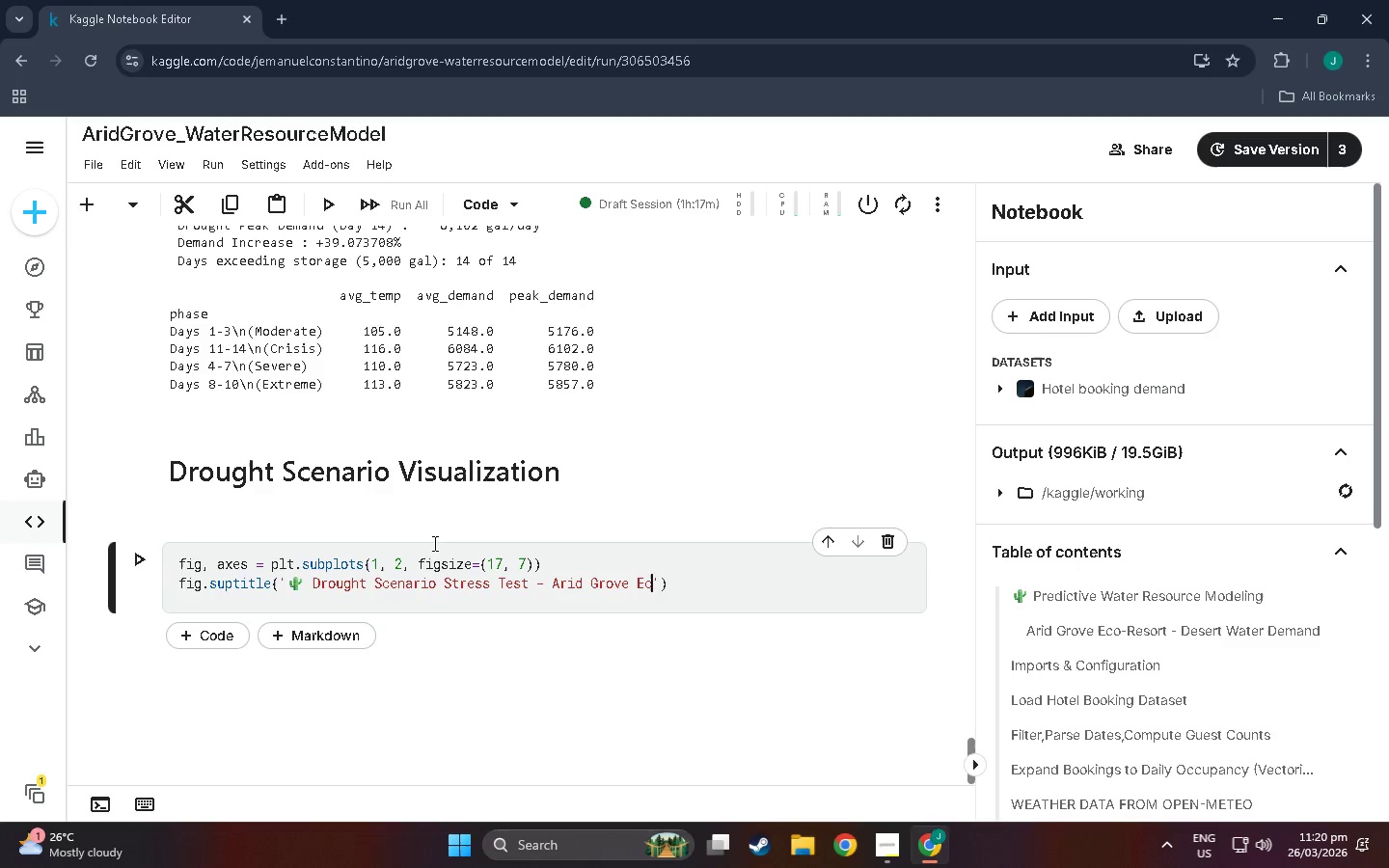 
key(Meta+C)
 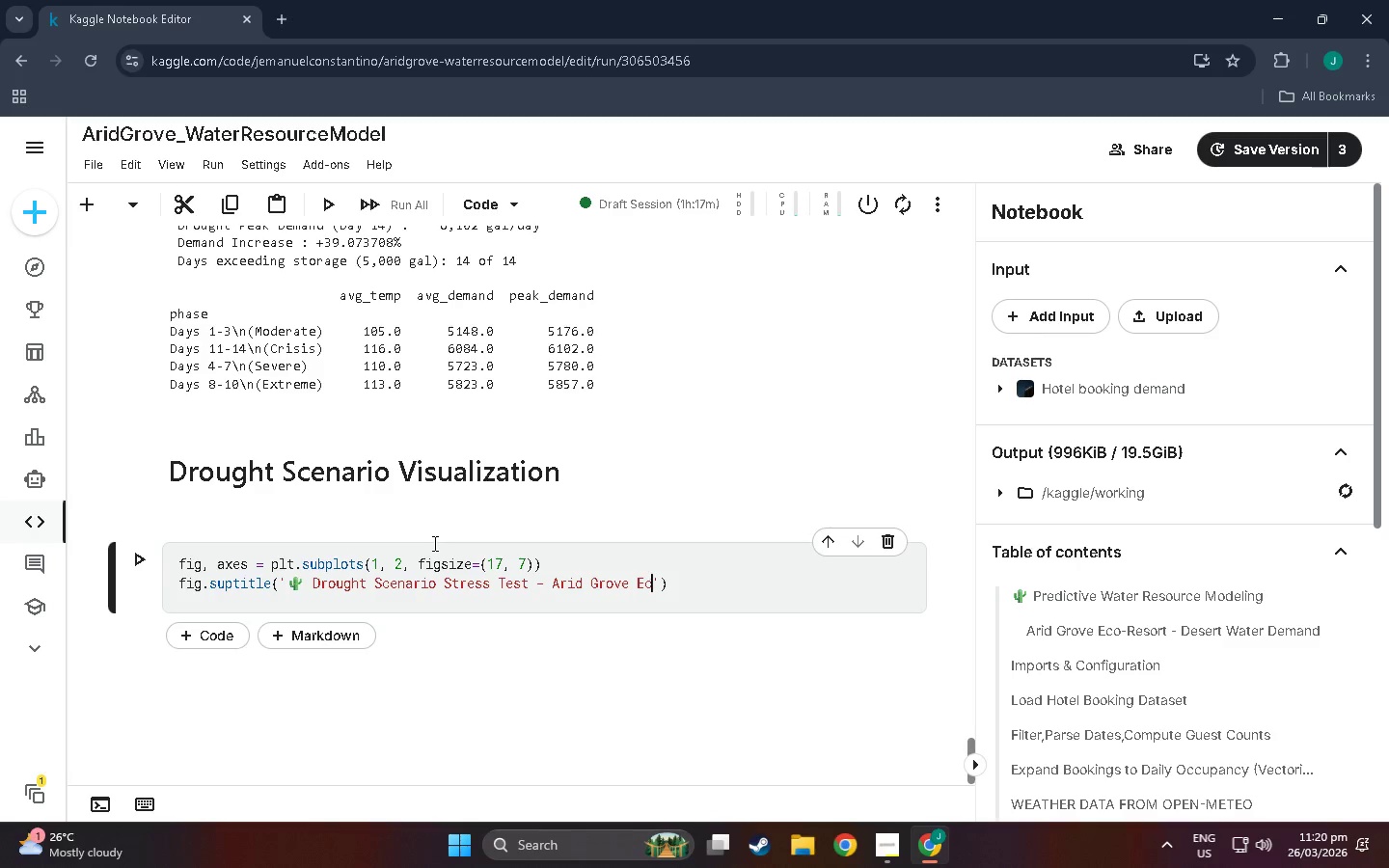 
key(Meta+O)
 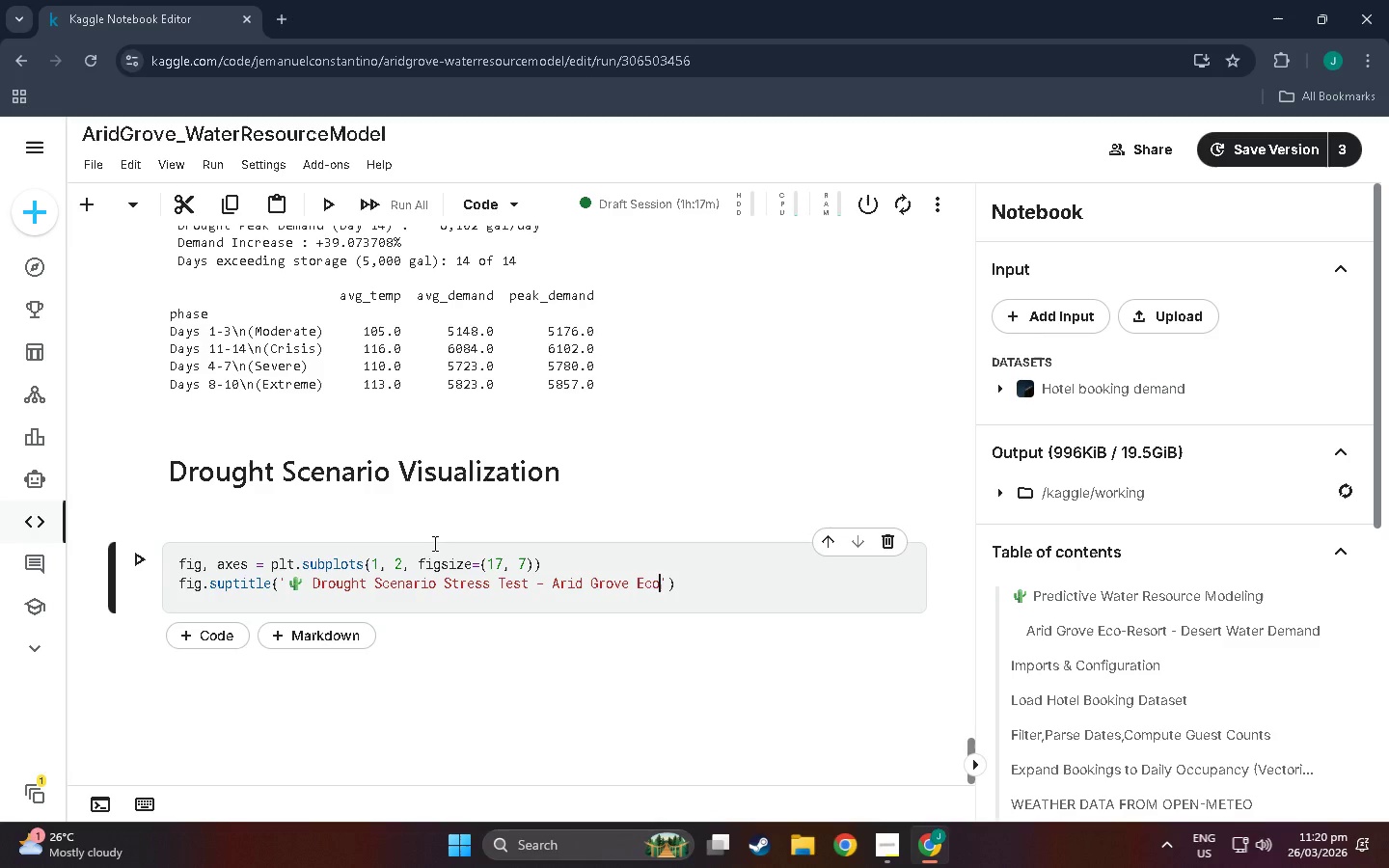 
key(Meta+Shift+ShiftLeft)
 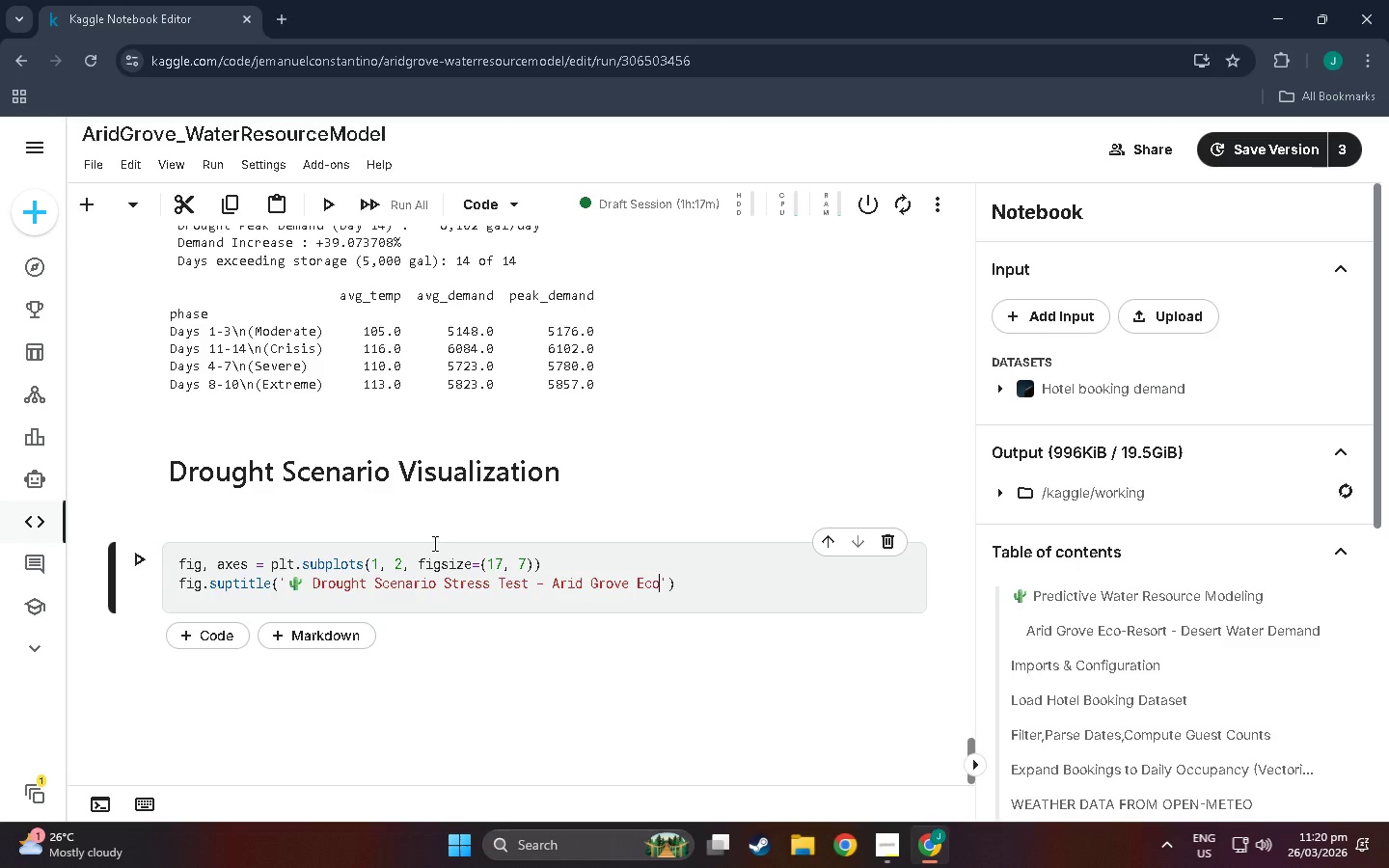 
key(Meta+Shift+Minus)
 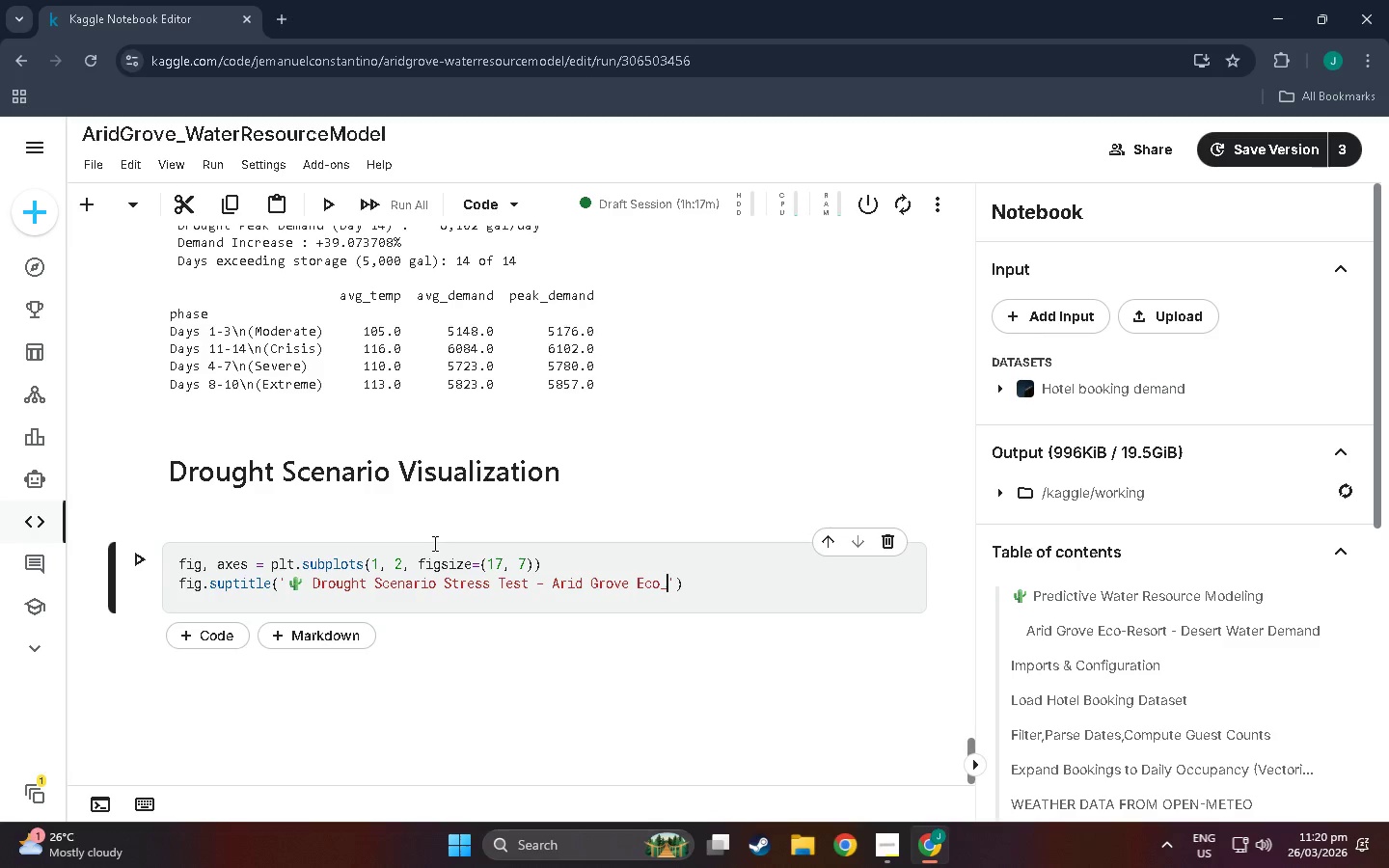 
key(Meta+Backspace)
 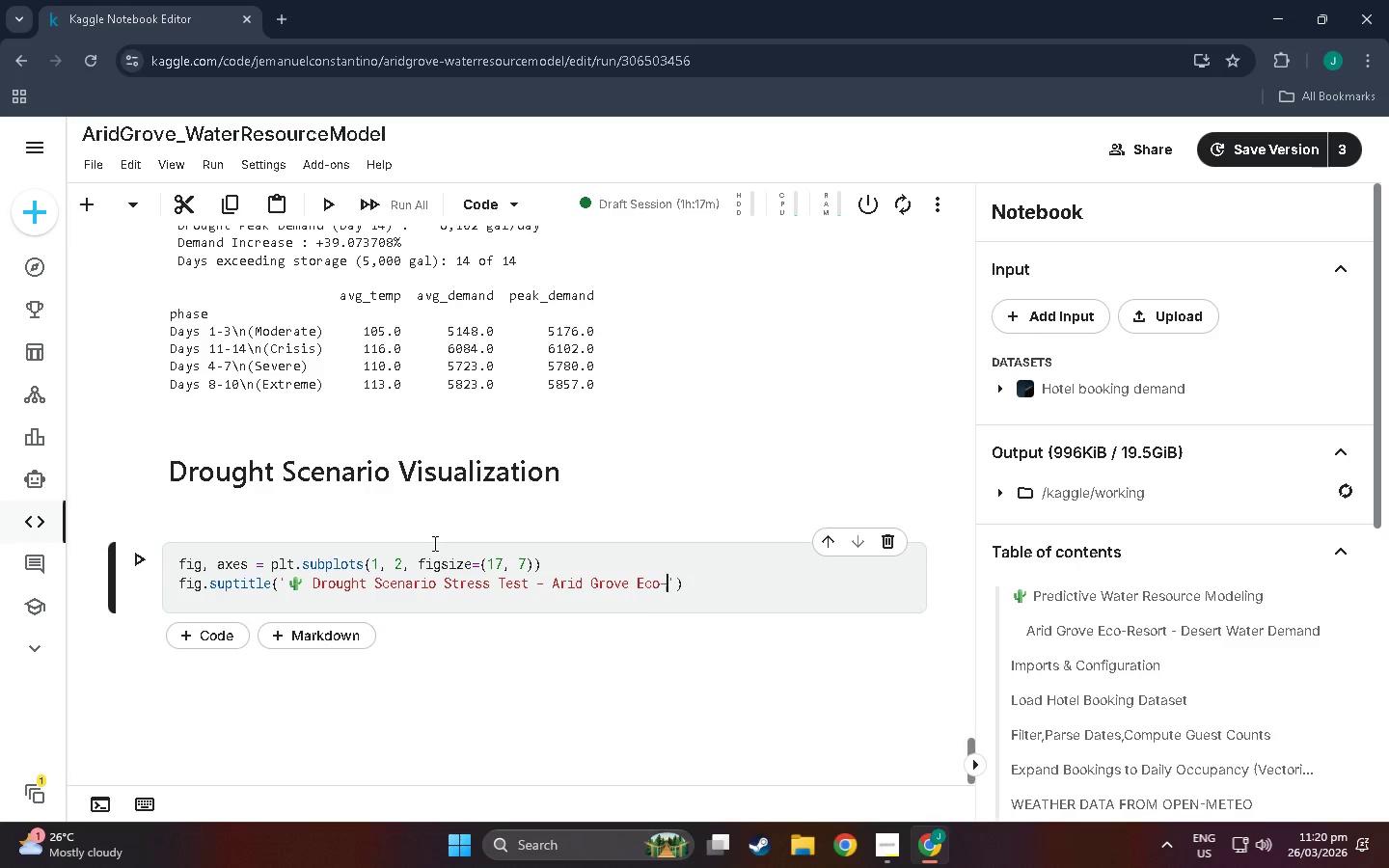 
key(Meta+Minus)
 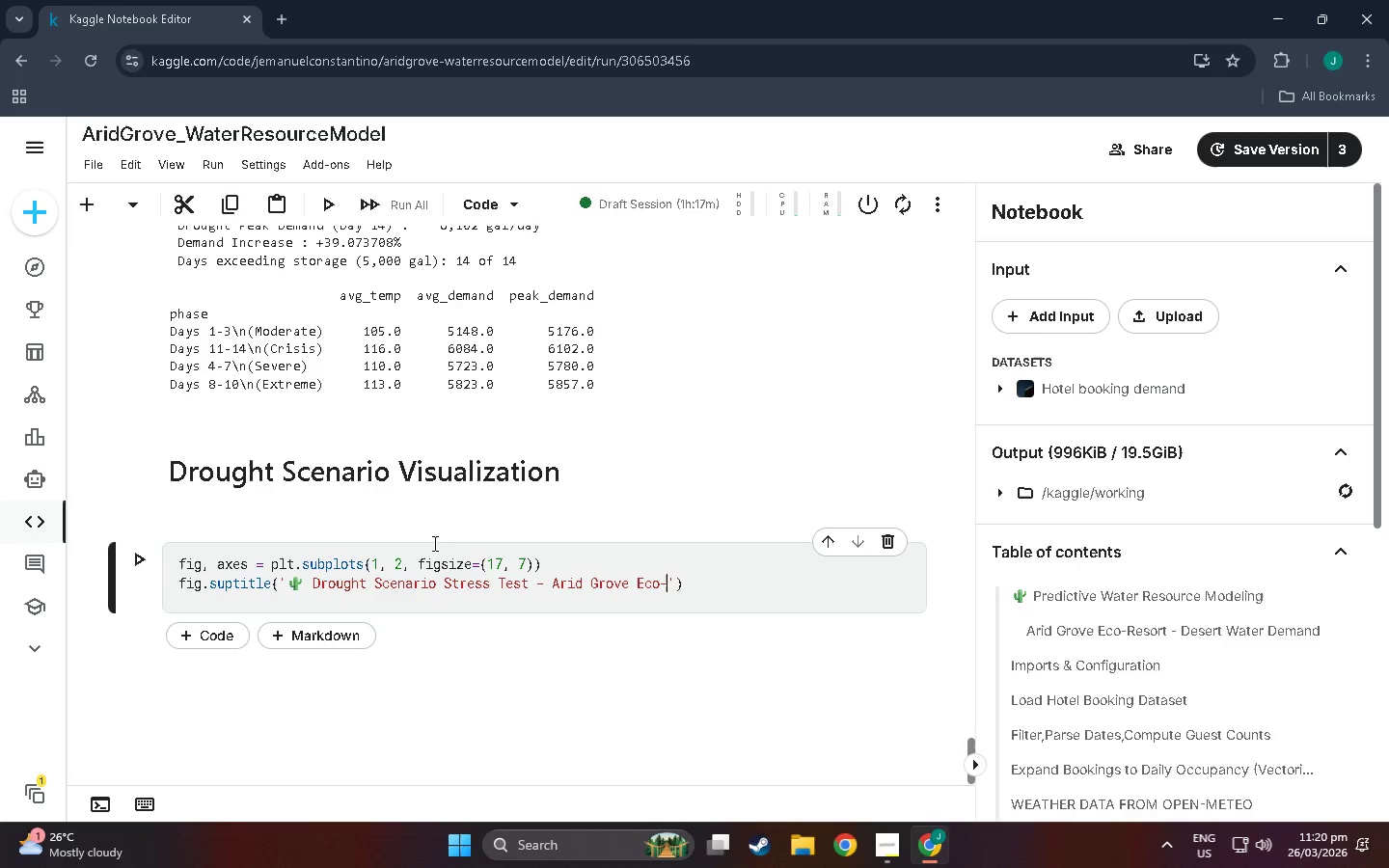 
key(Meta+Shift+ShiftLeft)
 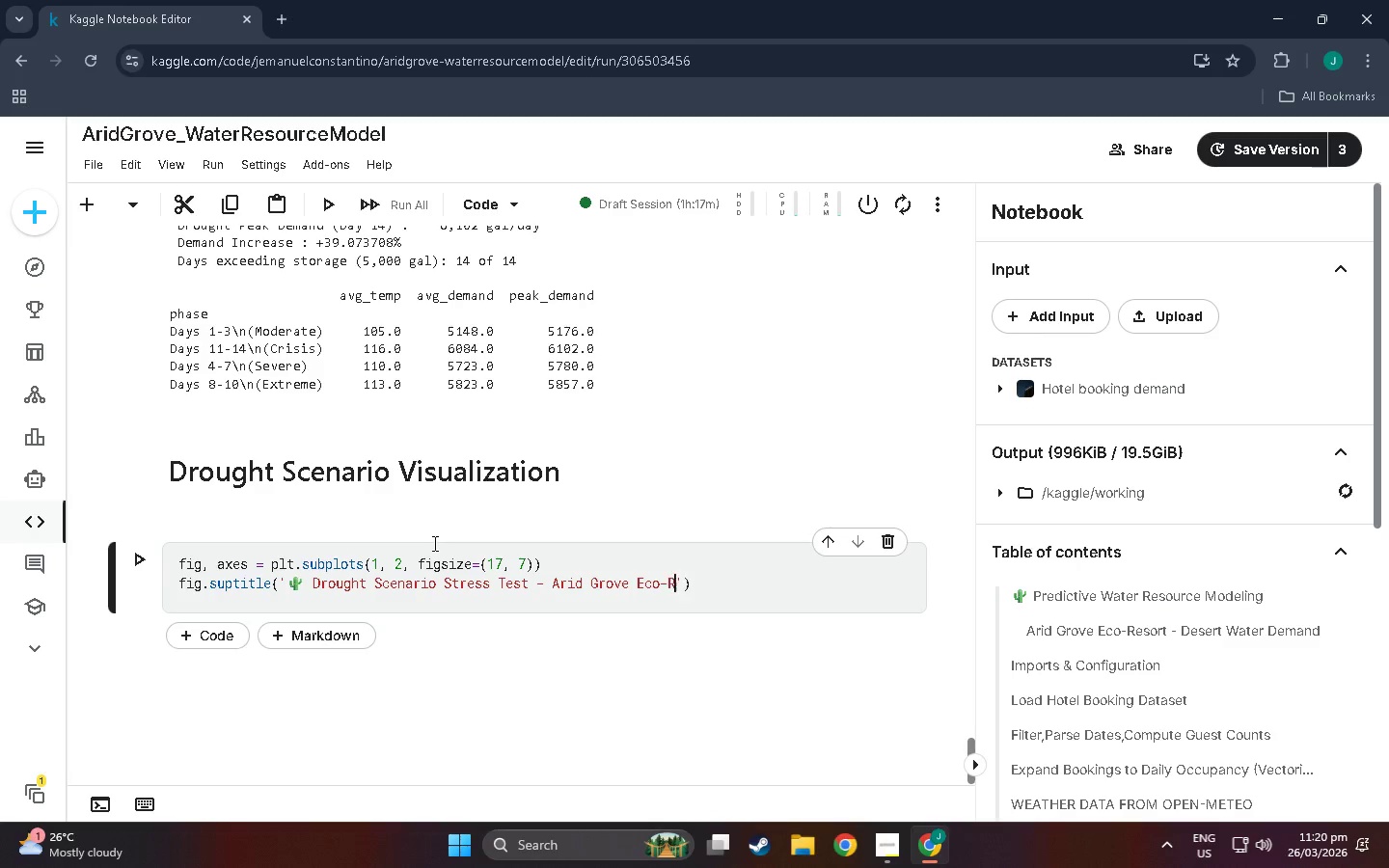 
key(Meta+Shift+R)
 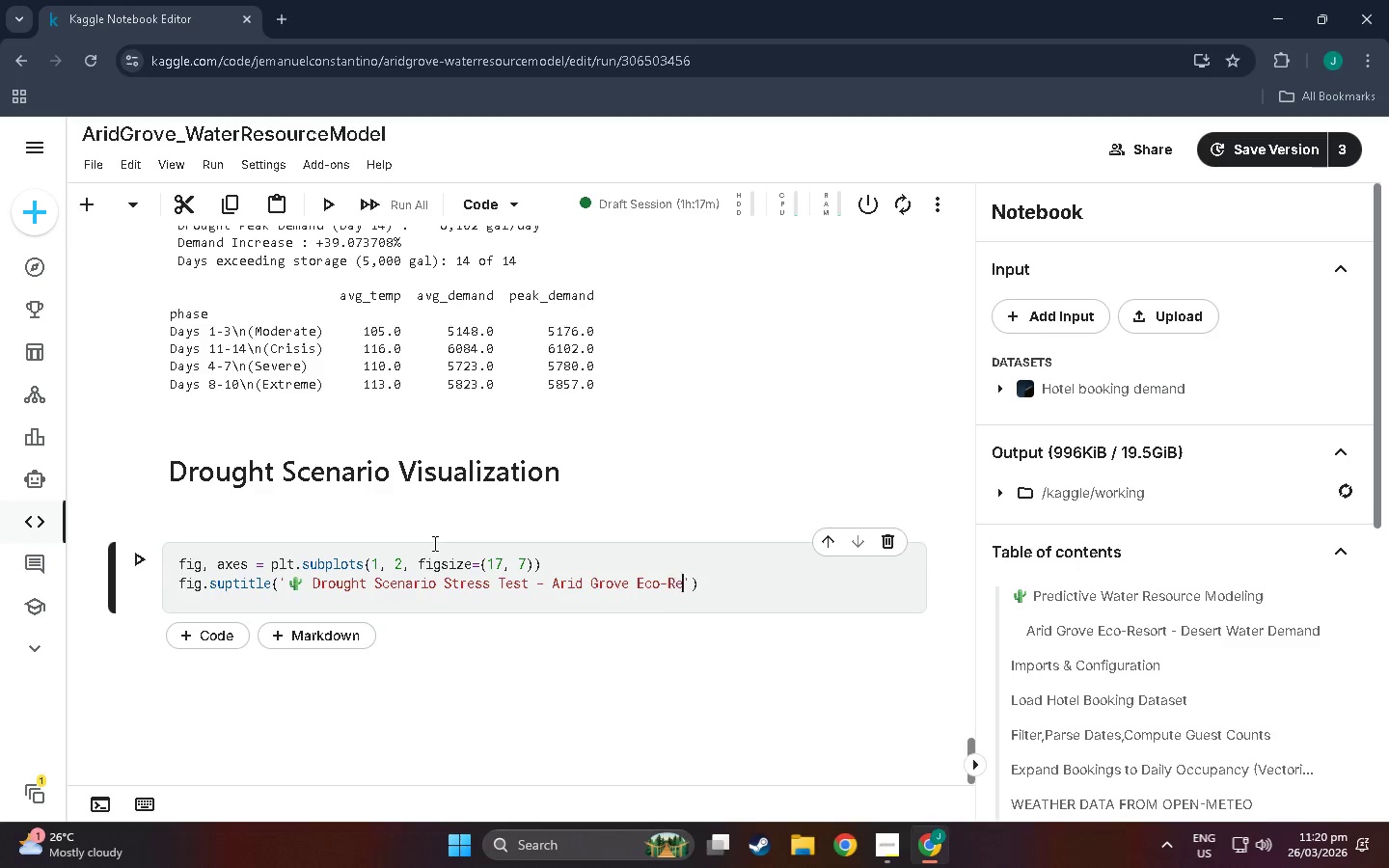 
key(Meta+E)
 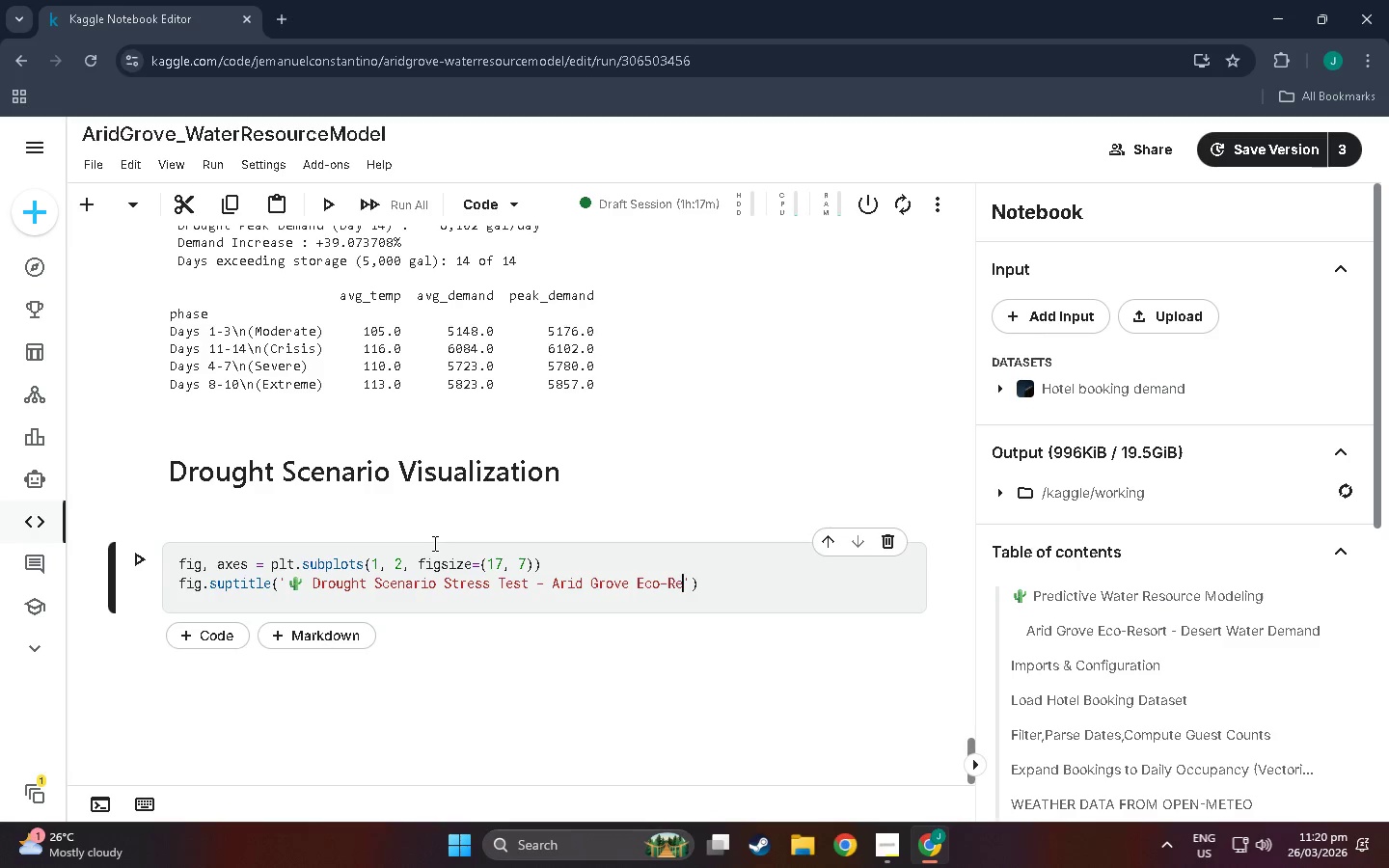 
key(Meta+S)
 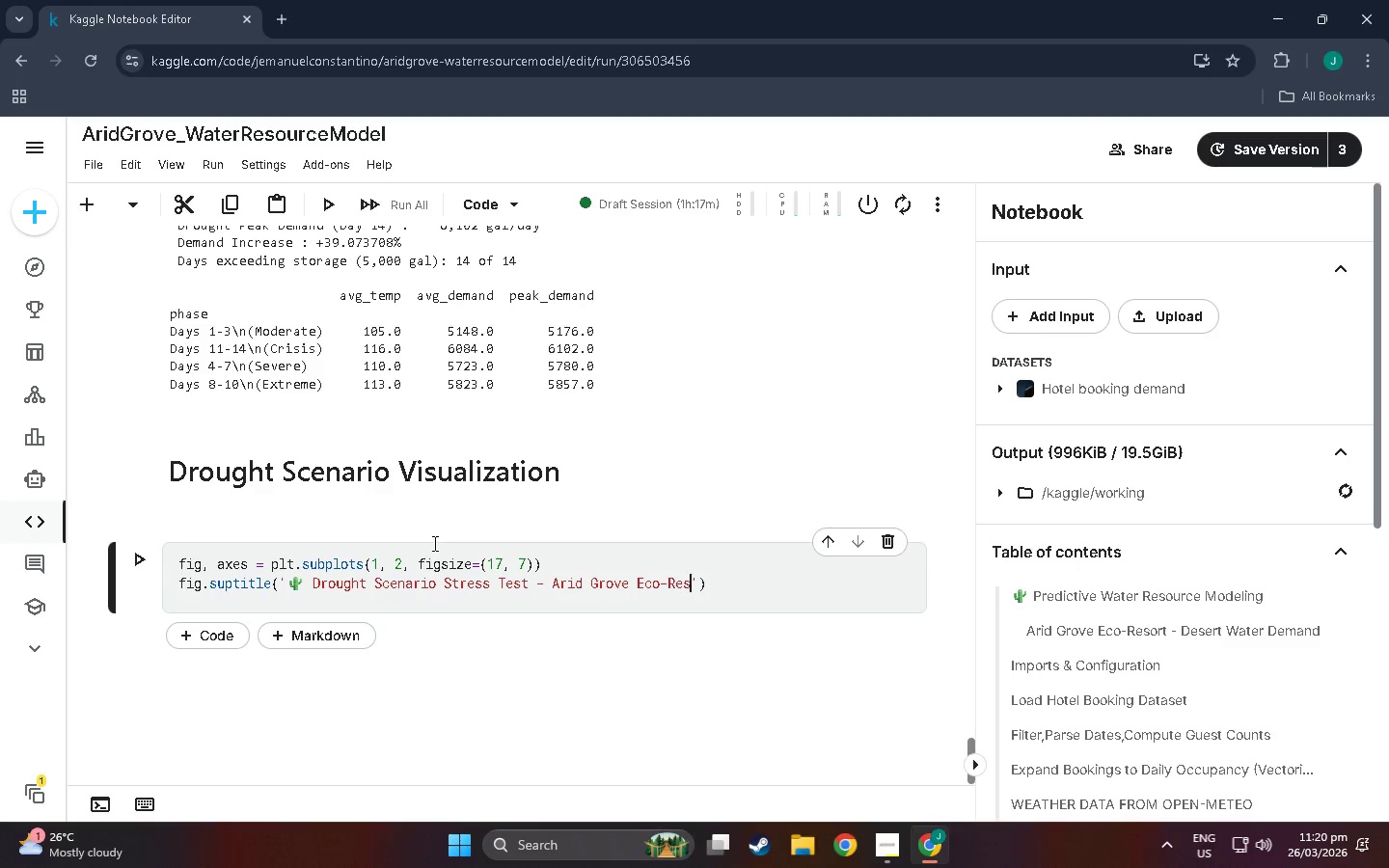 
key(Meta+O)
 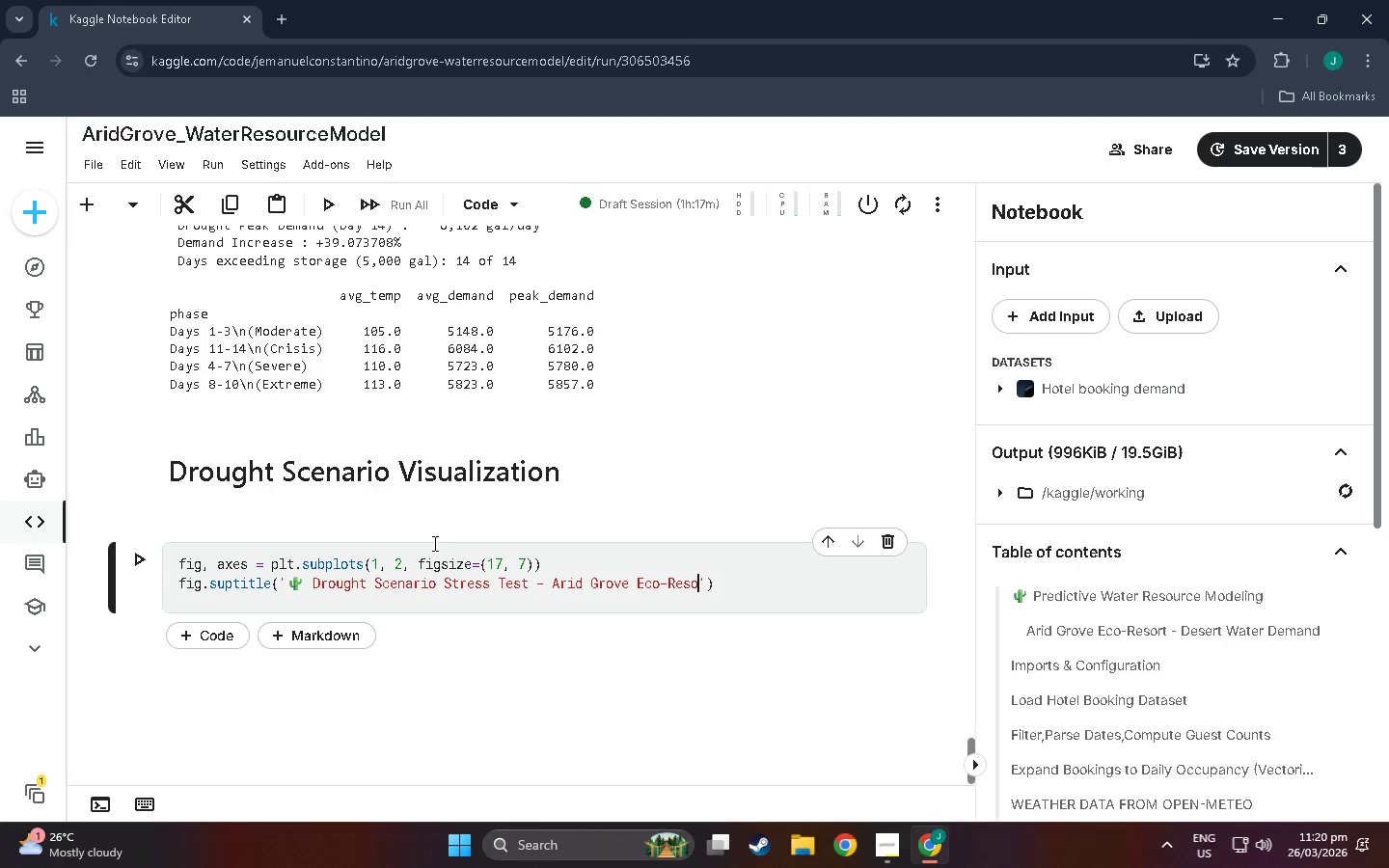 
key(Meta+R)
 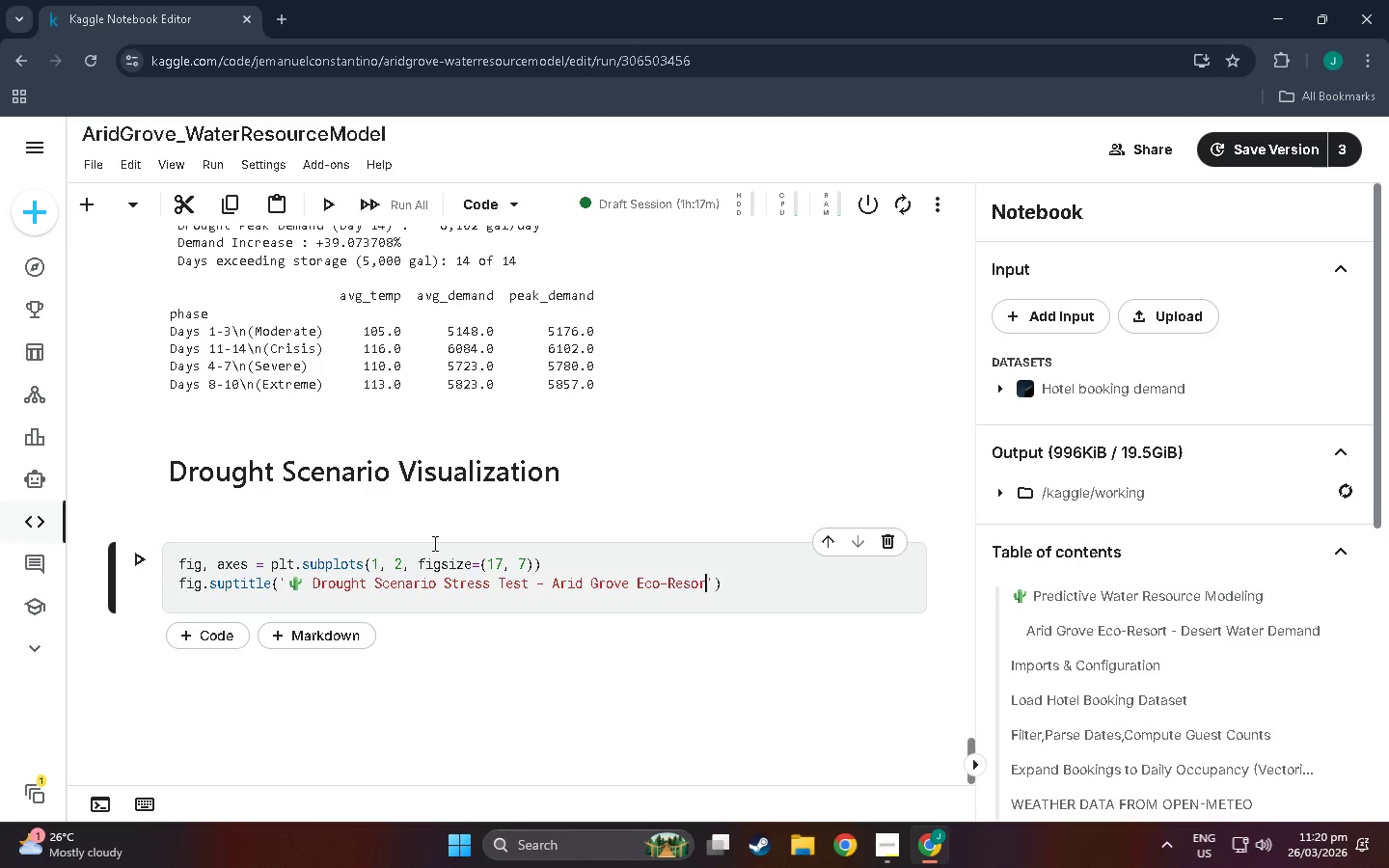 
key(Meta+T)
 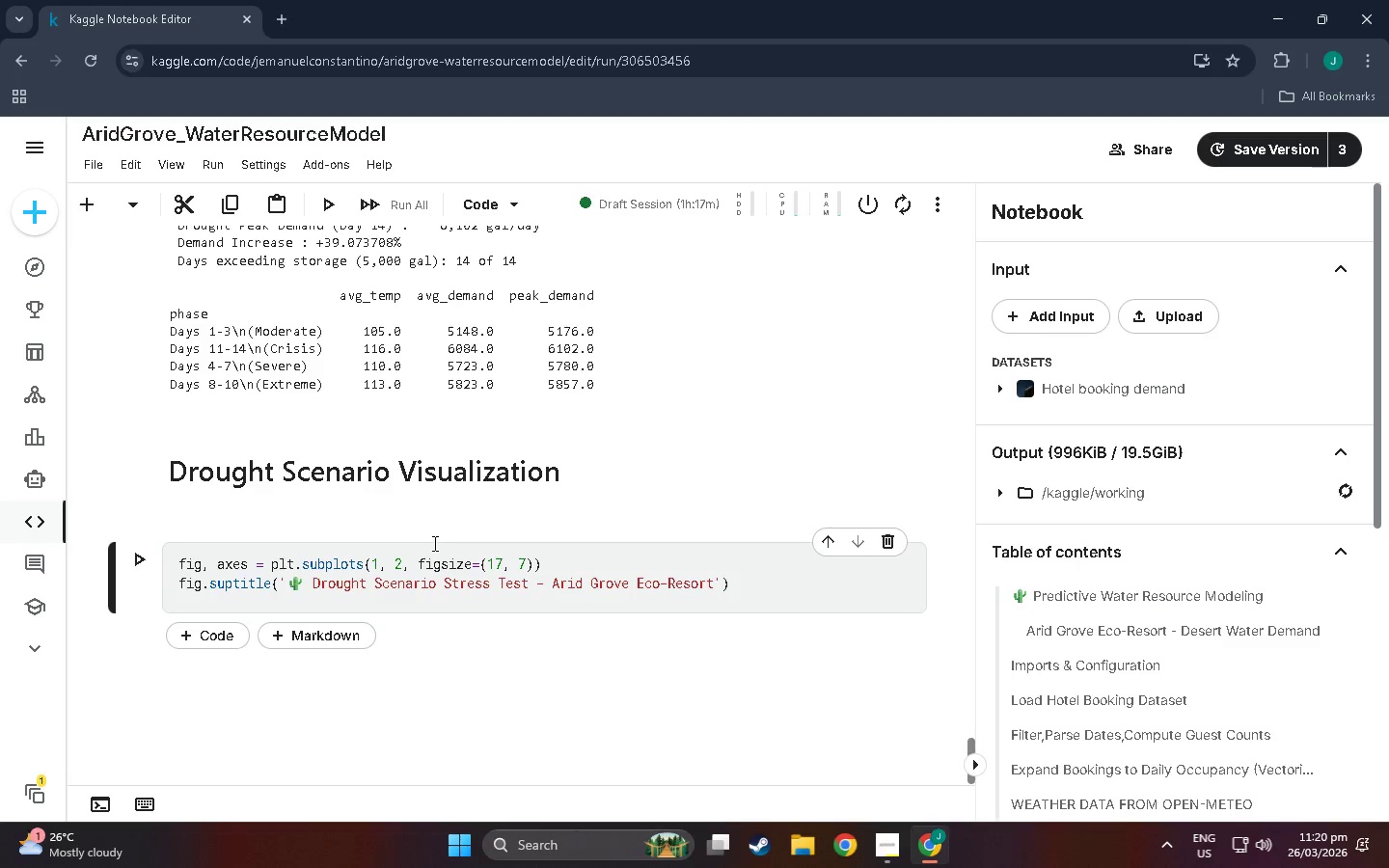 
key(Meta+ArrowRight)
 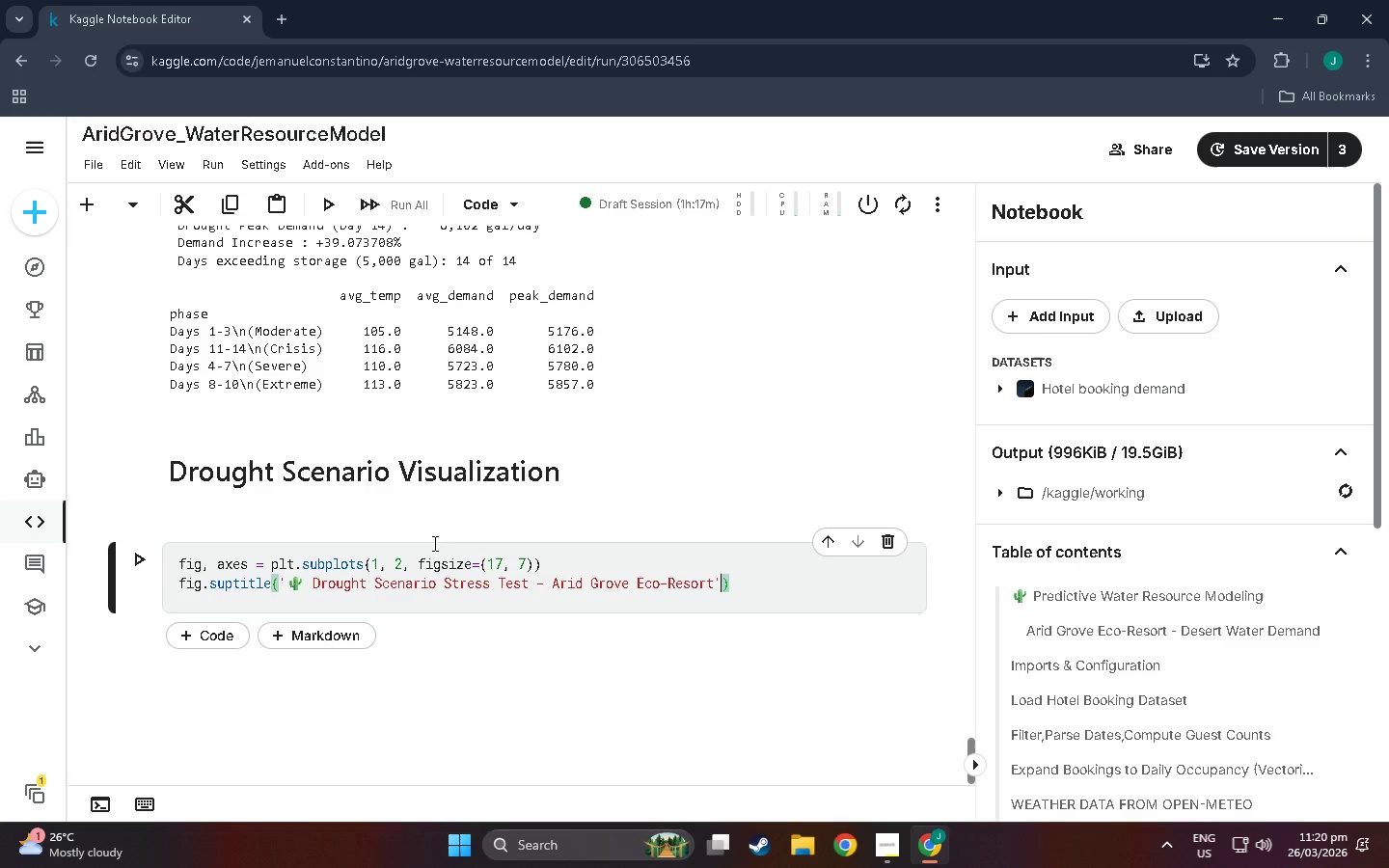 
key(Meta+Comma)
 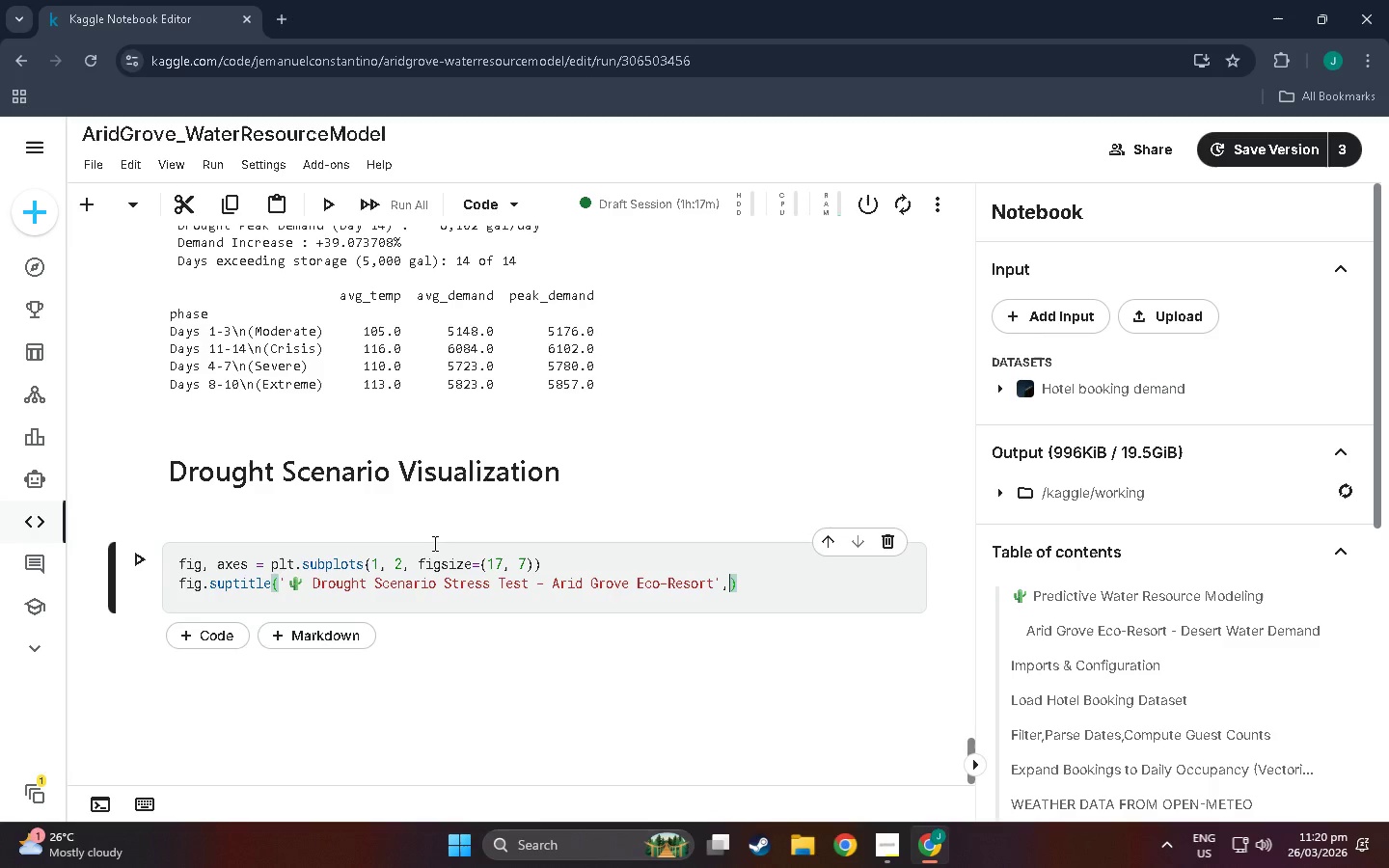 
key(Meta+Enter)
 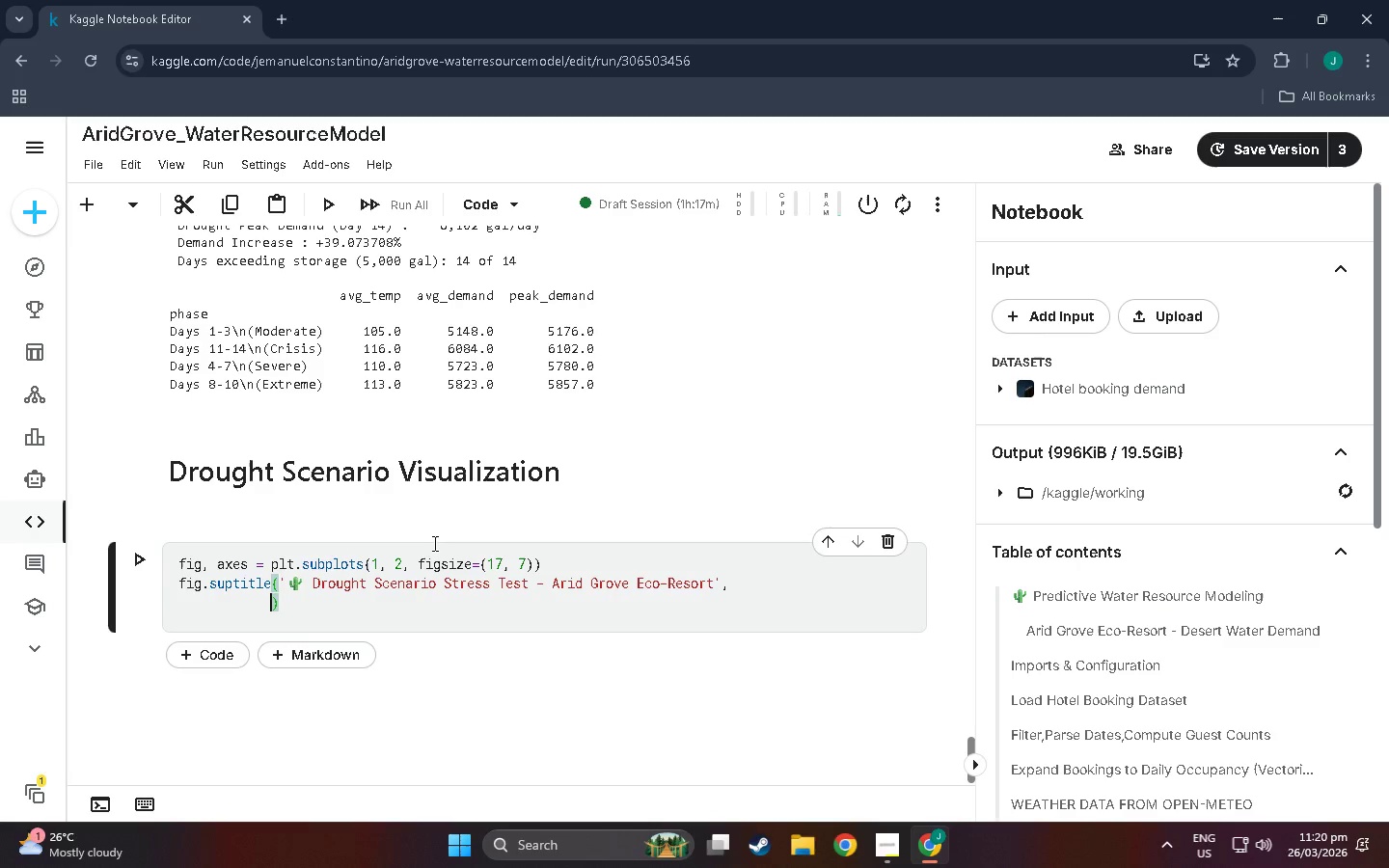 
type(fontsize=145,)
key(Backspace)
key(Backspace)
type(, fontweight=)
 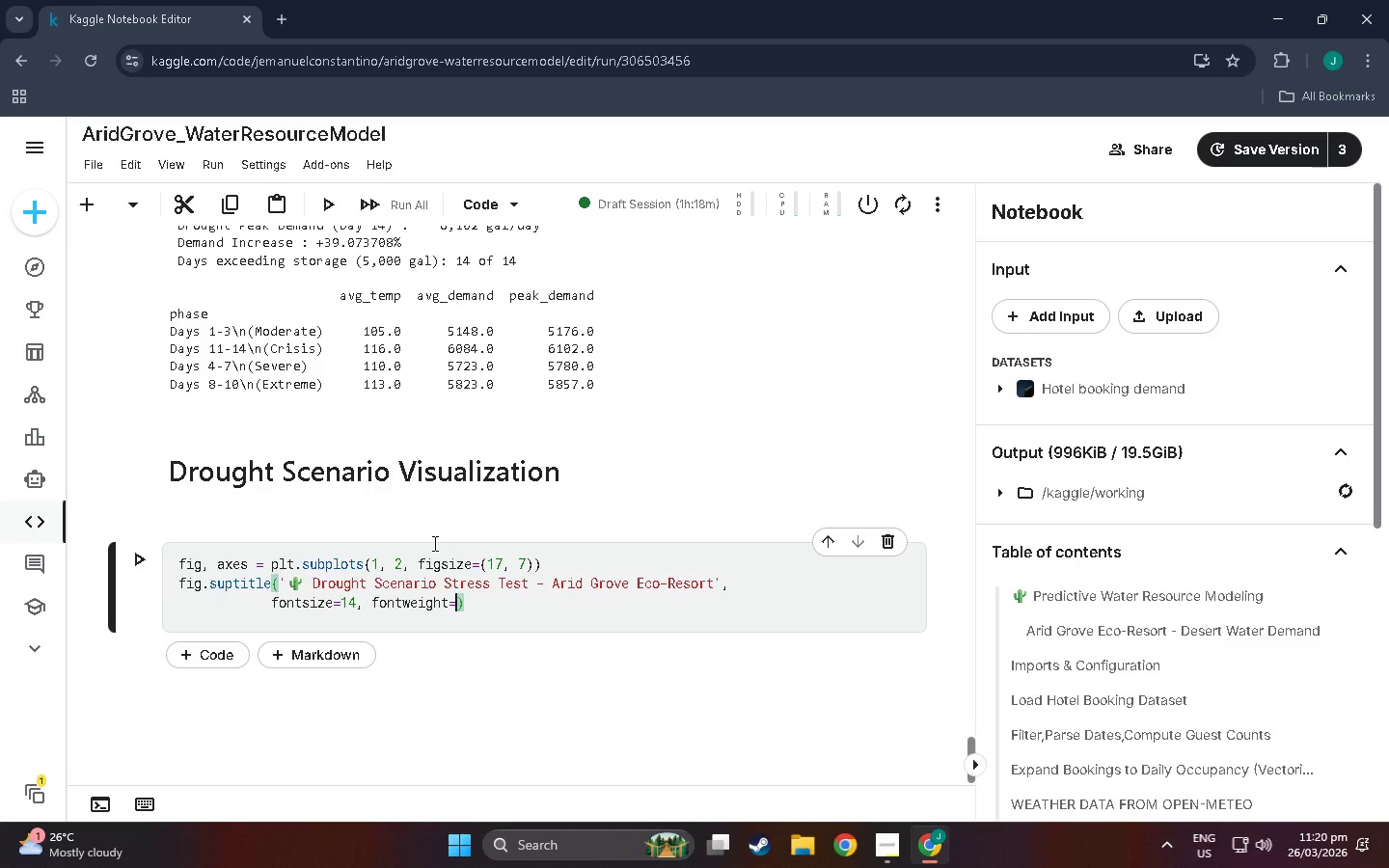 
type('bold)
 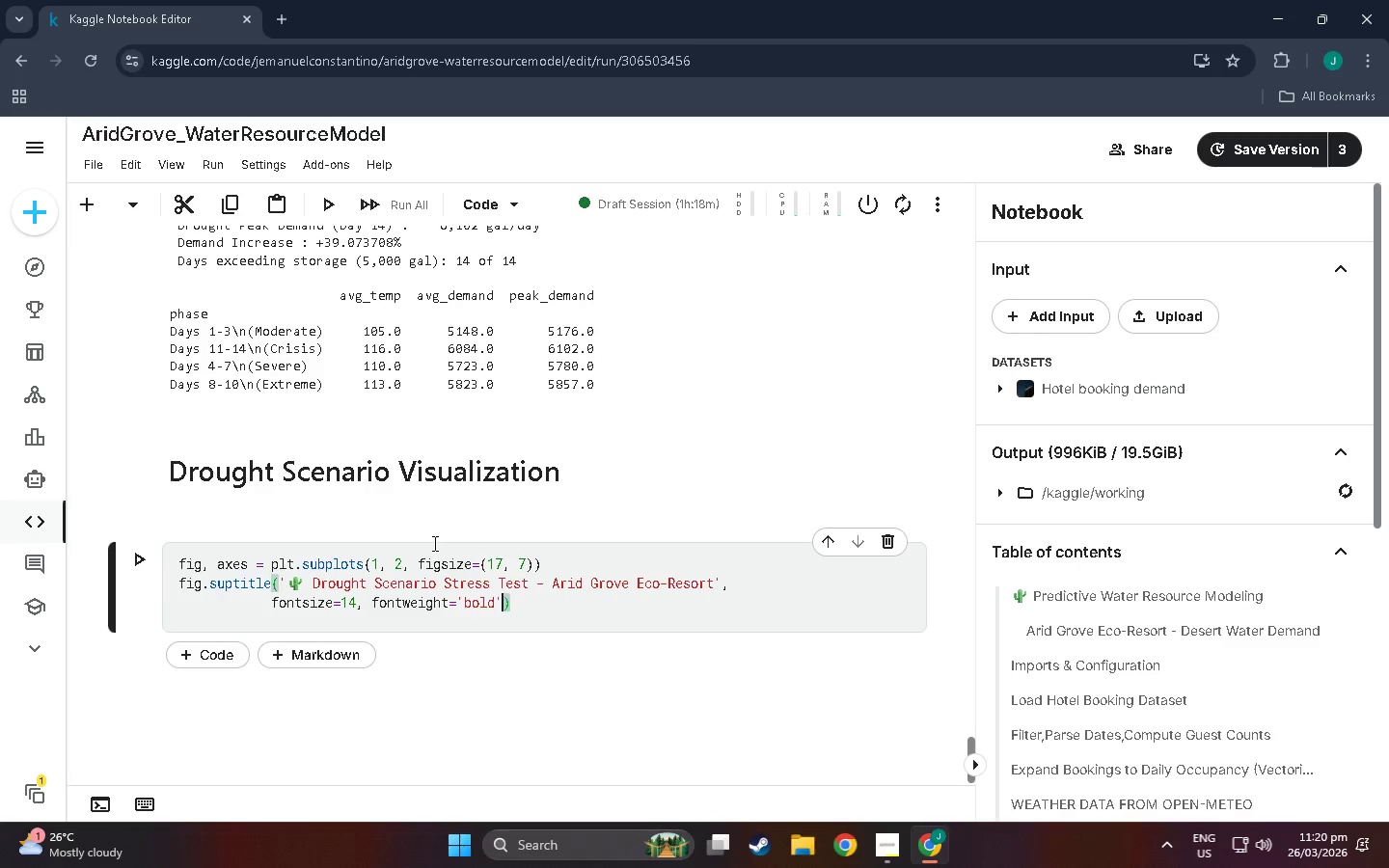 
key(ArrowRight)
 